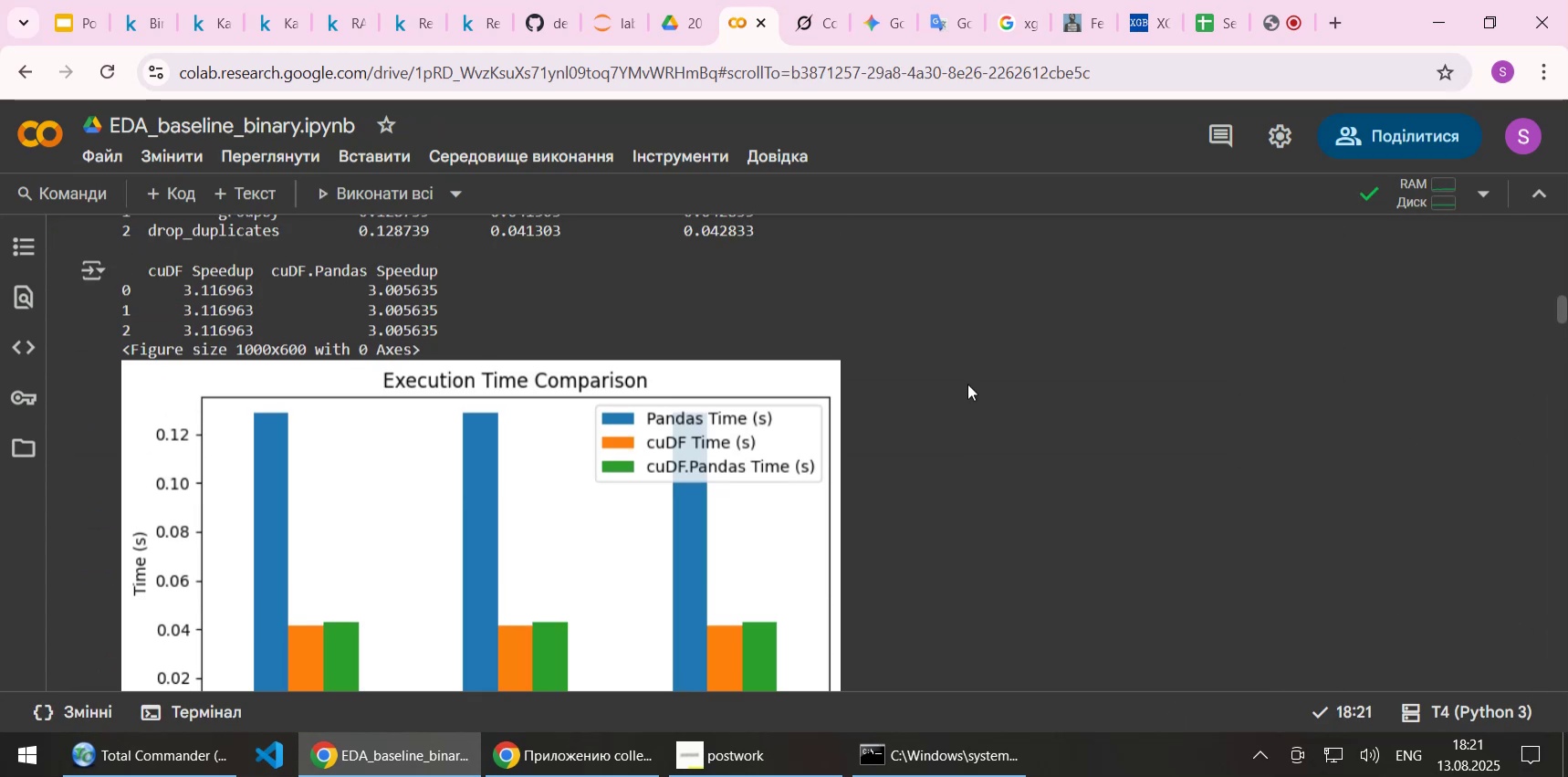 
scroll: coordinate [967, 383], scroll_direction: down, amount: 1.0
 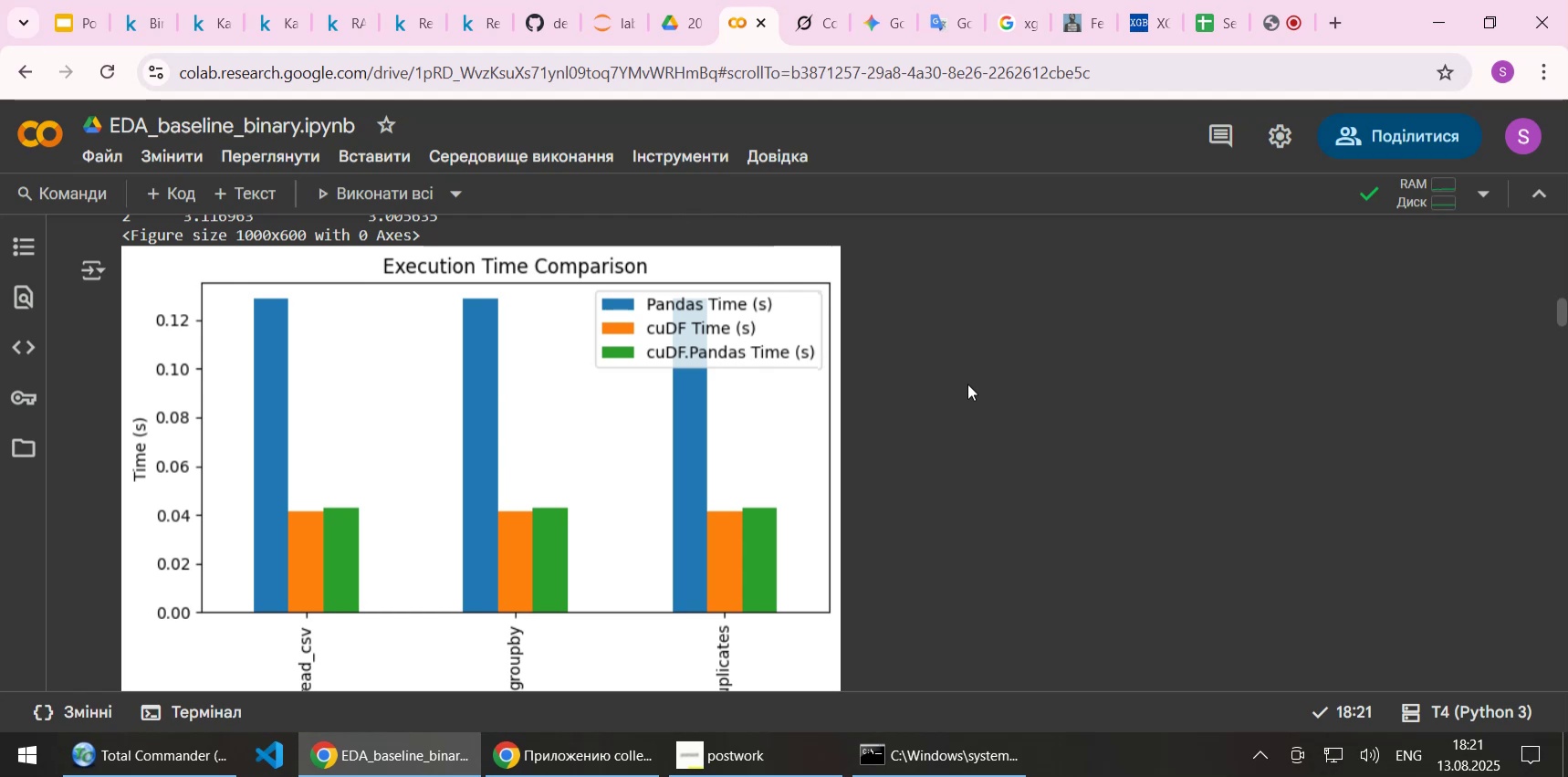 
scroll: coordinate [967, 383], scroll_direction: up, amount: 6.0
 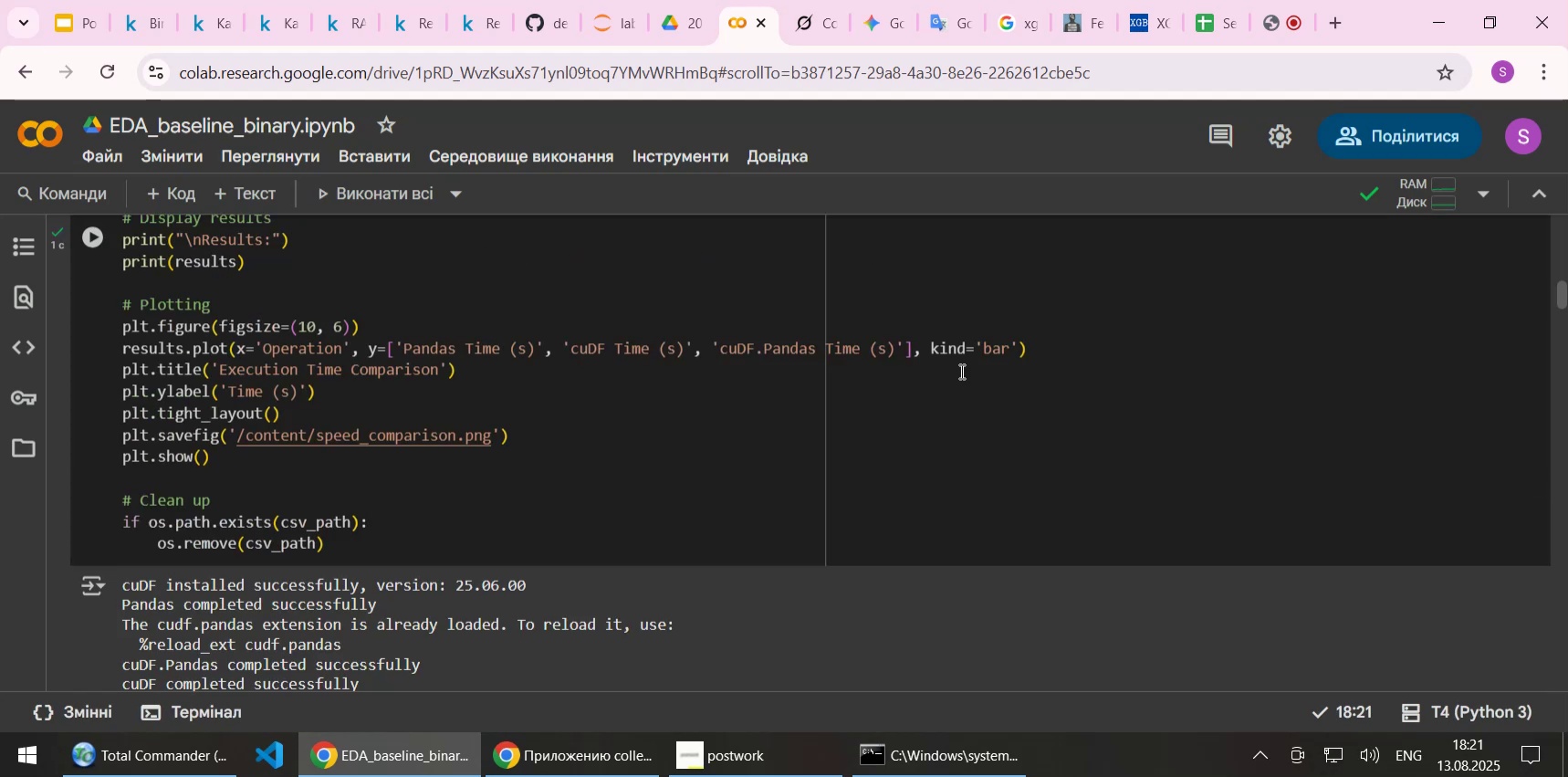 
left_click([960, 371])
 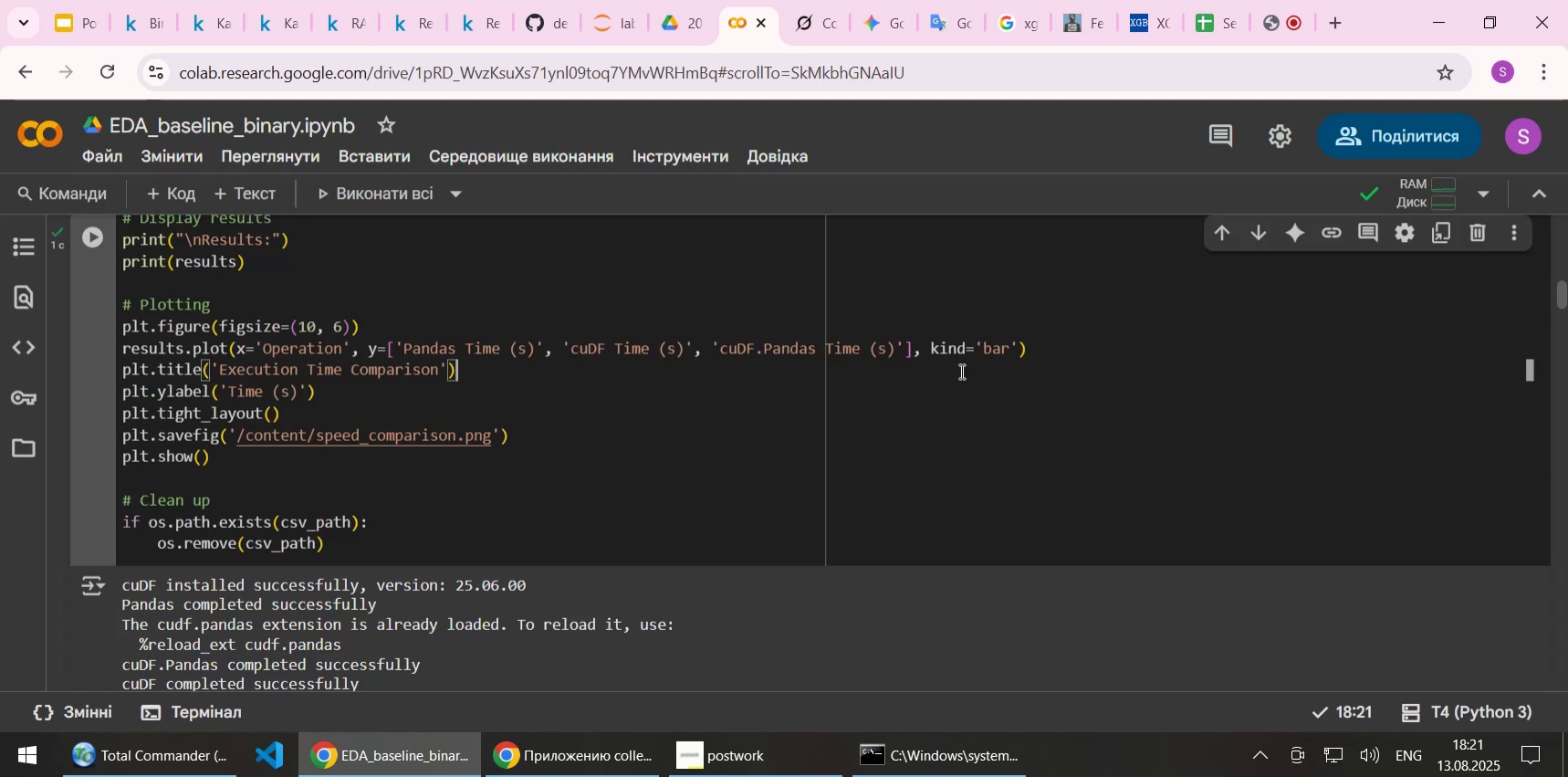 
key(Shift+Enter)
 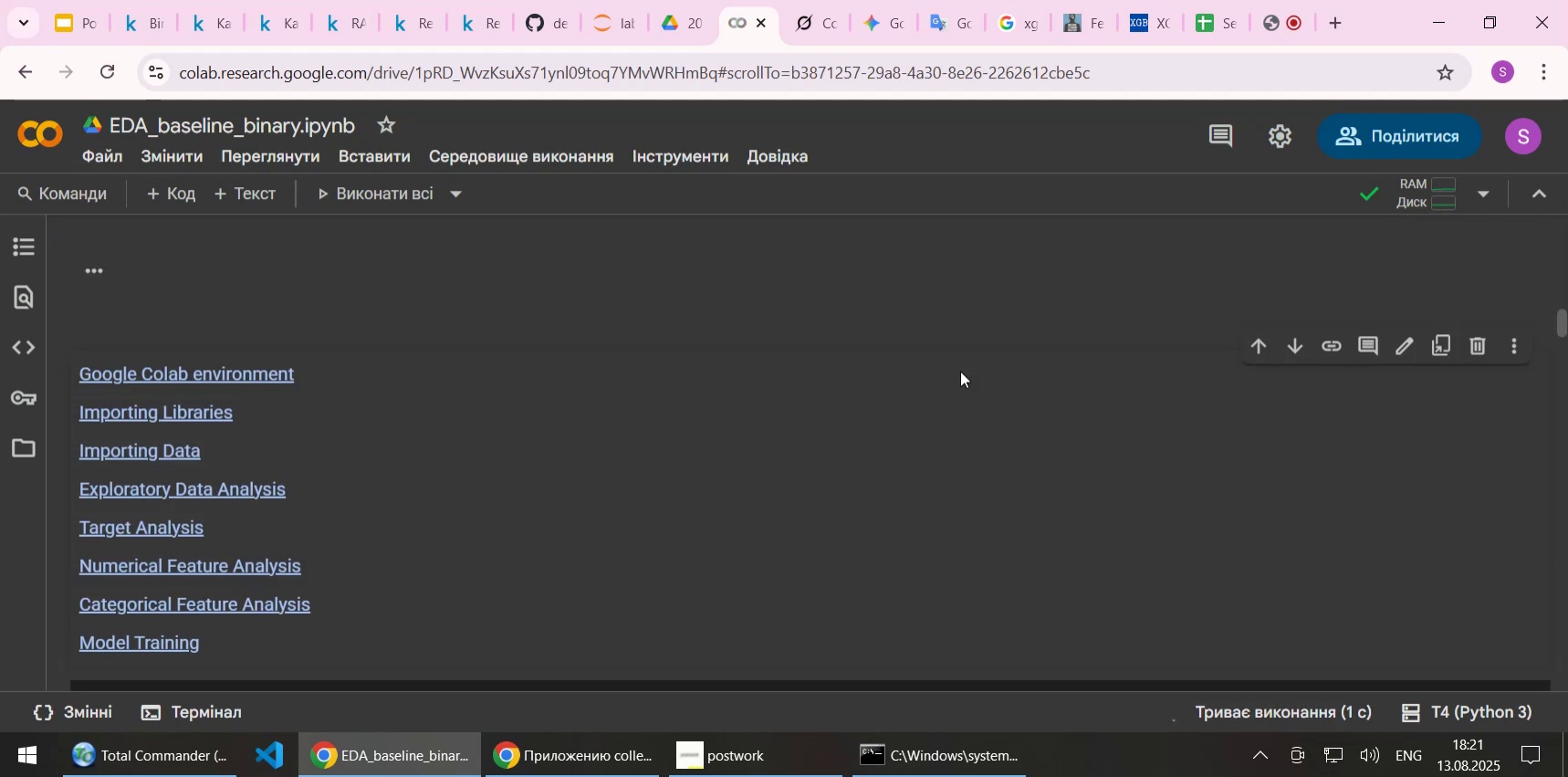 
scroll: coordinate [960, 371], scroll_direction: up, amount: 2.0
 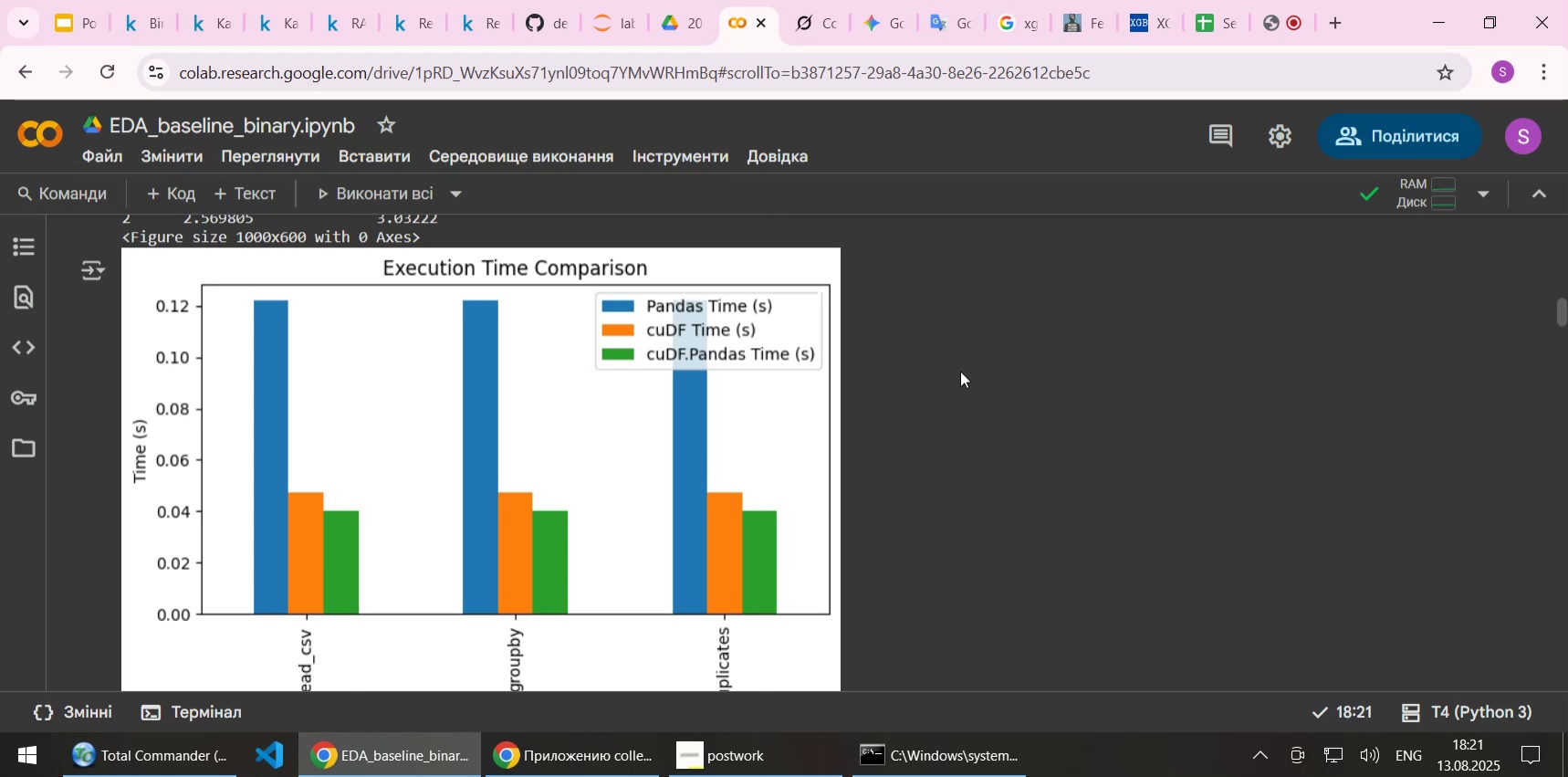 
wait(8.48)
 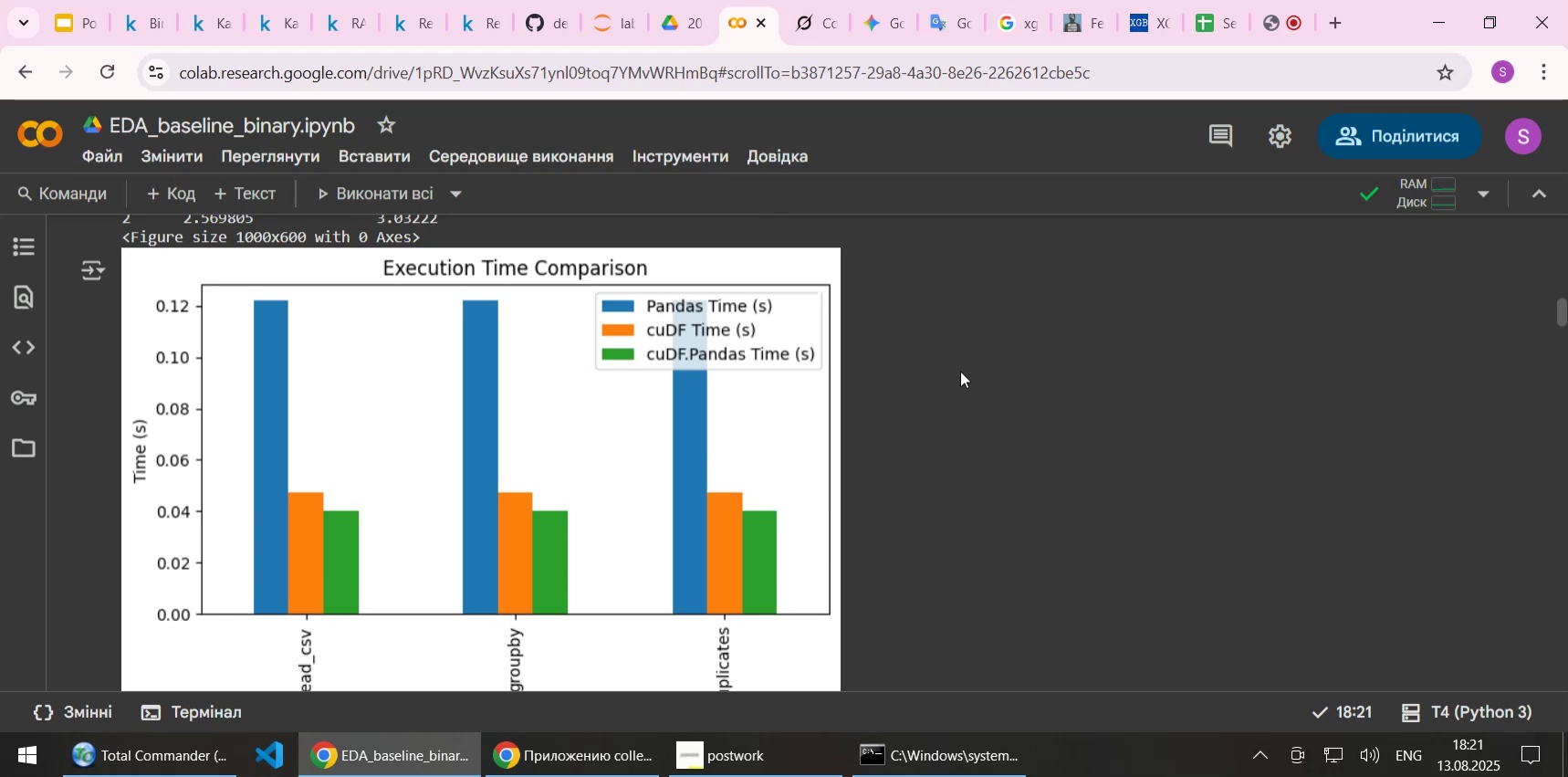 
scroll: coordinate [960, 371], scroll_direction: up, amount: 3.0
 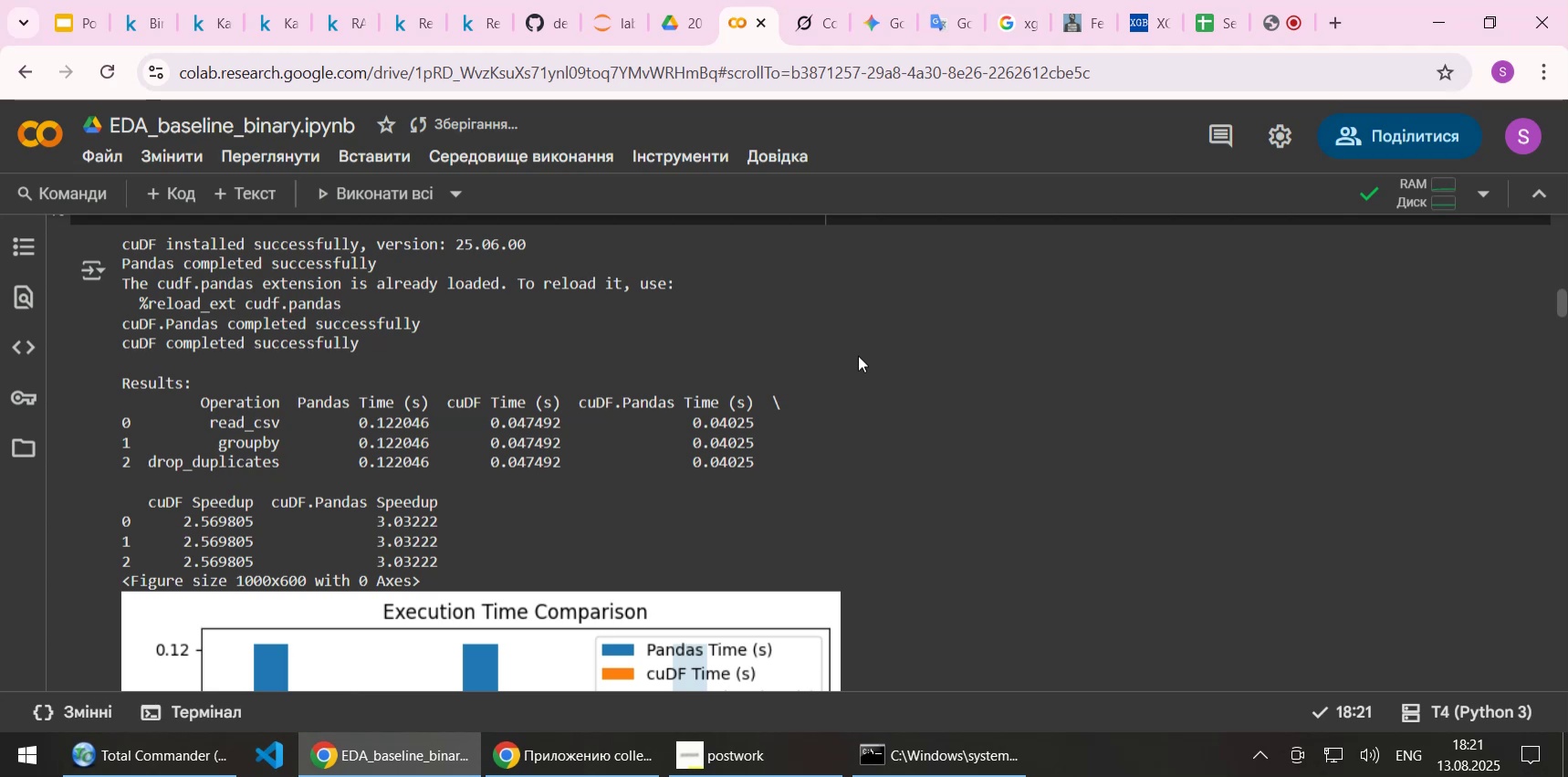 
wait(12.0)
 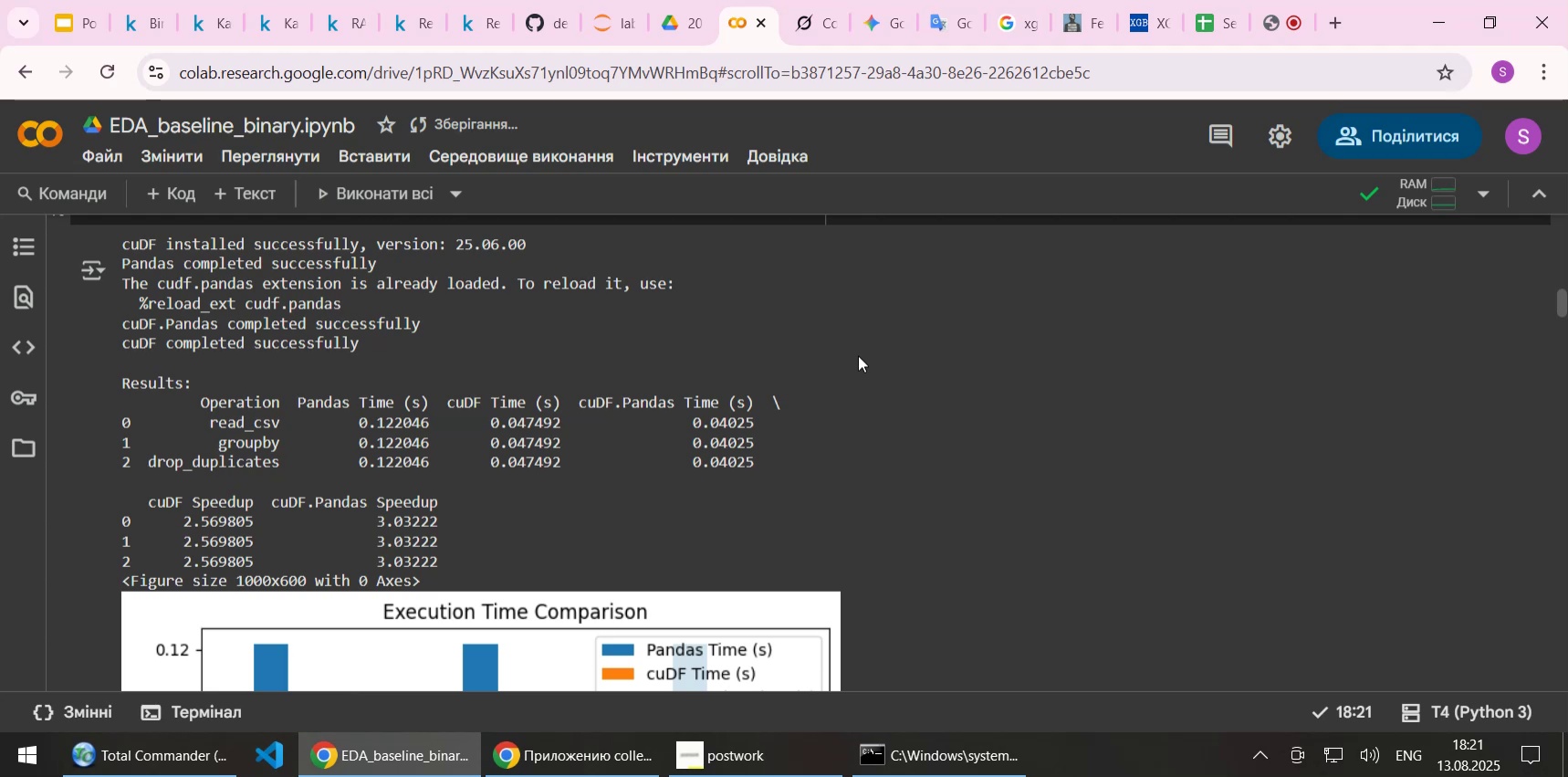 
left_click([485, 153])
 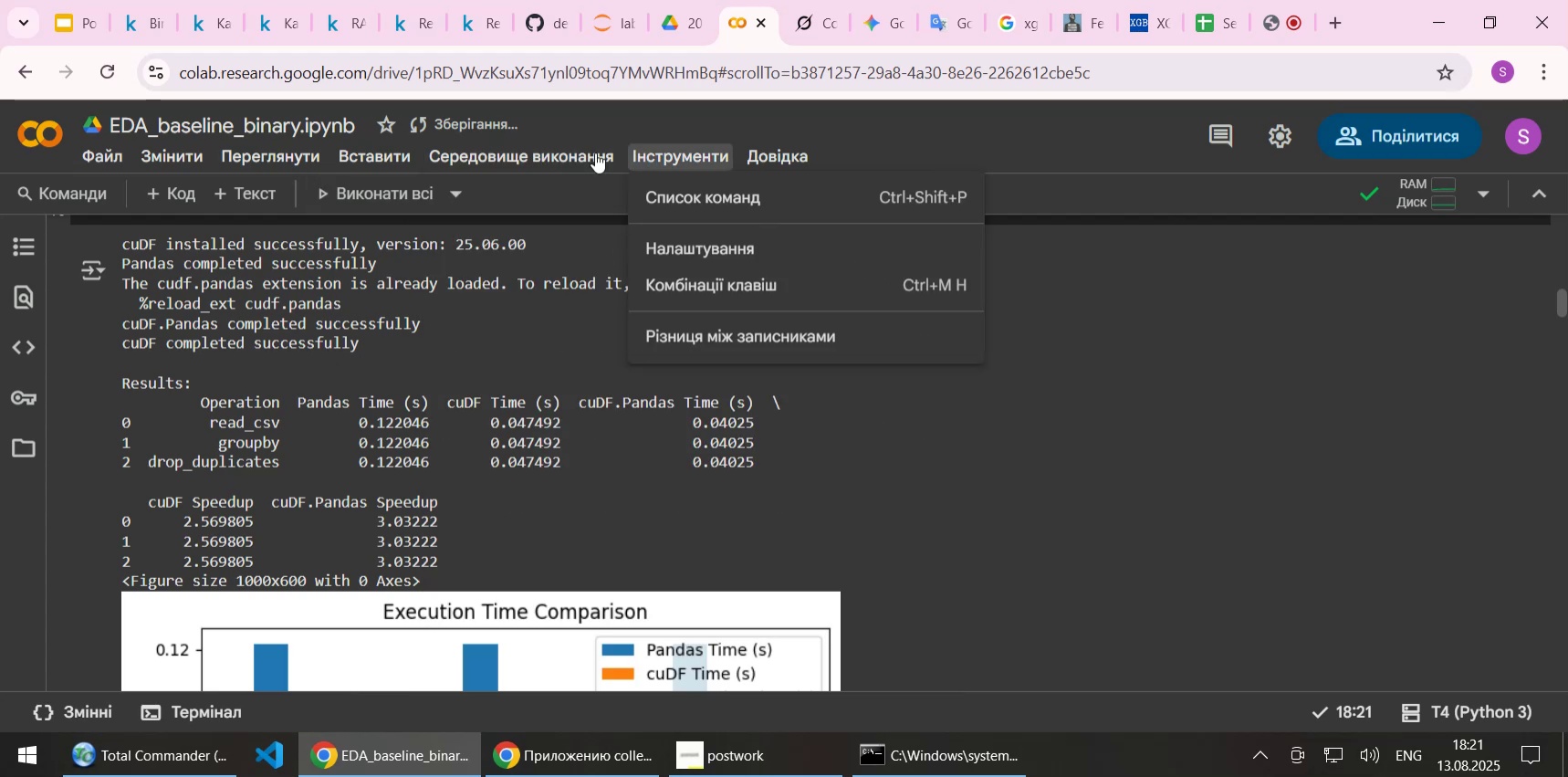 
wait(5.11)
 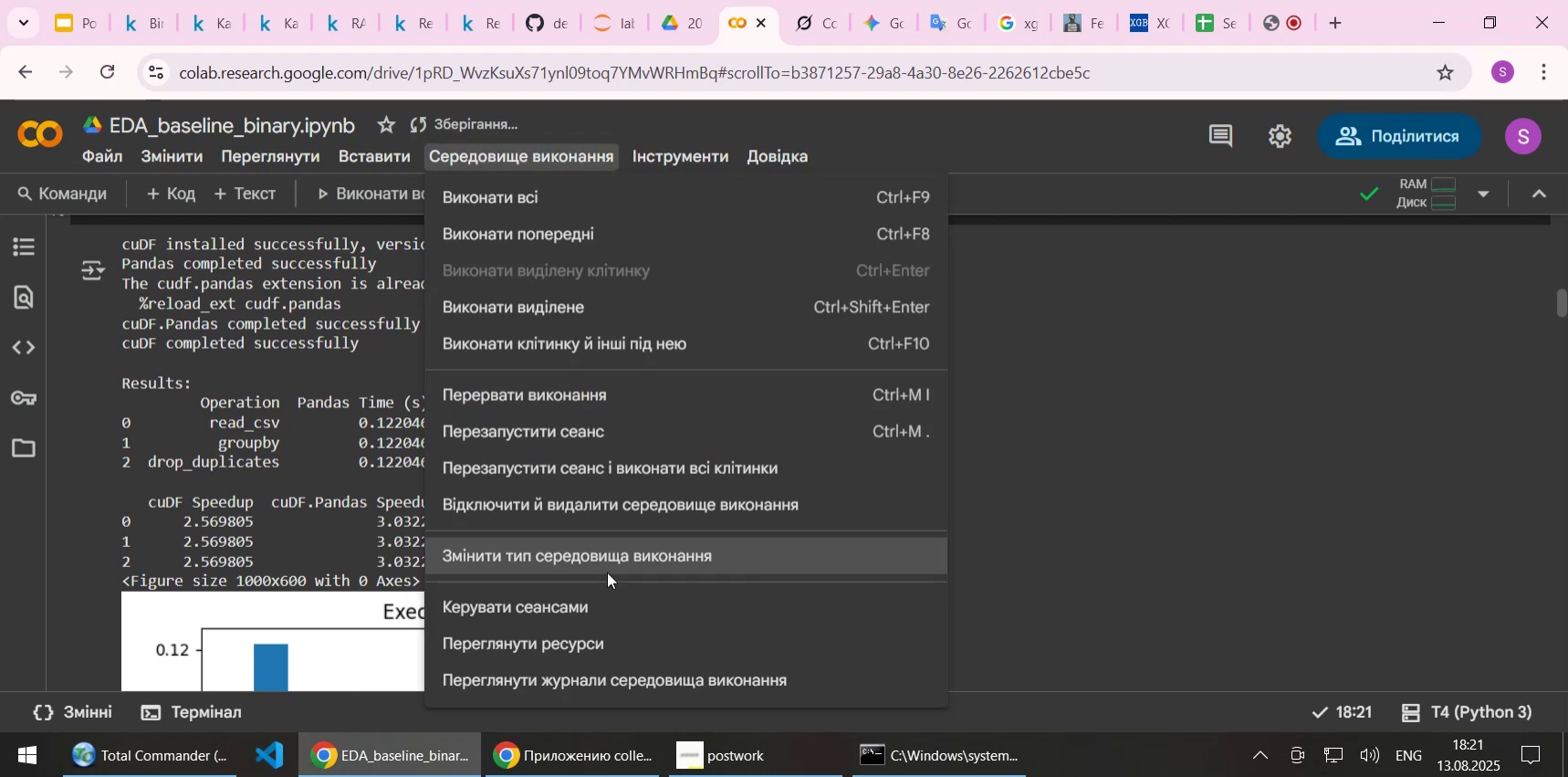 
left_click([555, 563])
 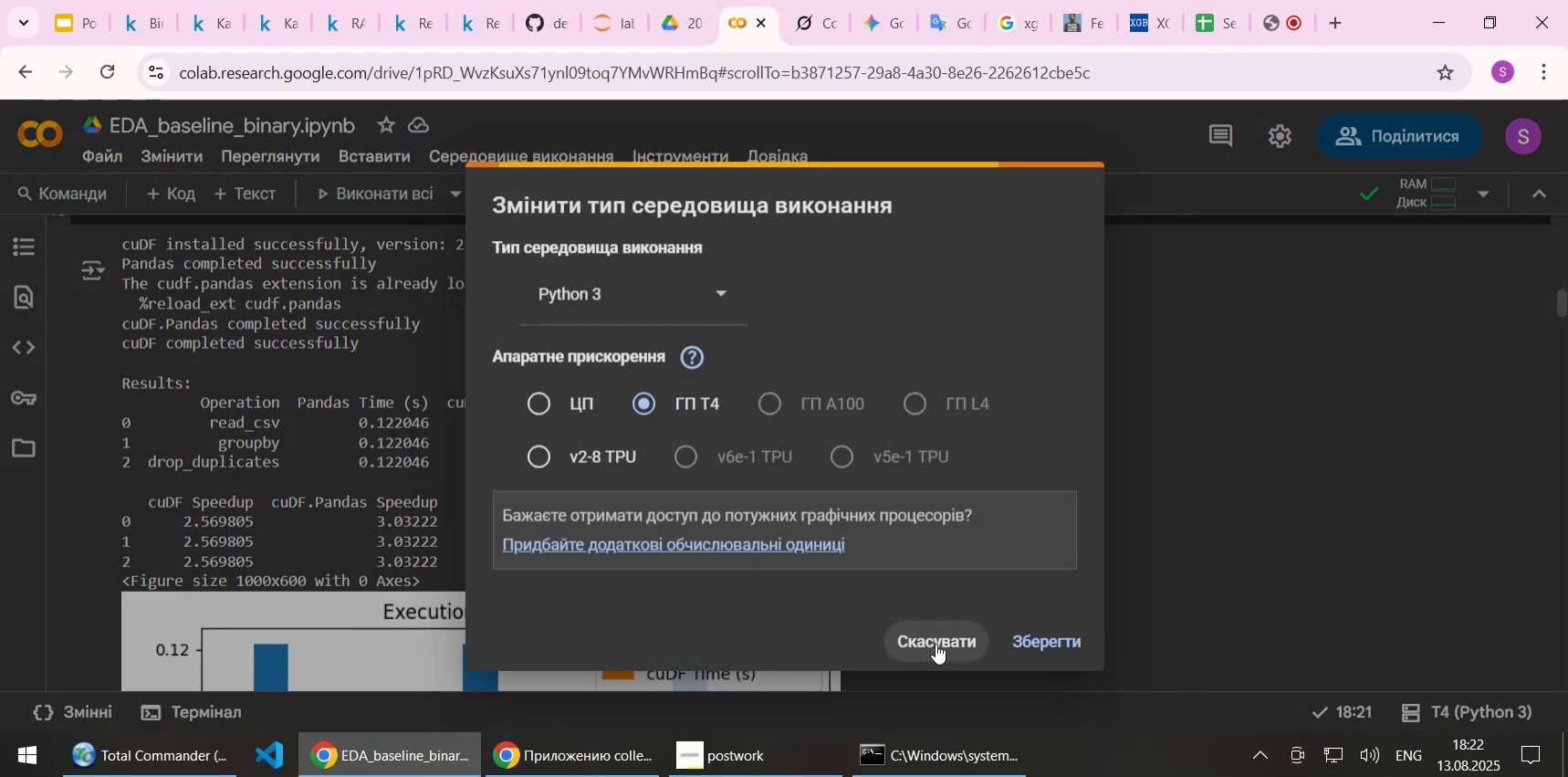 
wait(6.29)
 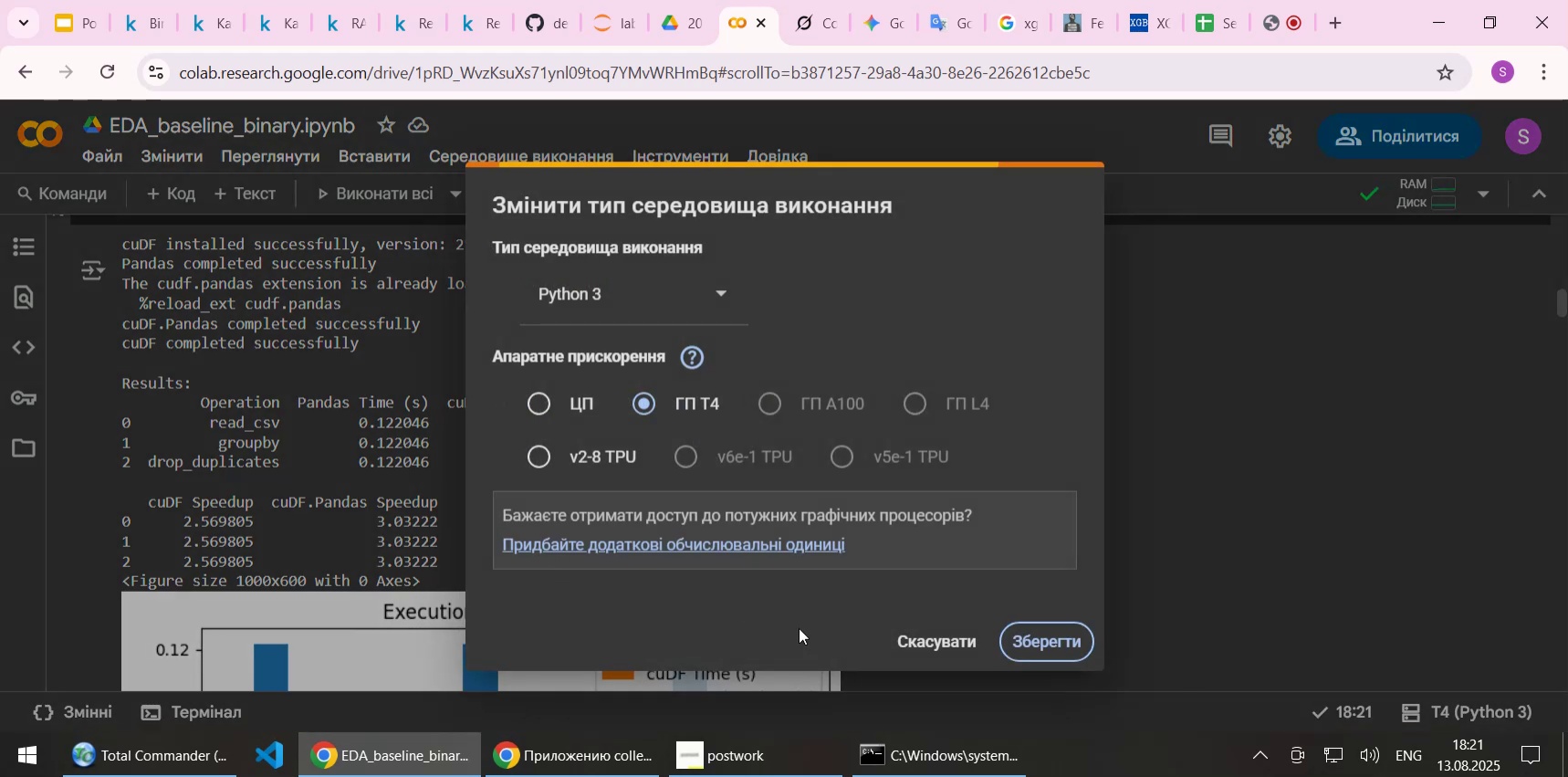 
left_click([936, 643])
 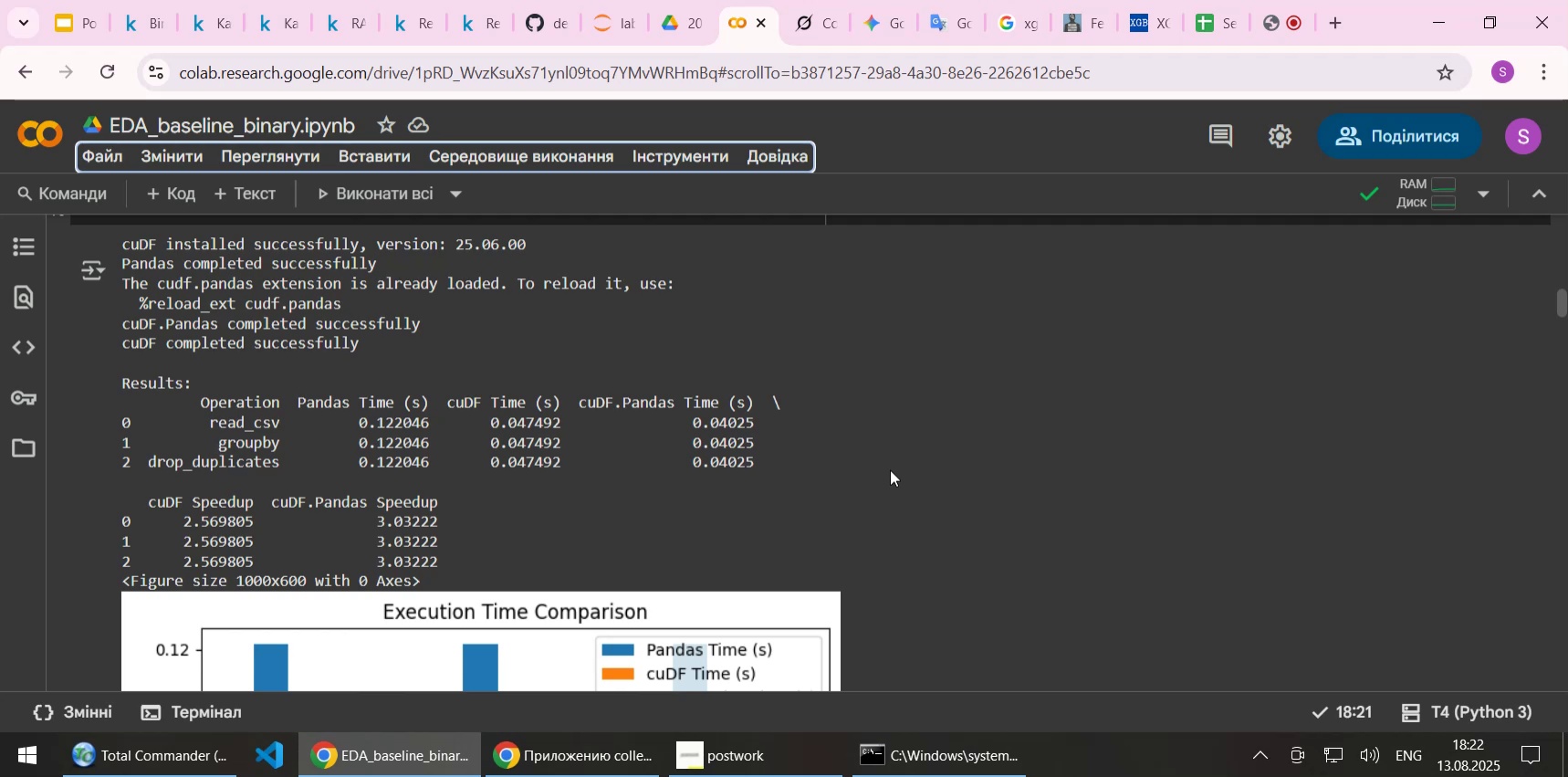 
left_click([904, 447])
 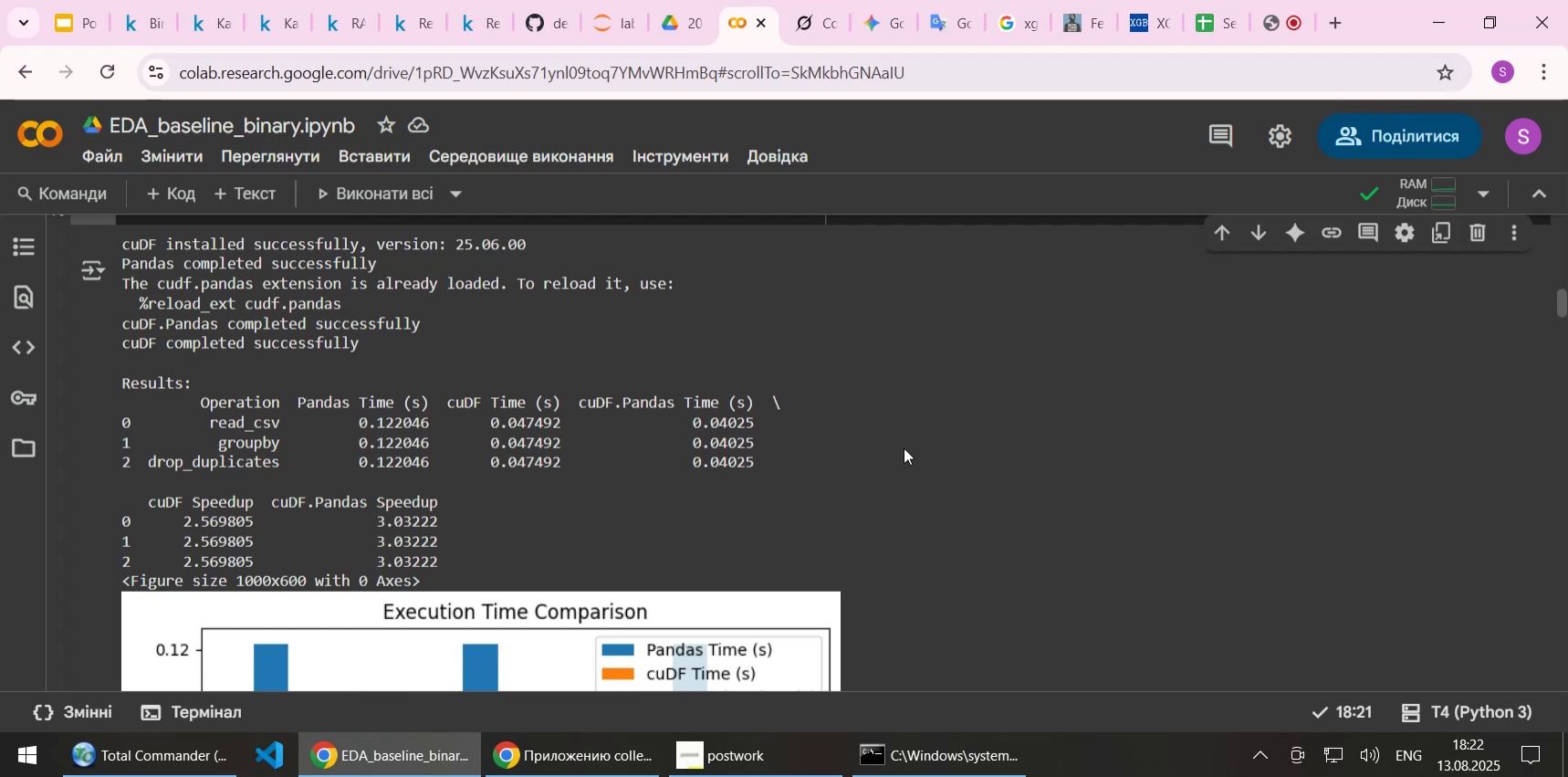 
scroll: coordinate [904, 447], scroll_direction: down, amount: 3.0
 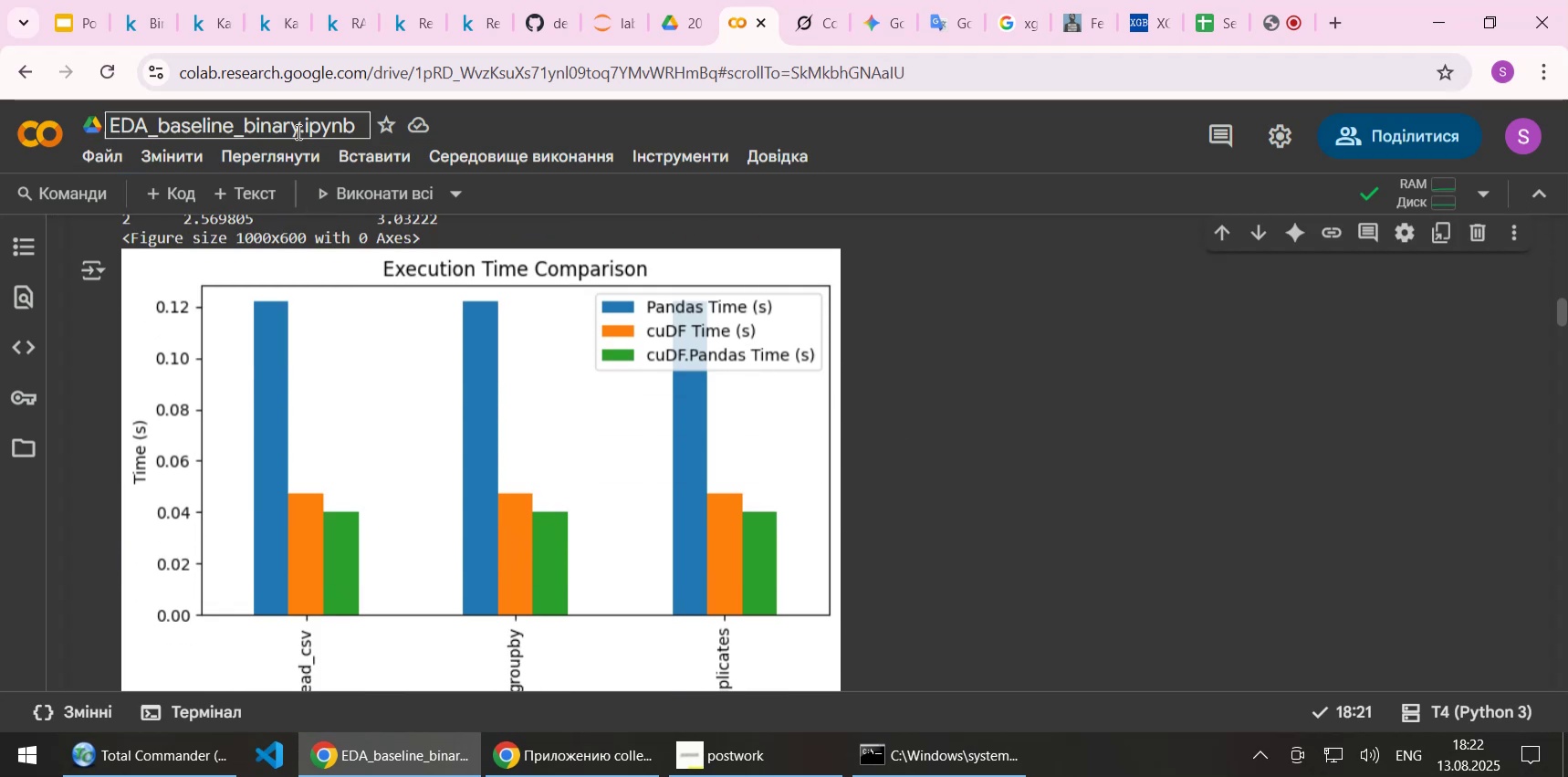 
left_click([467, 152])
 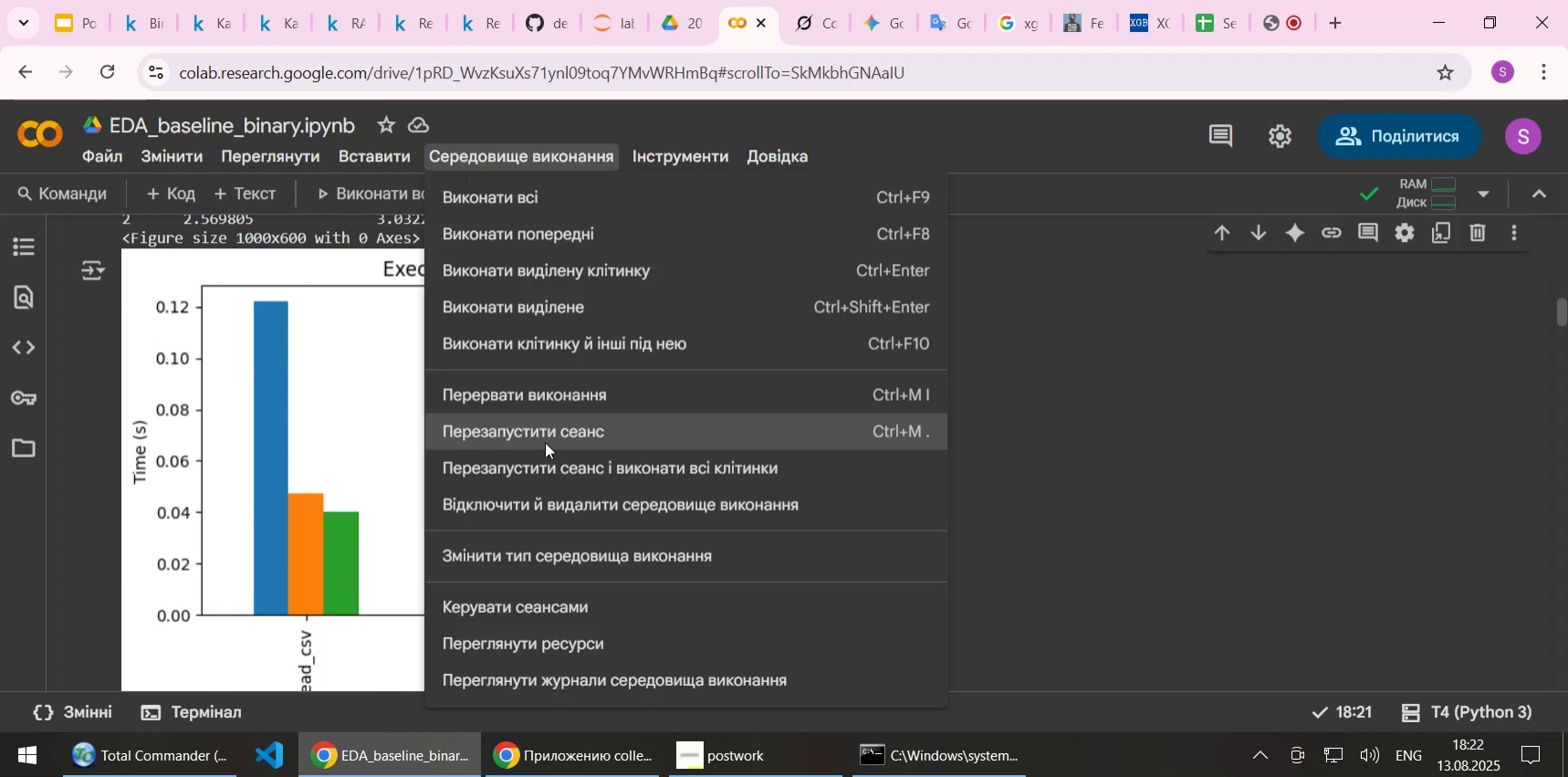 
left_click([545, 441])
 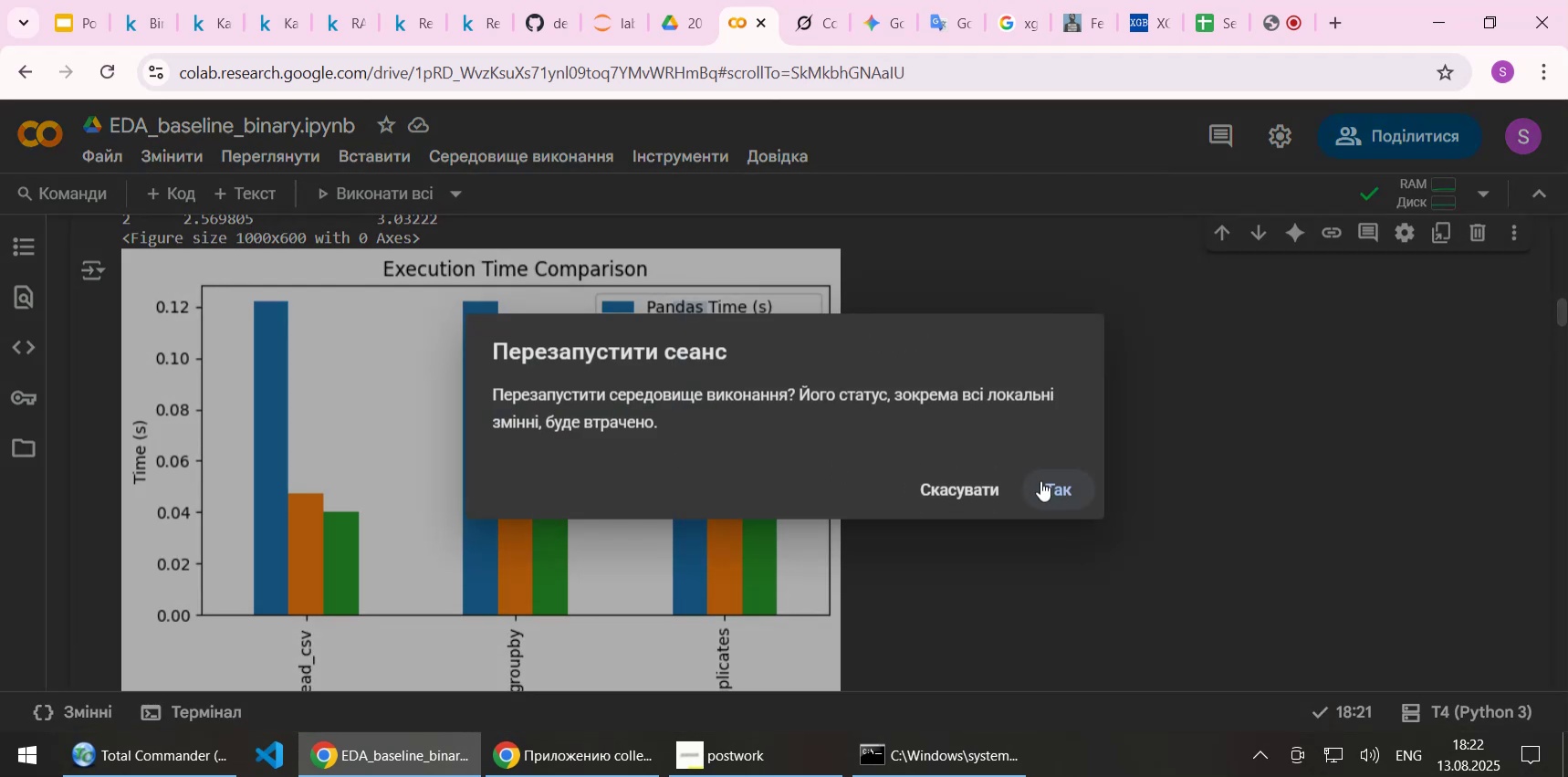 
left_click([1057, 487])
 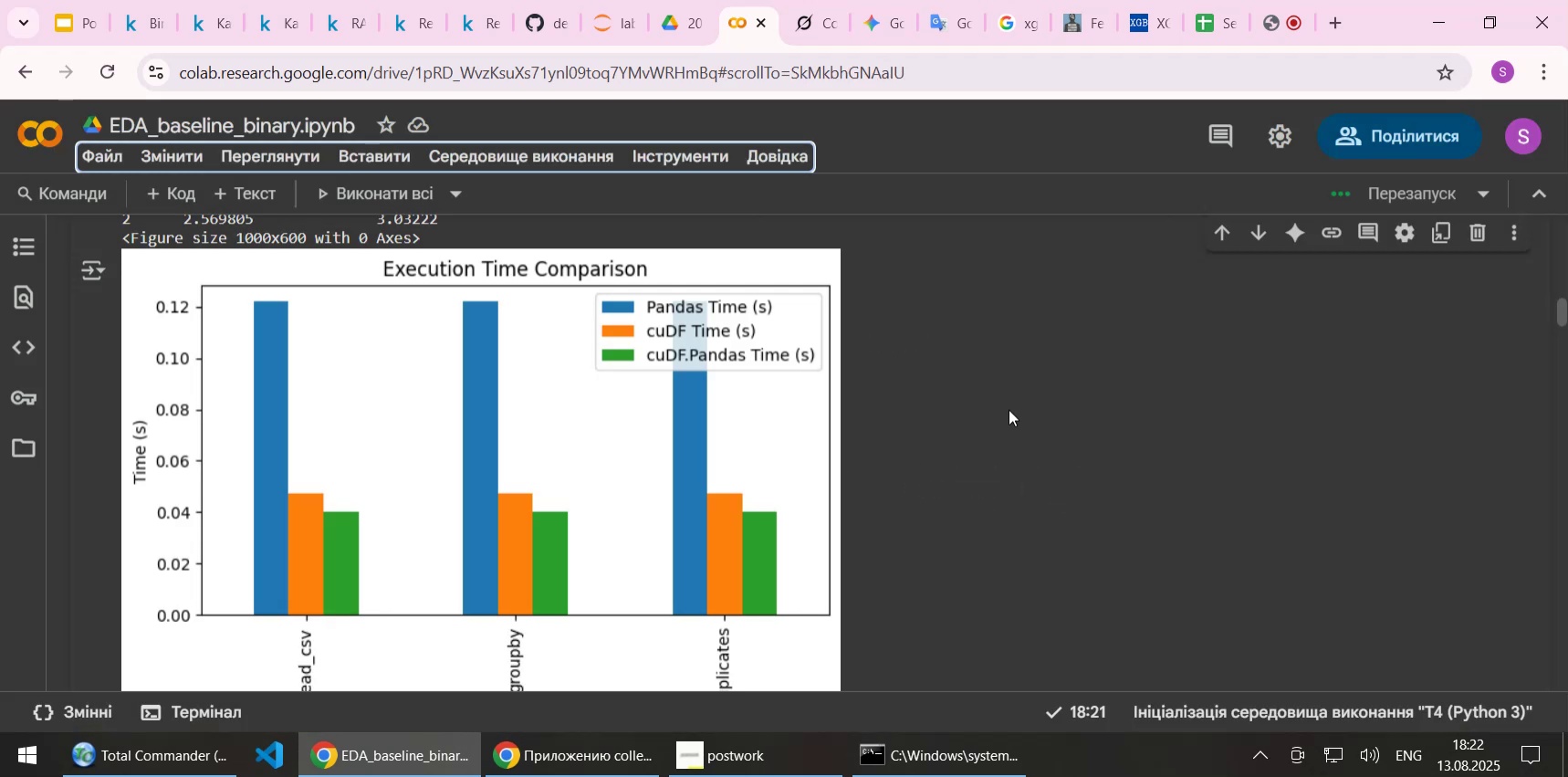 
scroll: coordinate [1004, 408], scroll_direction: up, amount: 5.0
 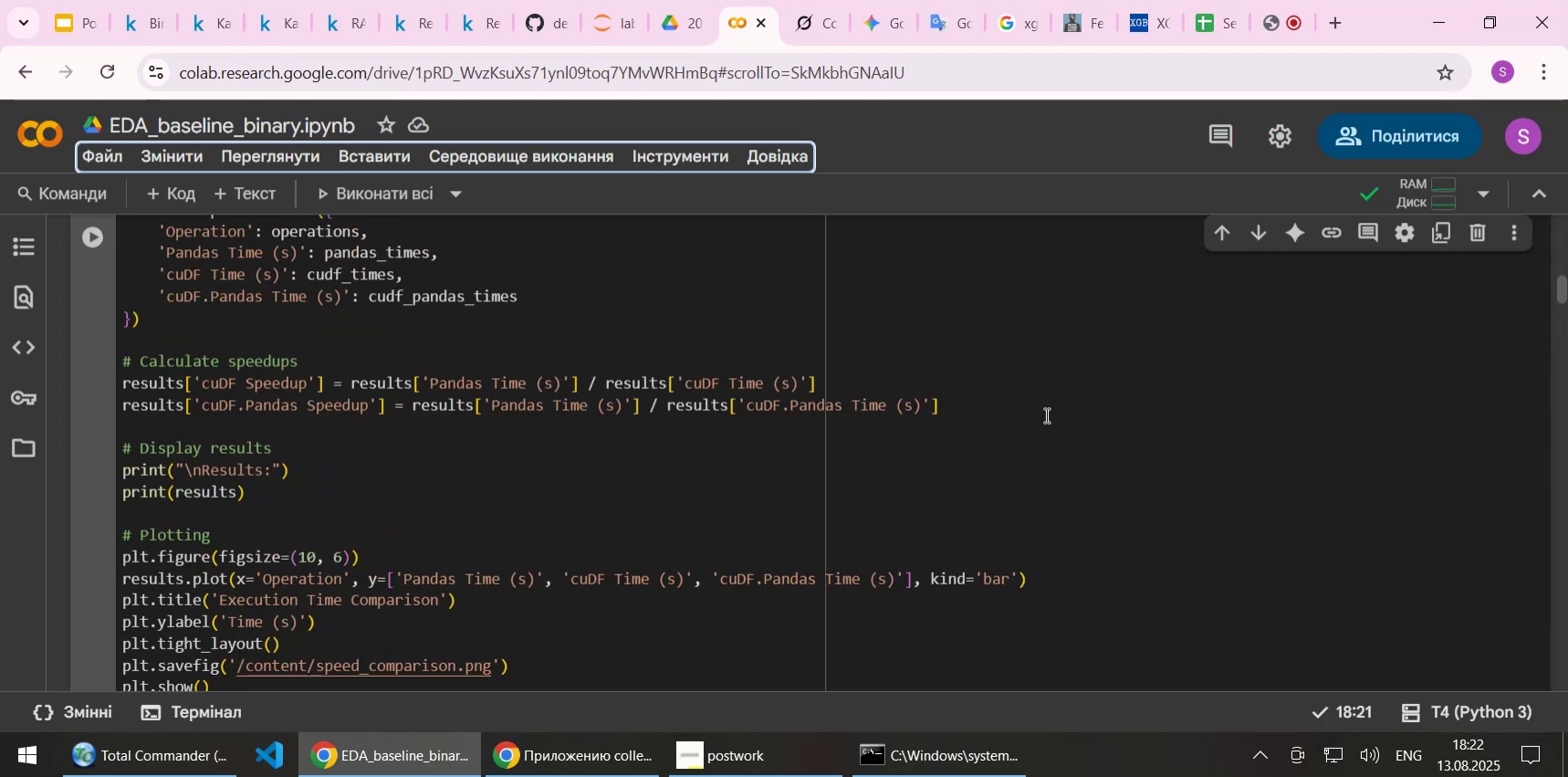 
left_click([1052, 415])
 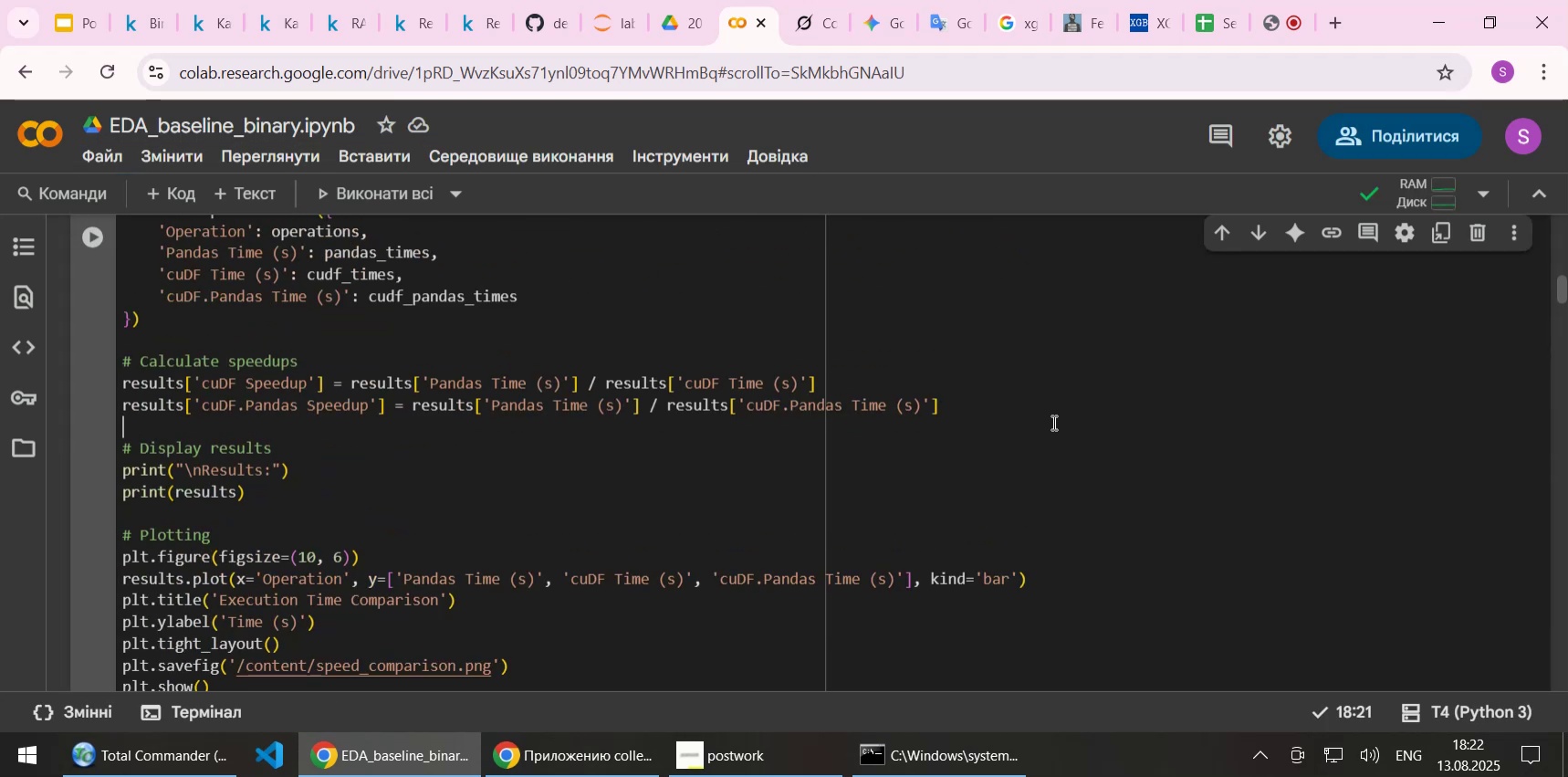 
key(Shift+Enter)
 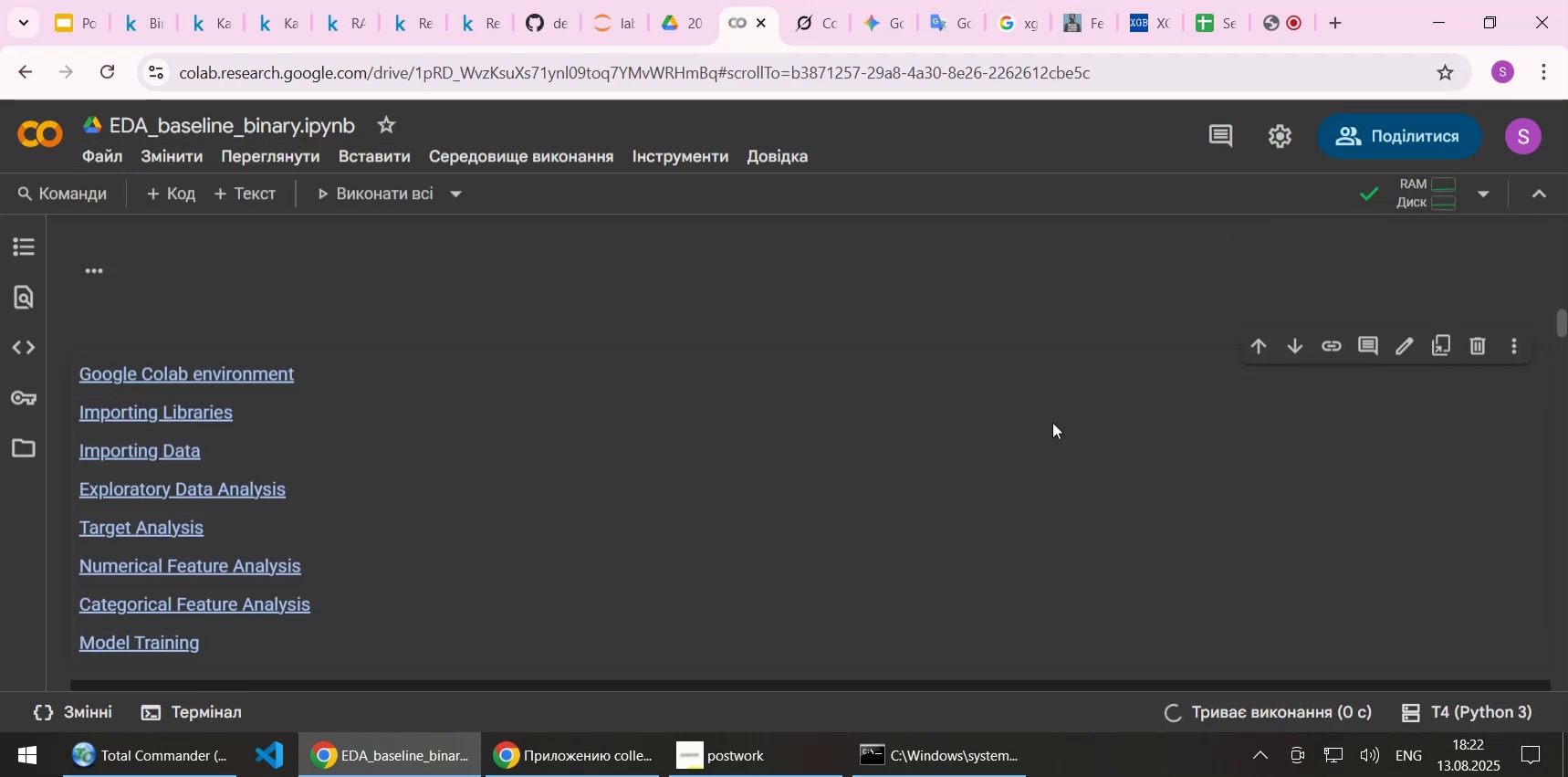 
scroll: coordinate [1061, 438], scroll_direction: up, amount: 3.0
 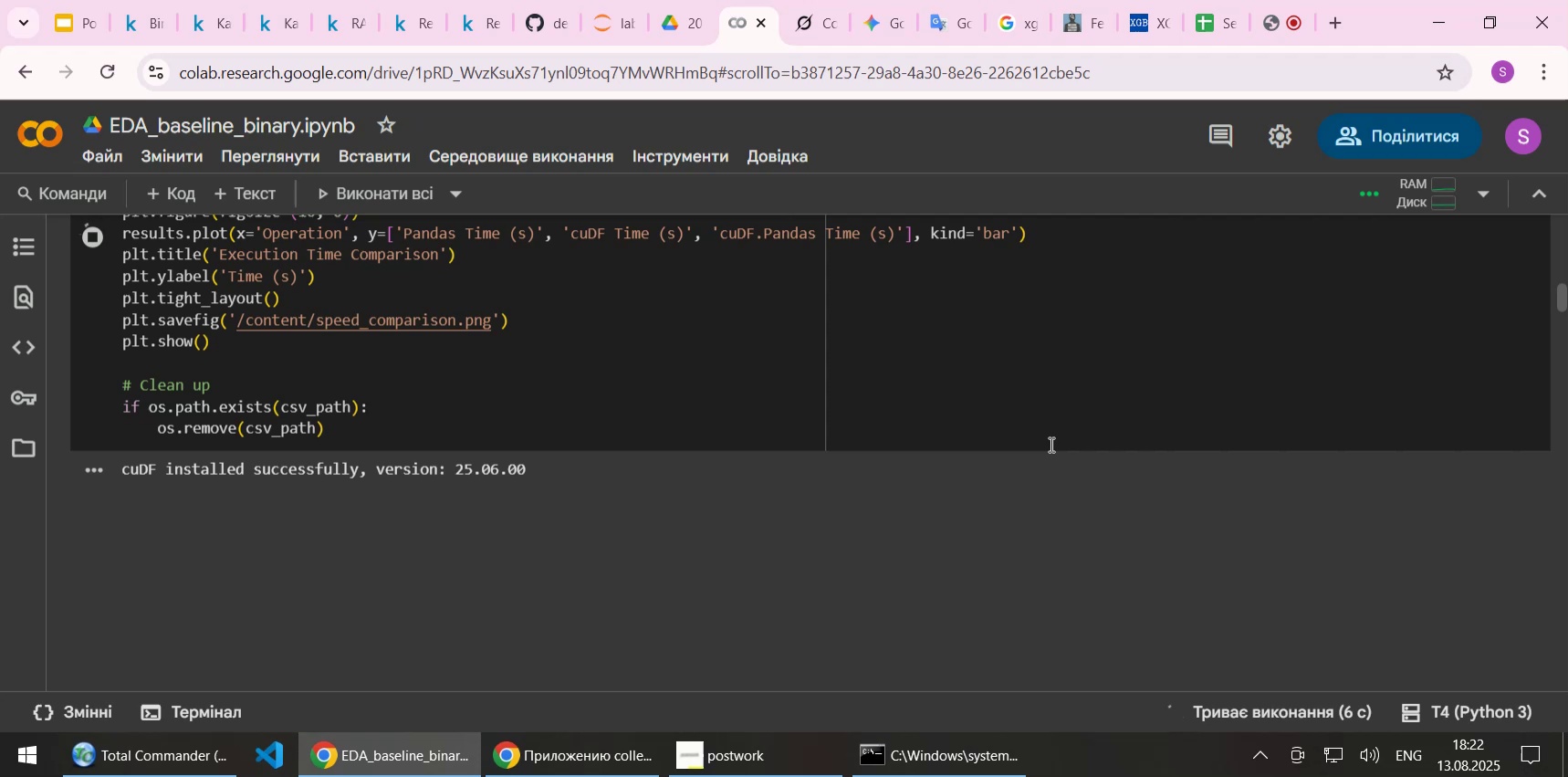 
scroll: coordinate [1050, 444], scroll_direction: down, amount: 4.0
 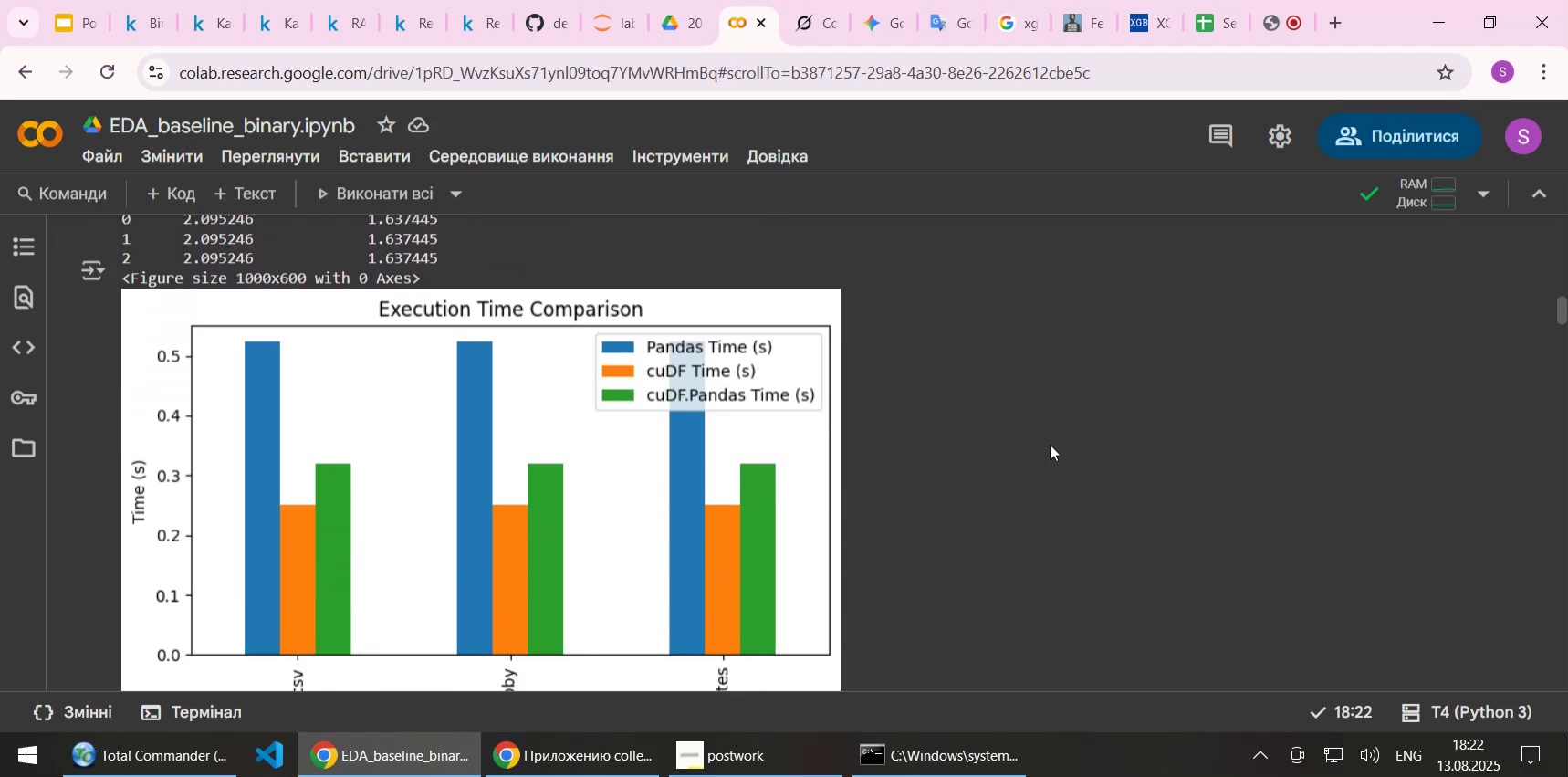 
wait(8.1)
 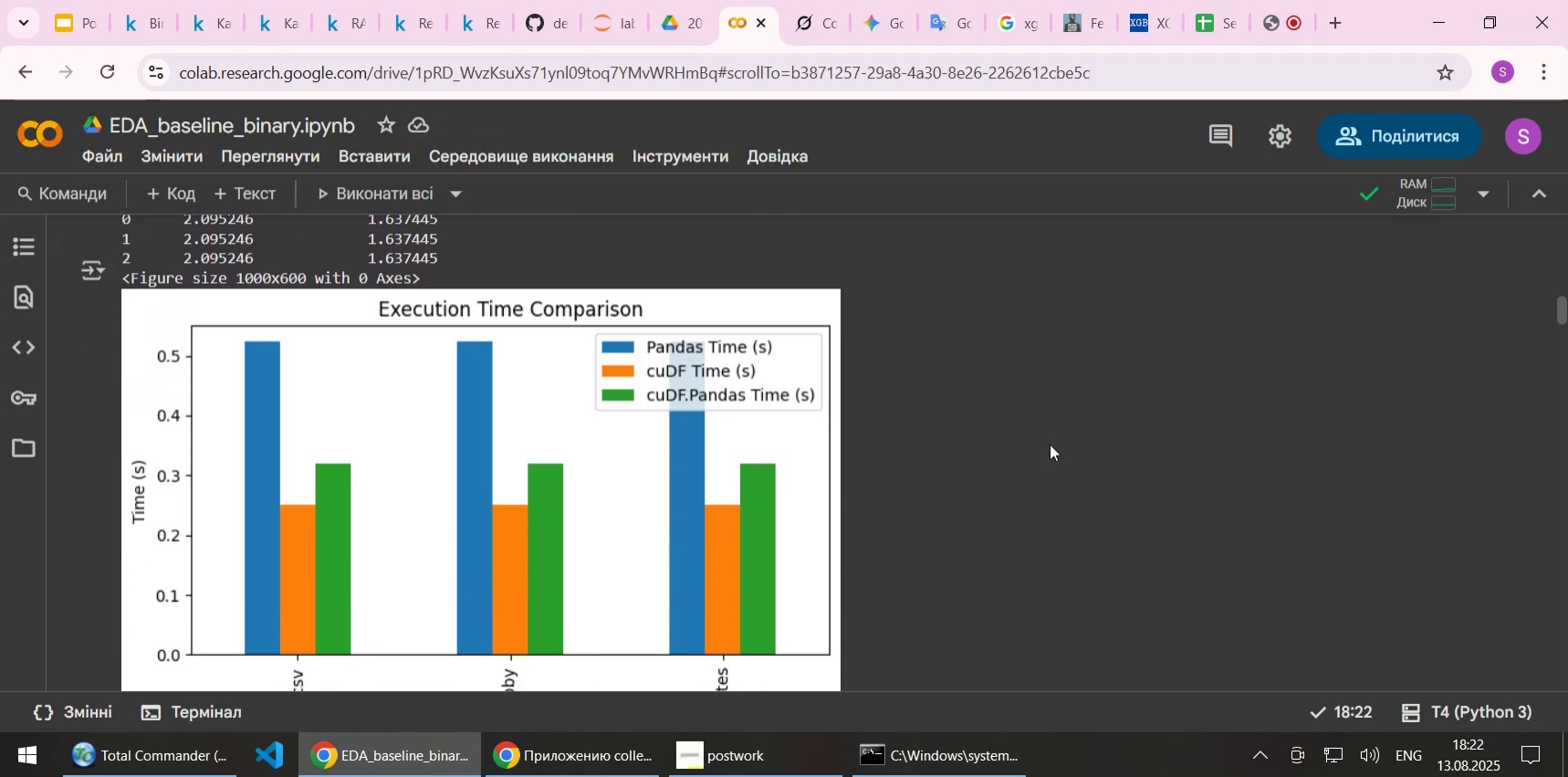 
scroll: coordinate [1048, 446], scroll_direction: up, amount: 4.0
 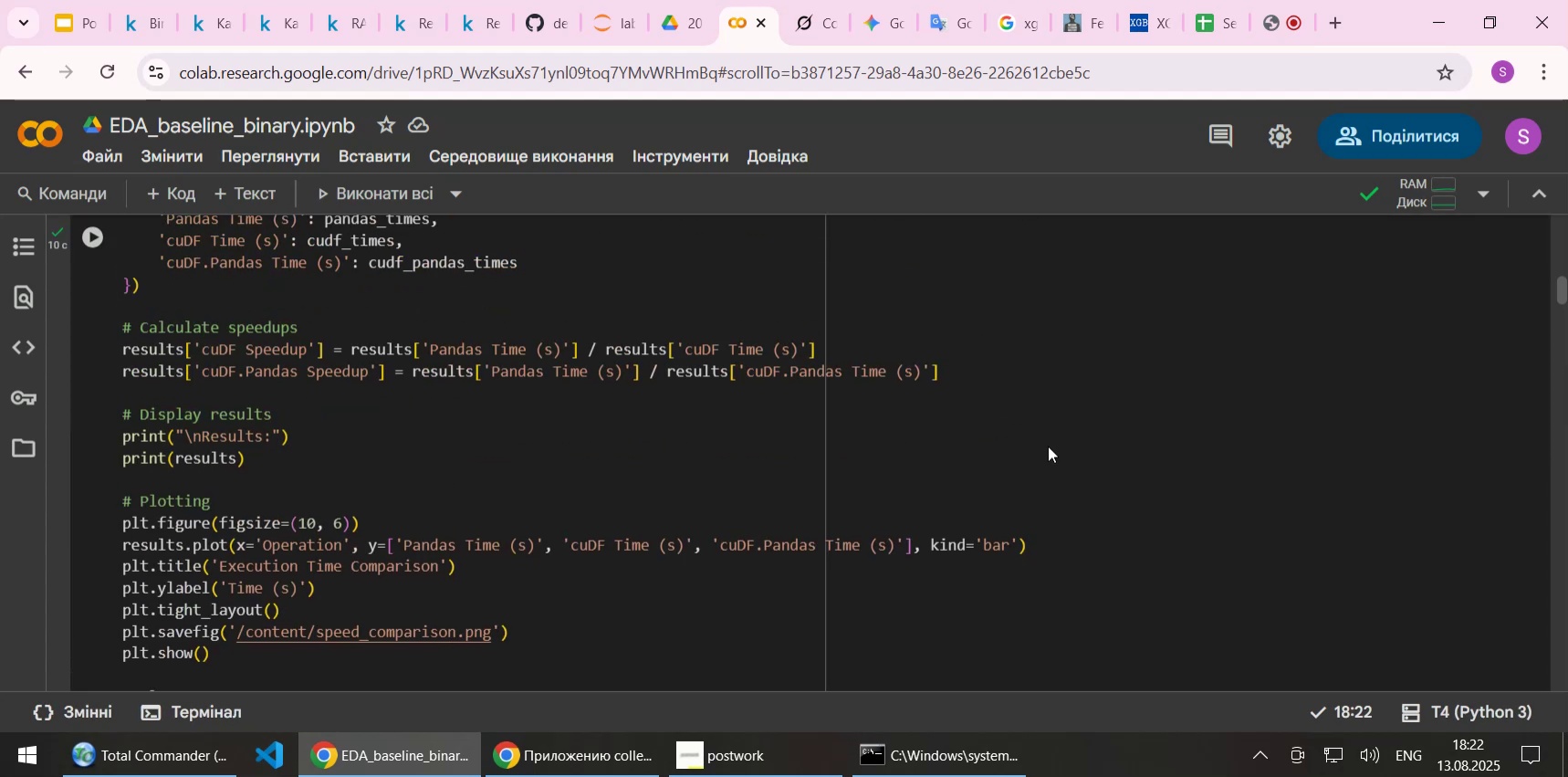 
scroll: coordinate [1048, 446], scroll_direction: down, amount: 5.0
 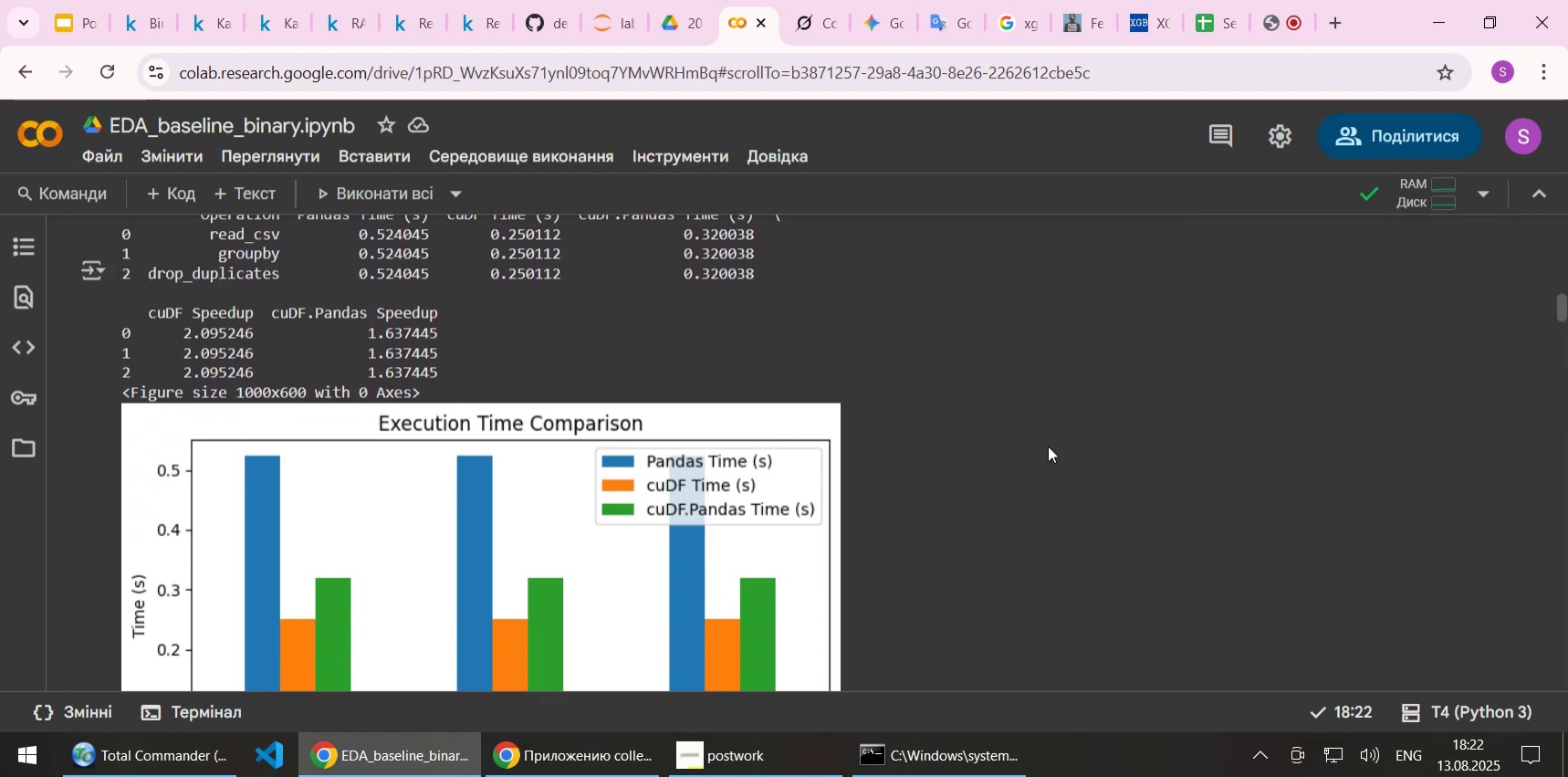 
scroll: coordinate [873, 394], scroll_direction: up, amount: 15.0
 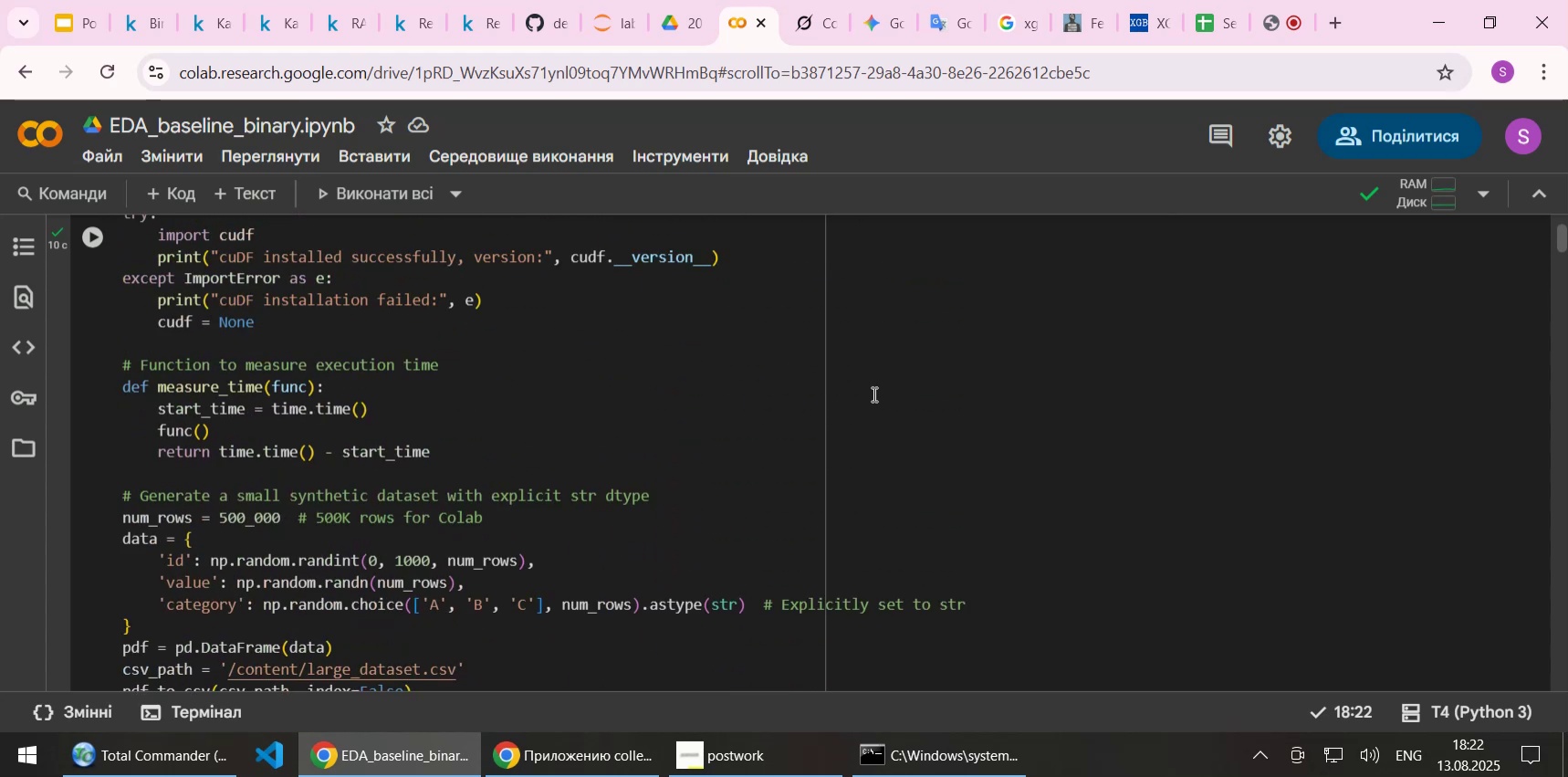 
scroll: coordinate [873, 394], scroll_direction: none, amount: 0.0
 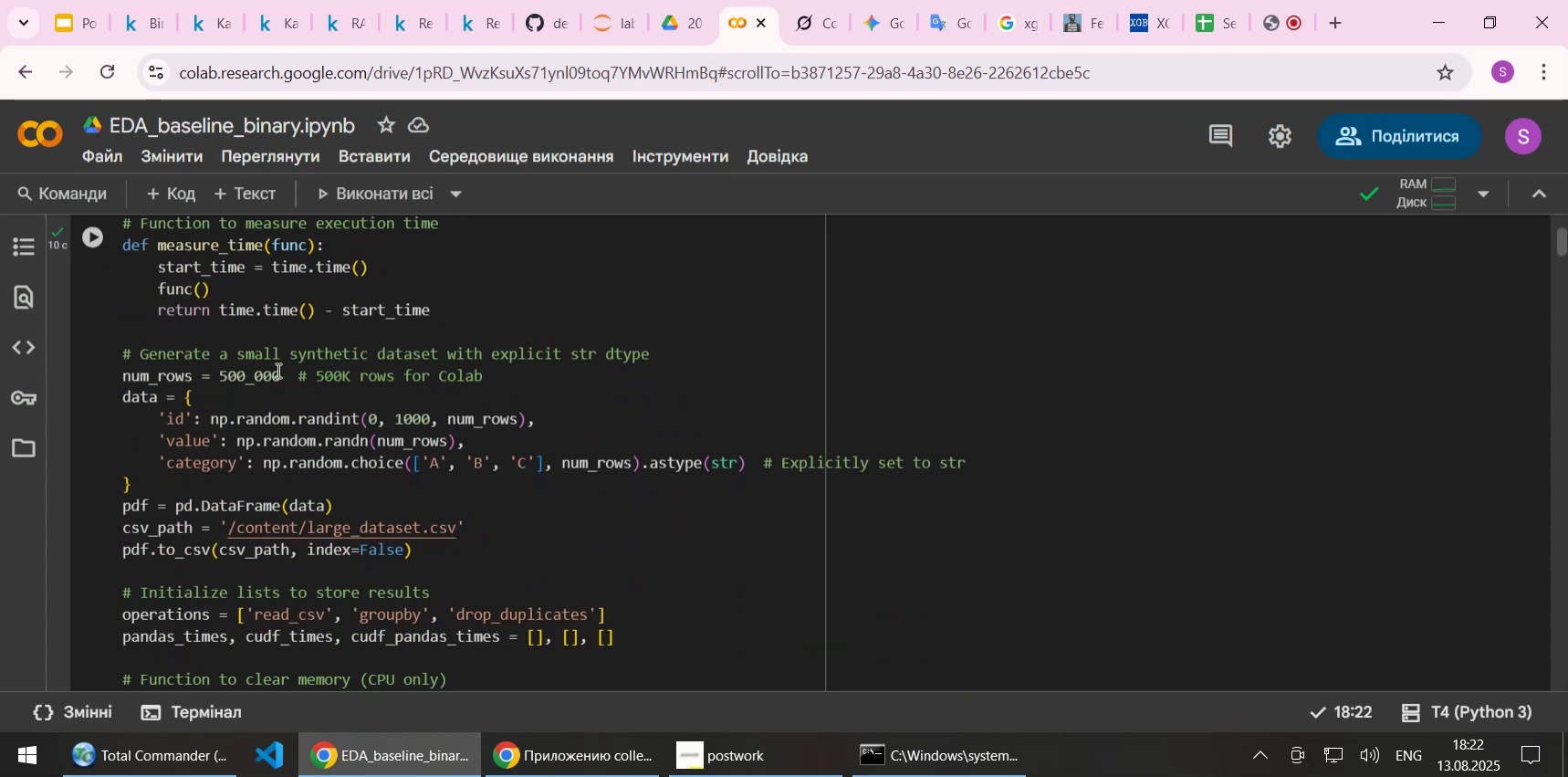 
left_click([219, 373])
 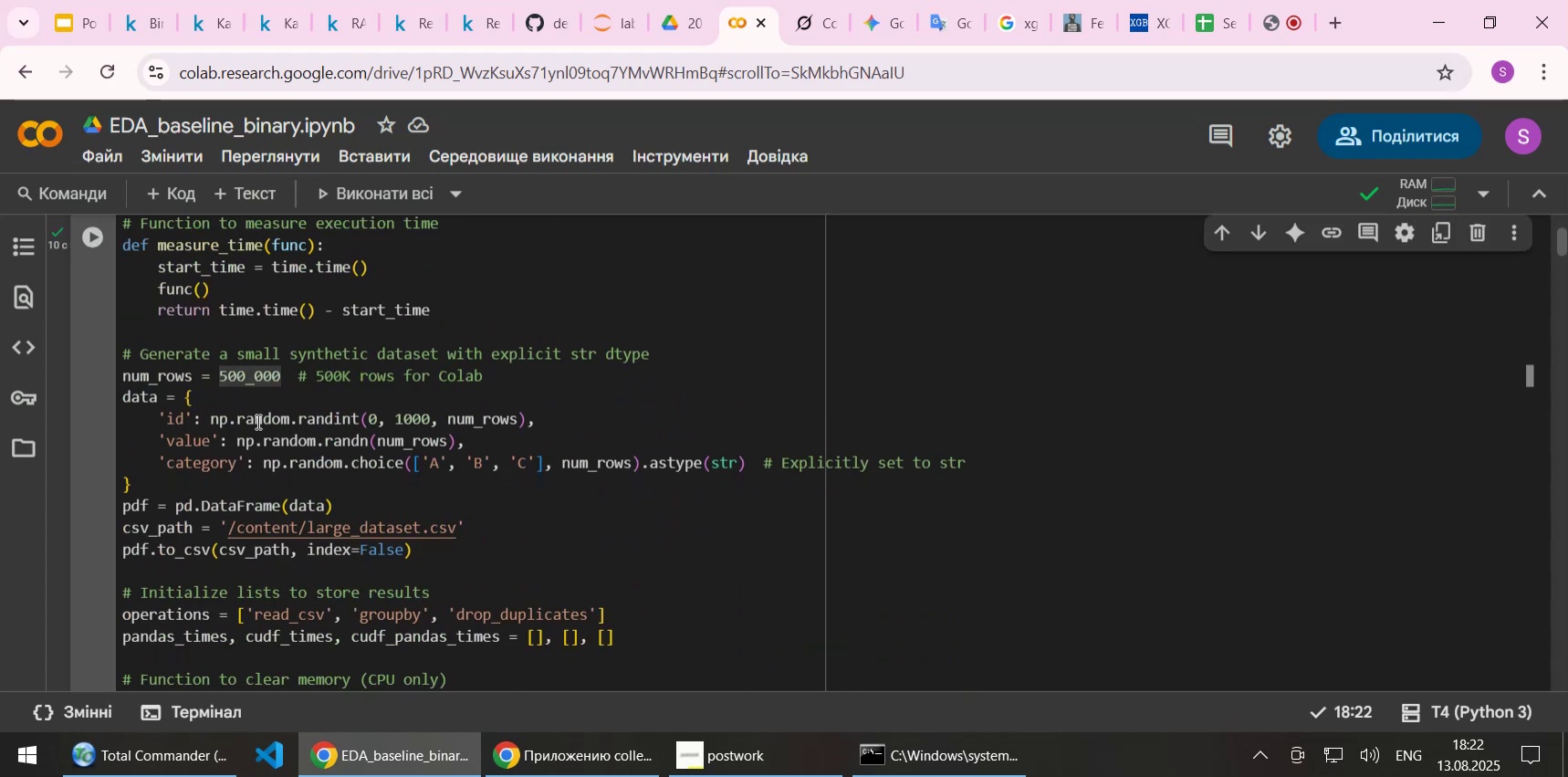 
key(1)
 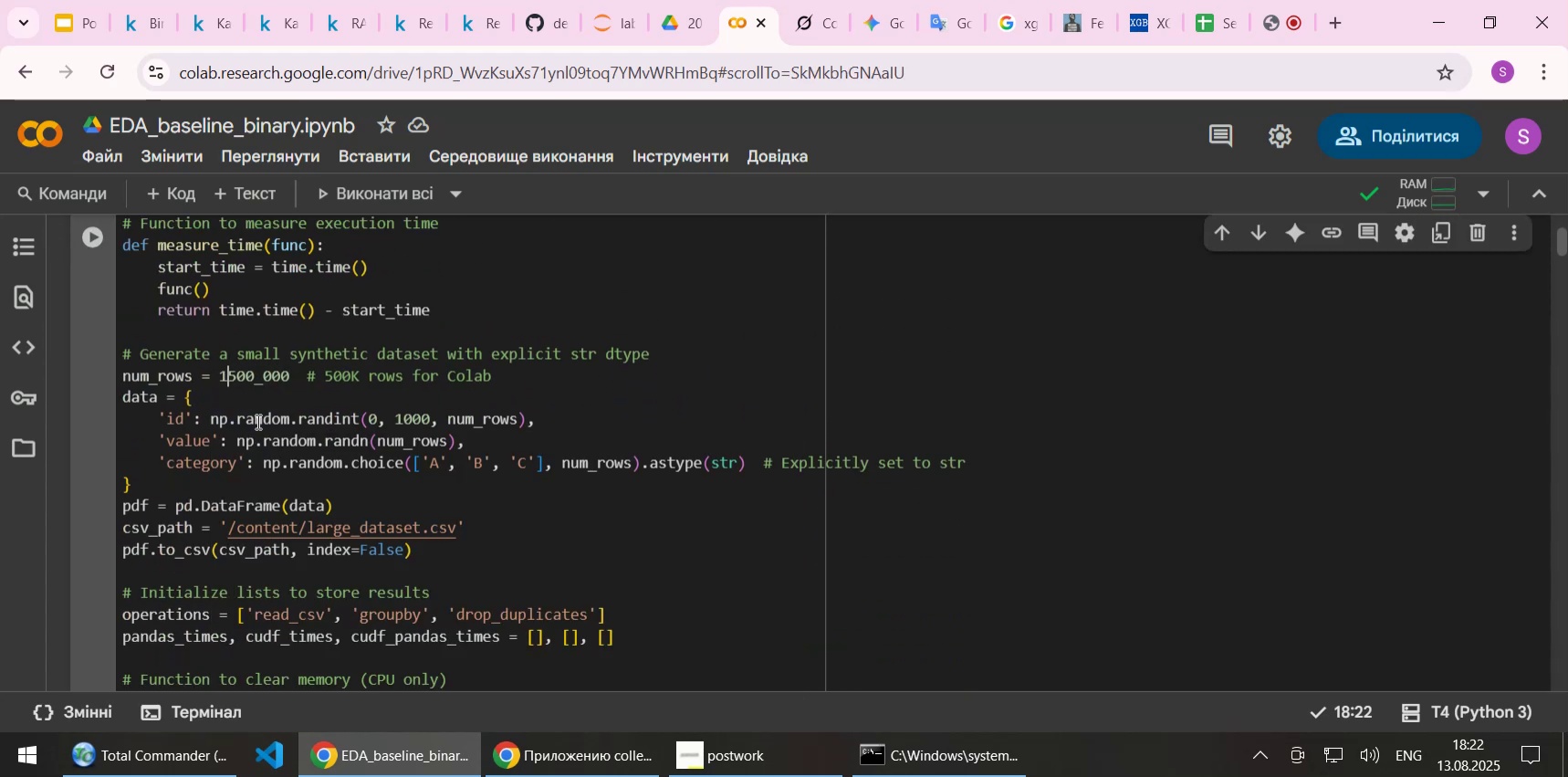 
key(Shift+ShiftLeft)
 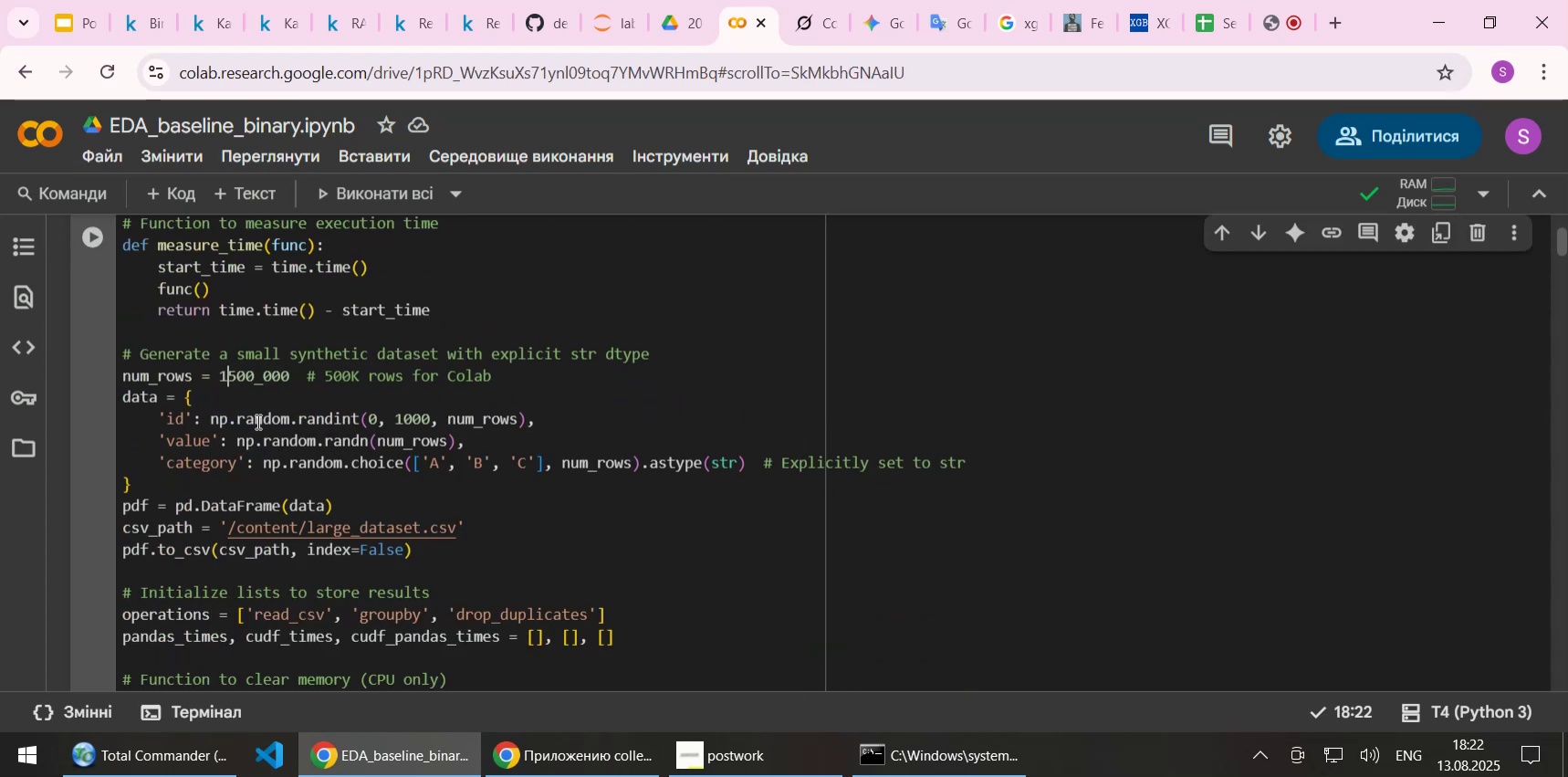 
key(Shift+Minus)
 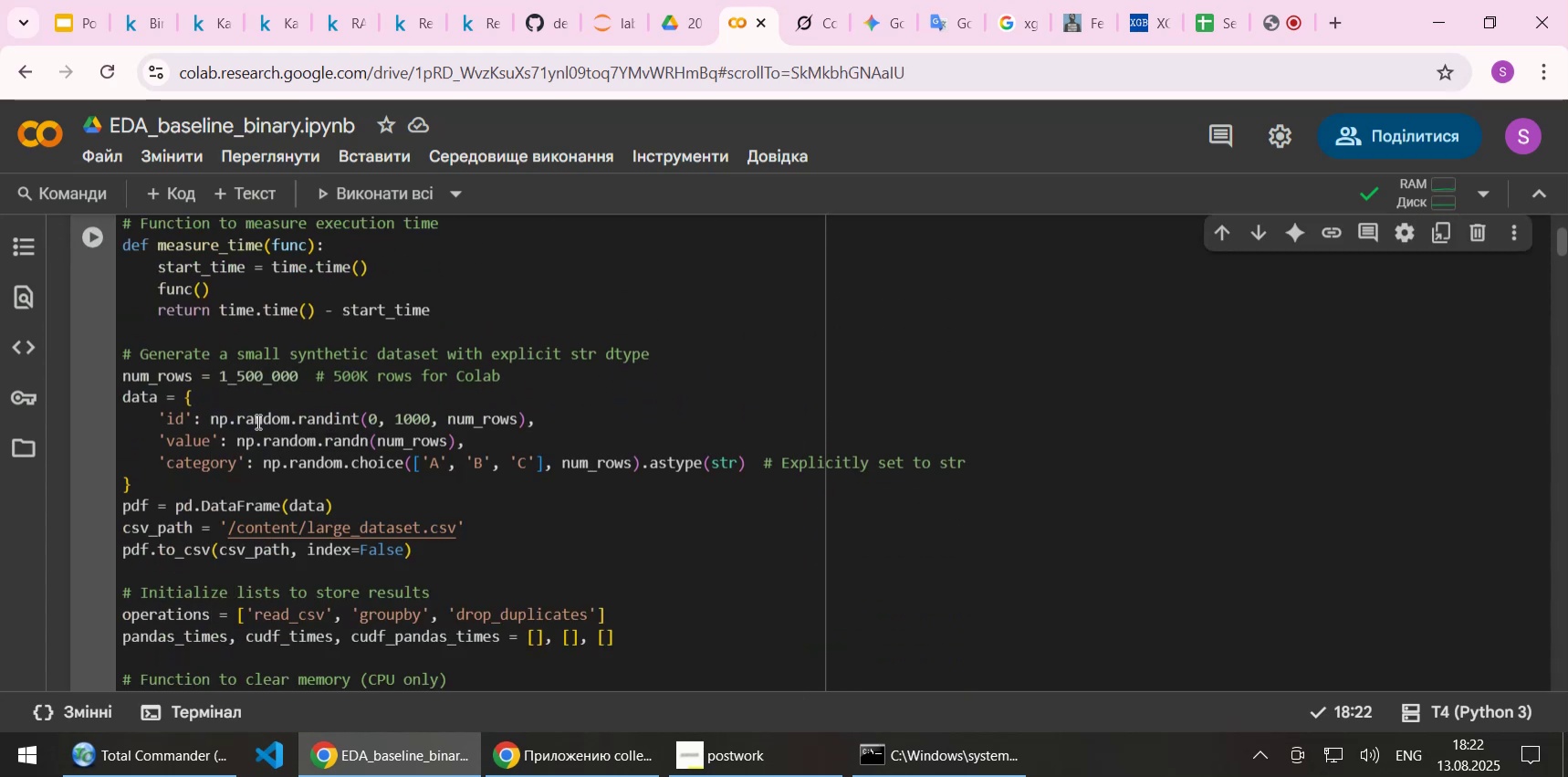 
key(Delete)
 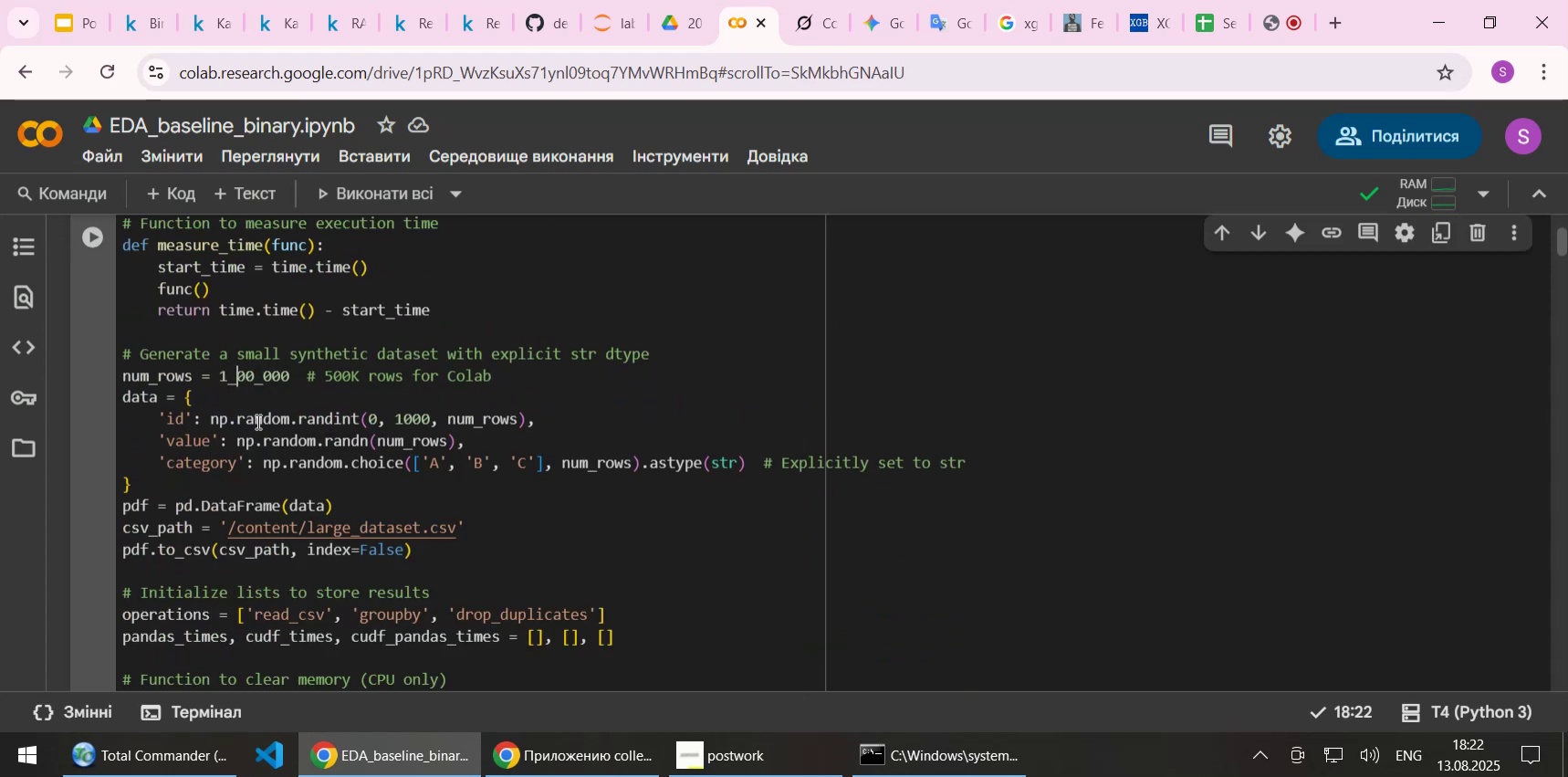 
key(0)
 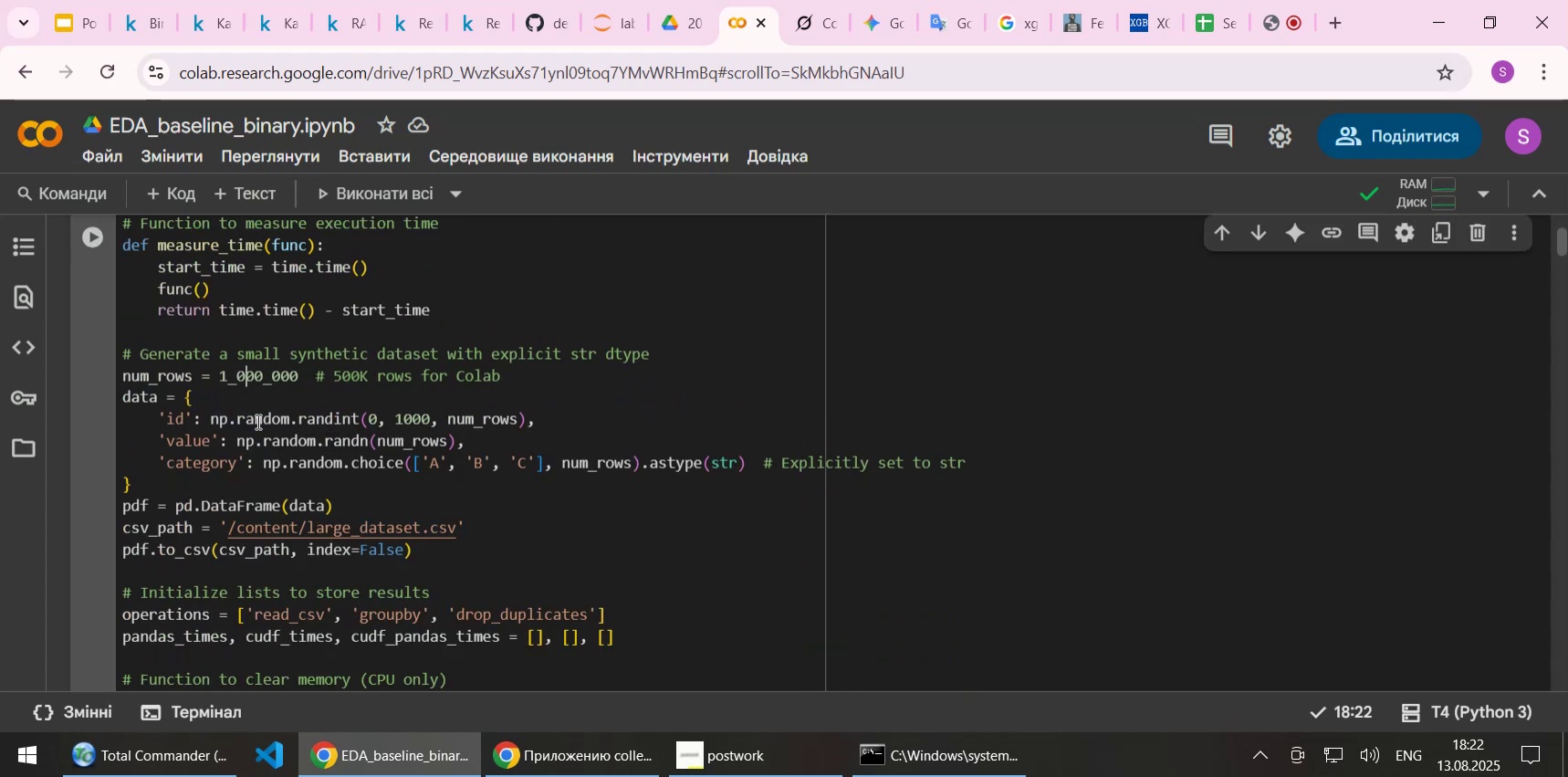 
key(Shift+Enter)
 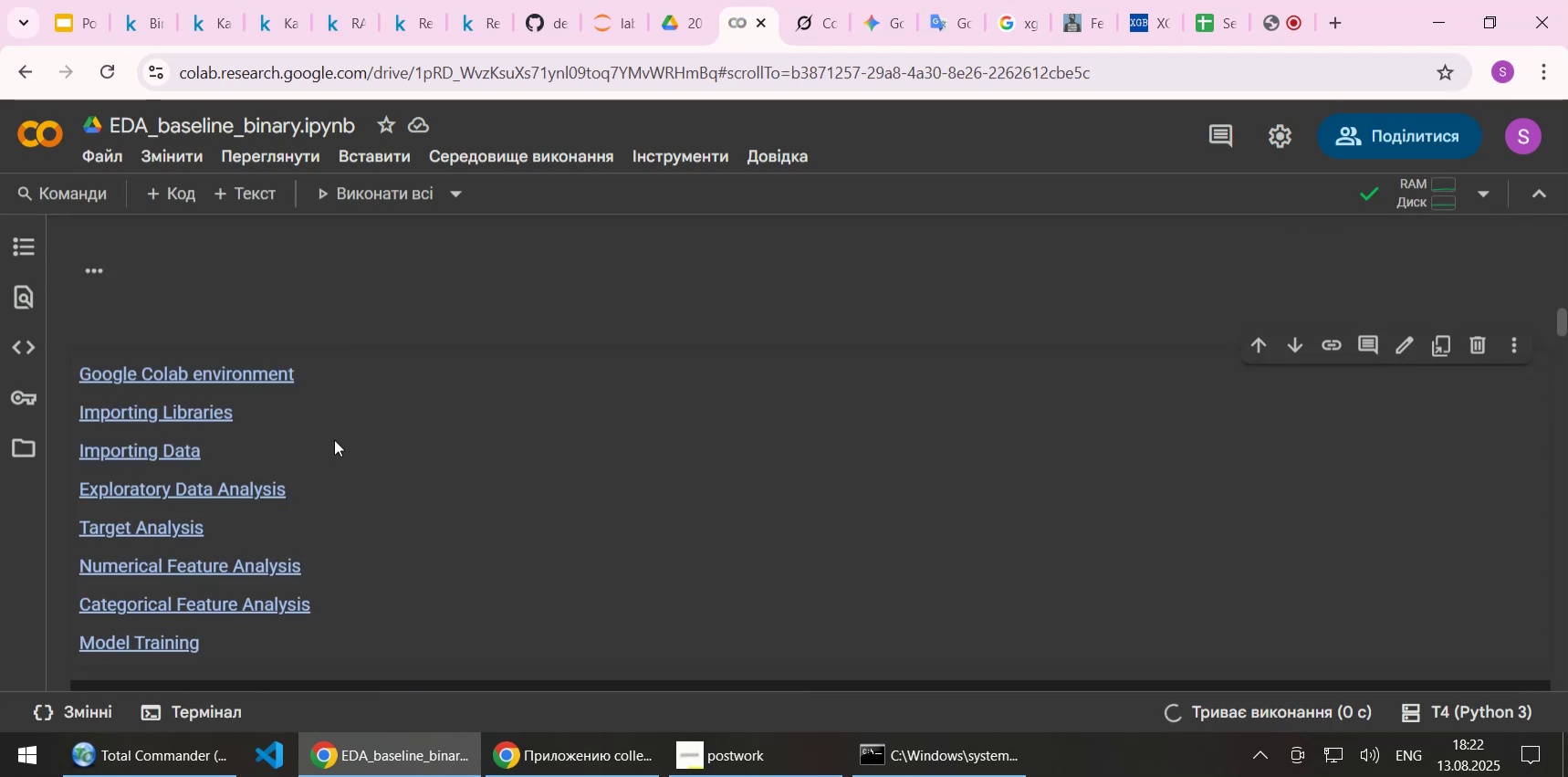 
scroll: coordinate [365, 452], scroll_direction: up, amount: 5.0
 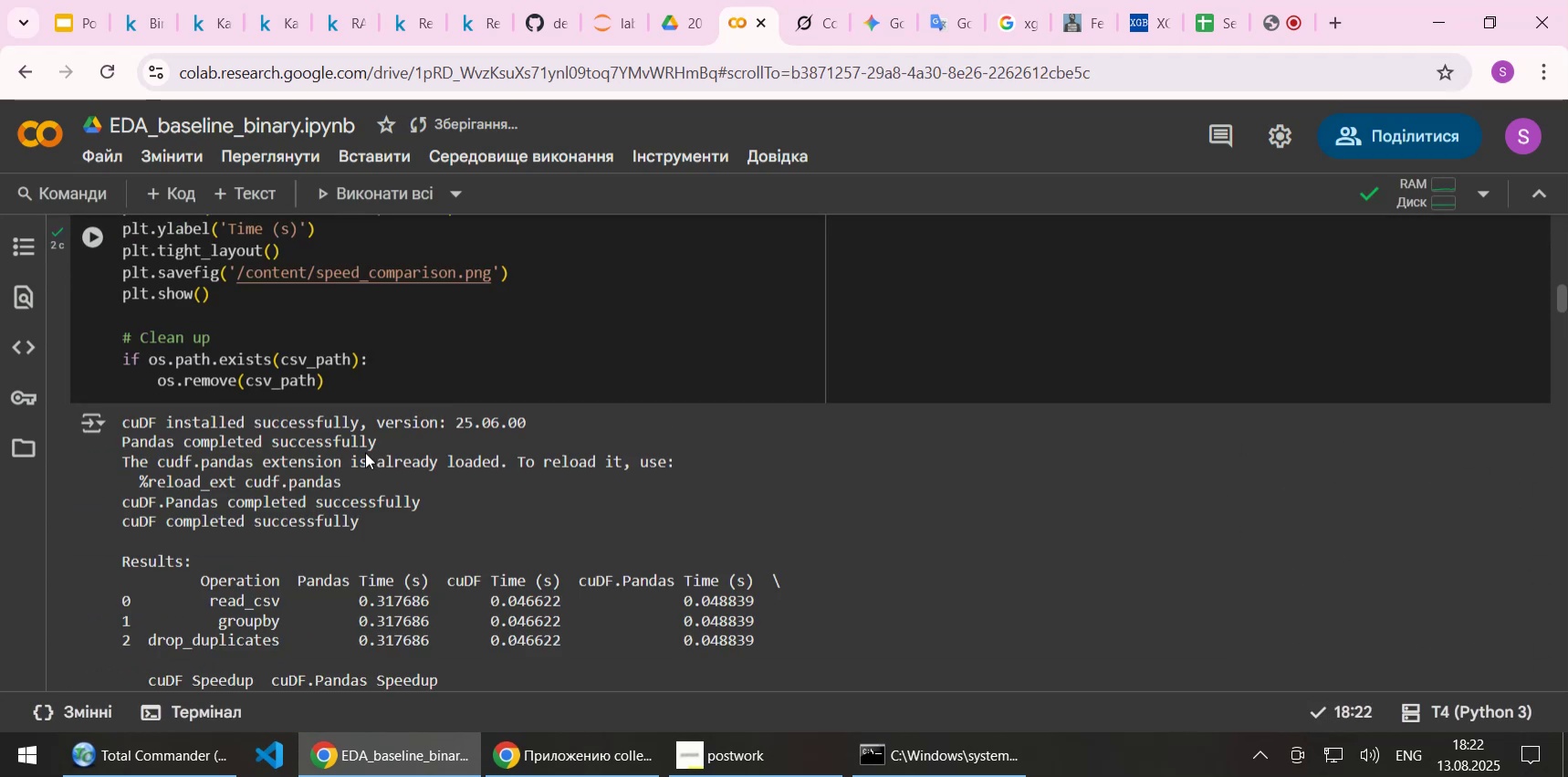 
scroll: coordinate [365, 452], scroll_direction: down, amount: 5.0
 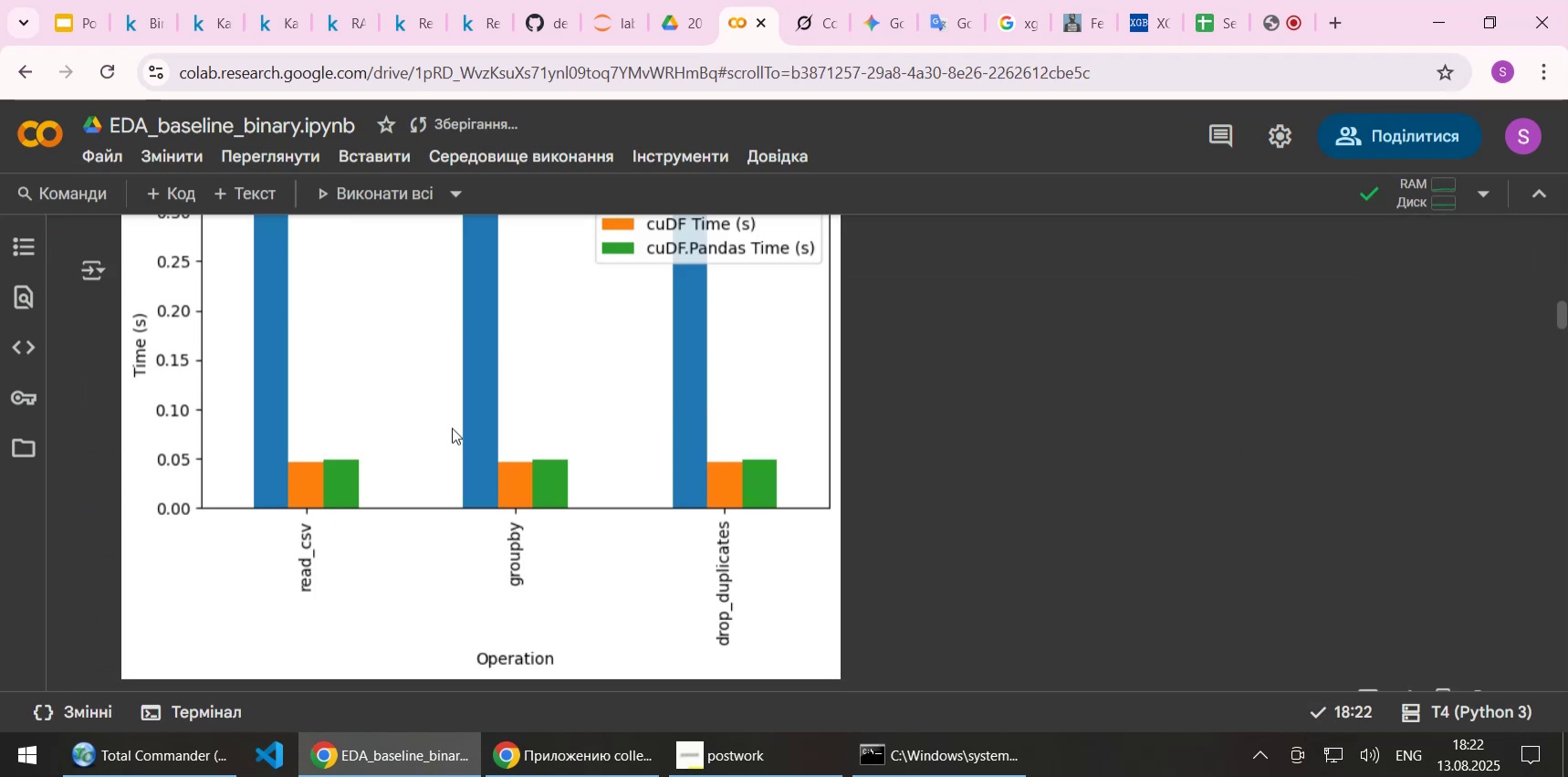 
scroll: coordinate [452, 427], scroll_direction: up, amount: 1.0
 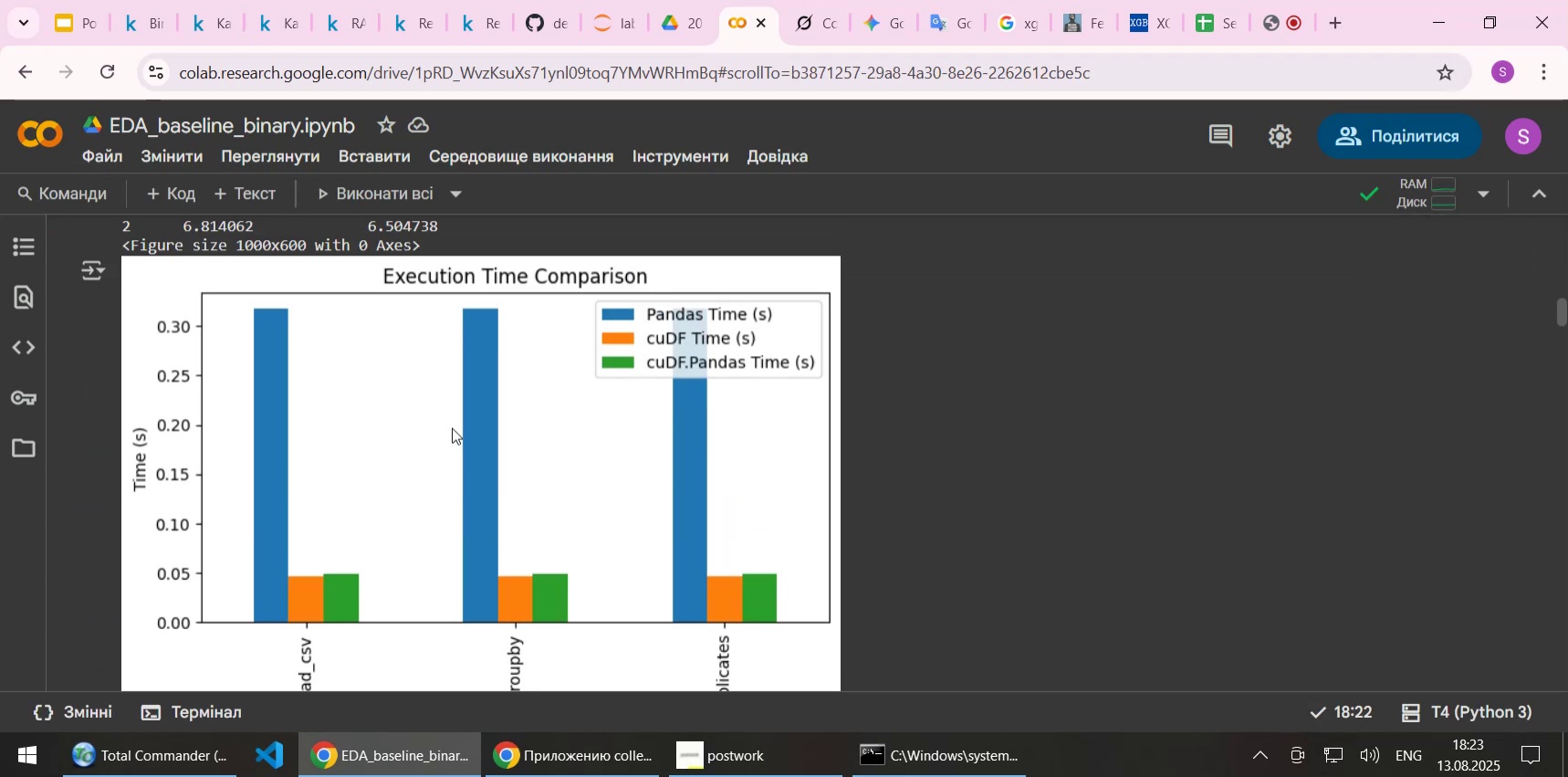 
wait(9.14)
 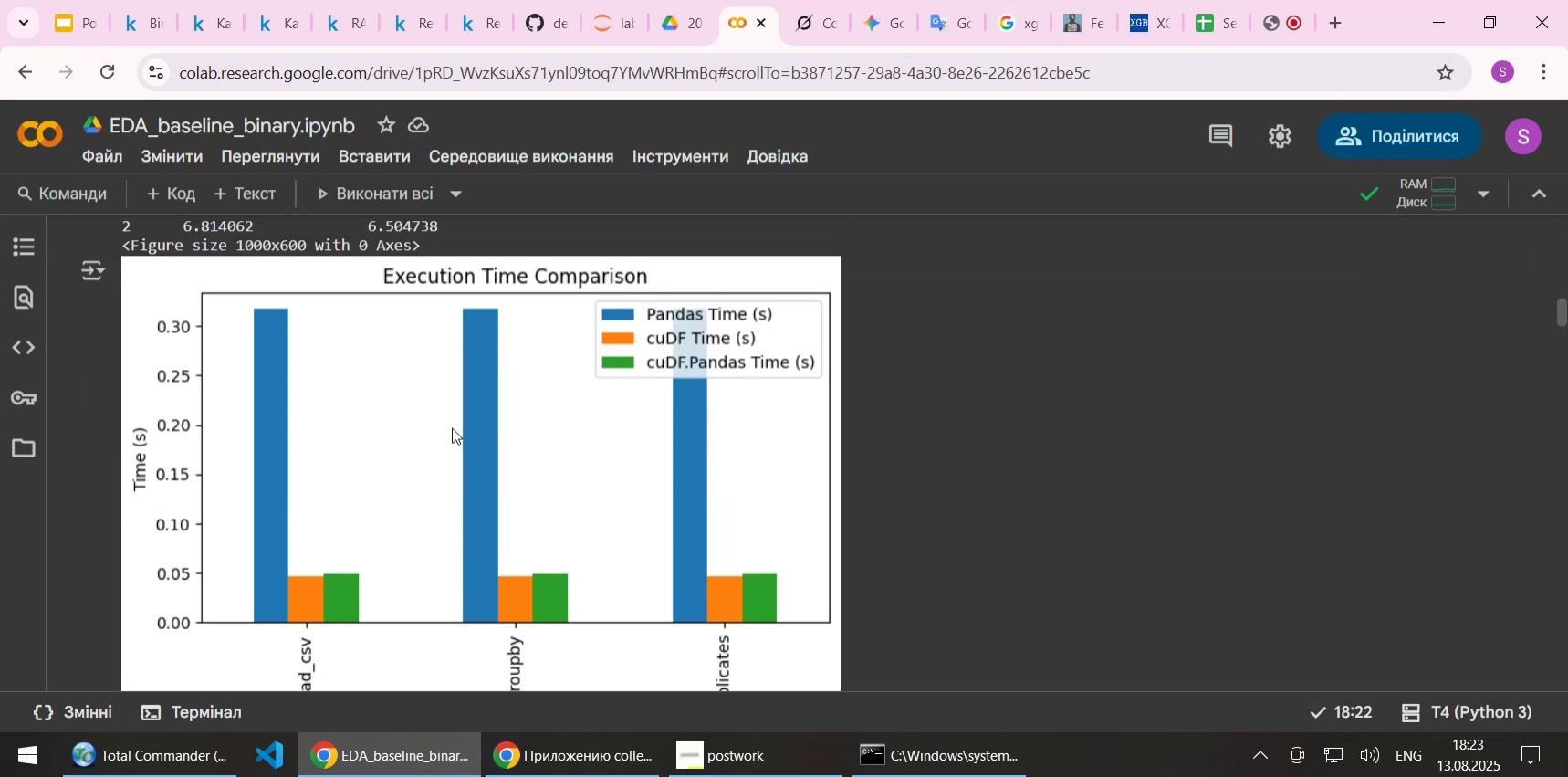 
scroll: coordinate [452, 430], scroll_direction: up, amount: 1.0
 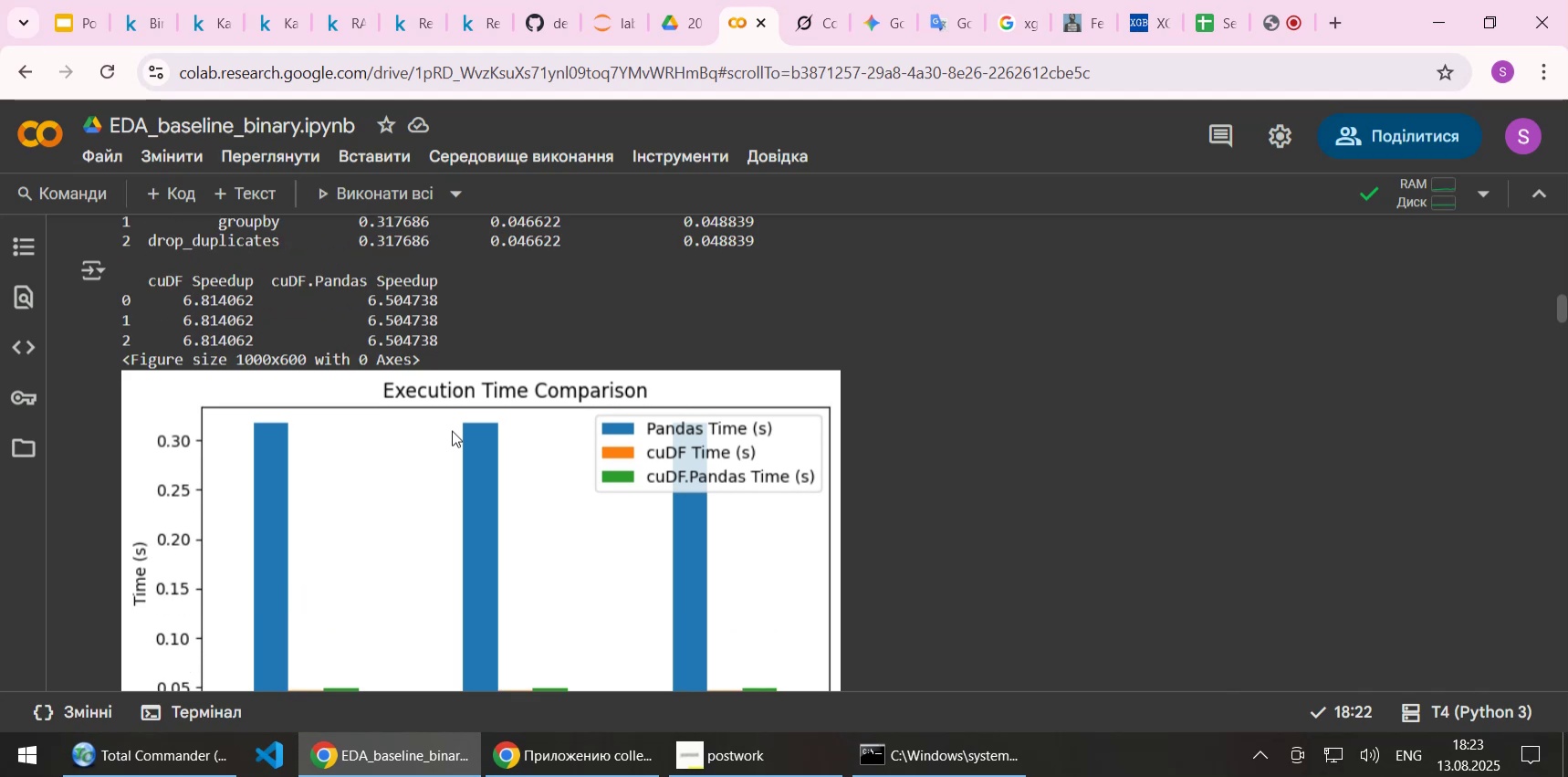 
scroll: coordinate [452, 430], scroll_direction: down, amount: 1.0
 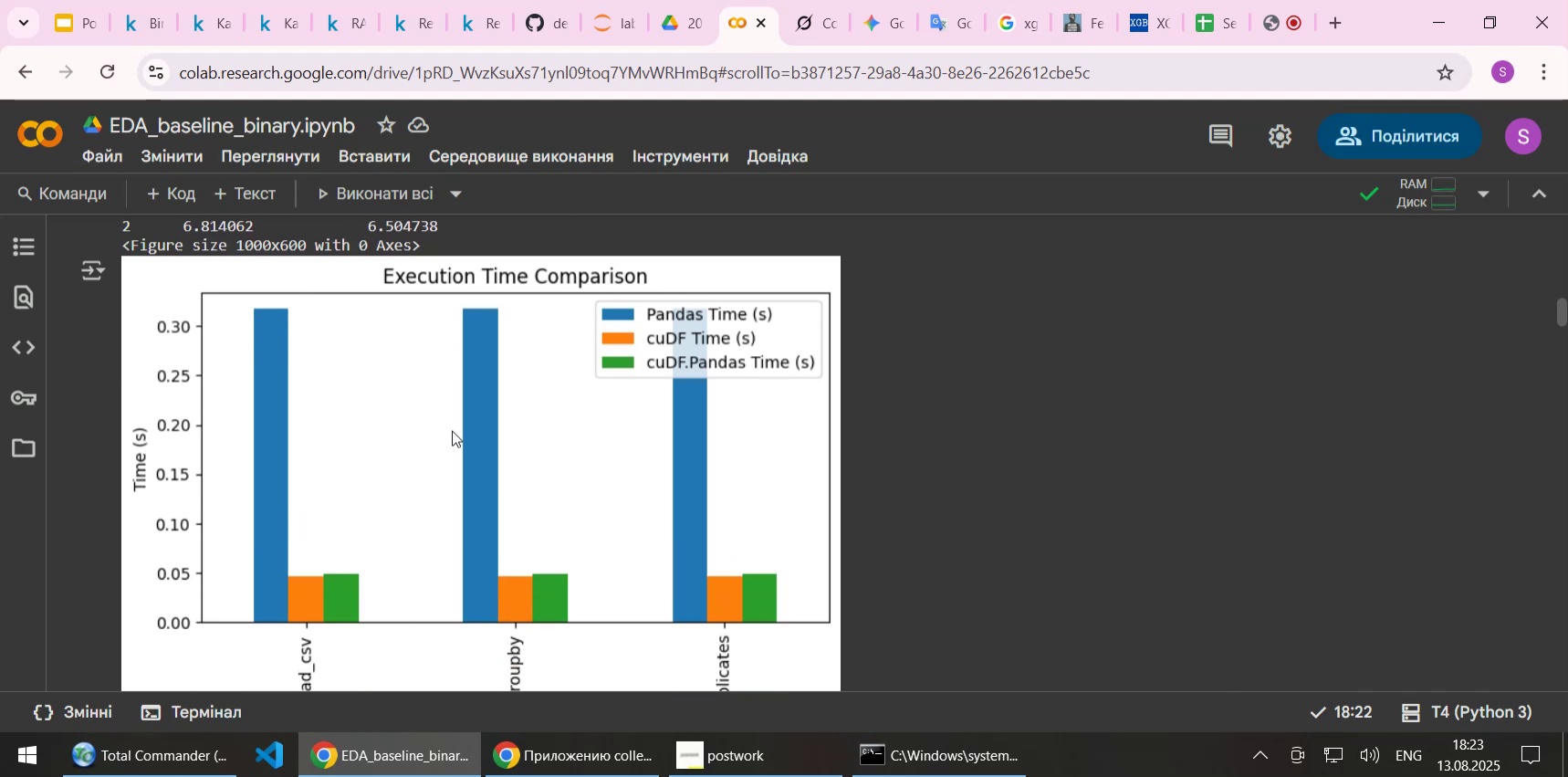 
scroll: coordinate [452, 430], scroll_direction: none, amount: 0.0
 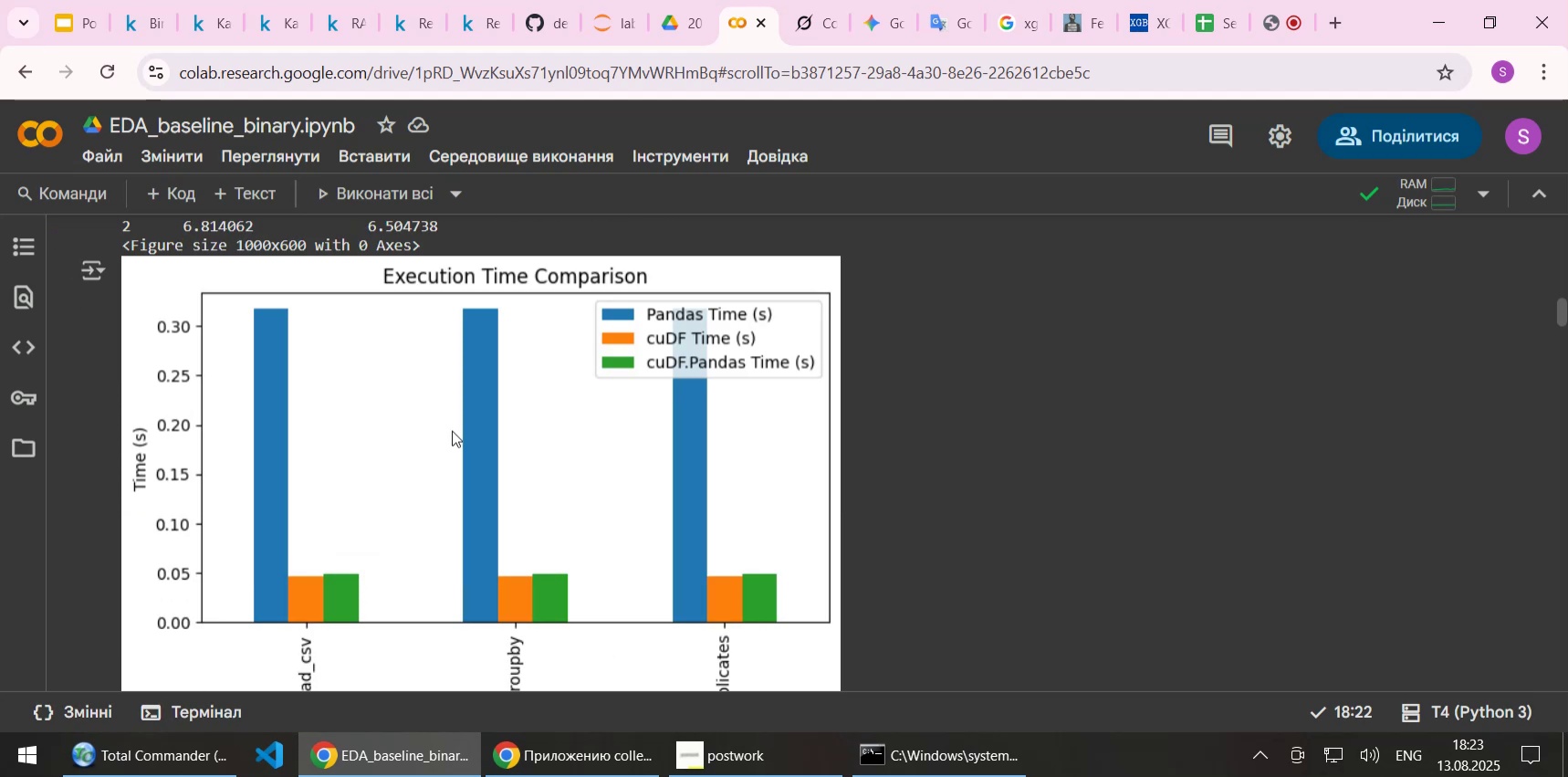 
scroll: coordinate [452, 430], scroll_direction: up, amount: 5.0
 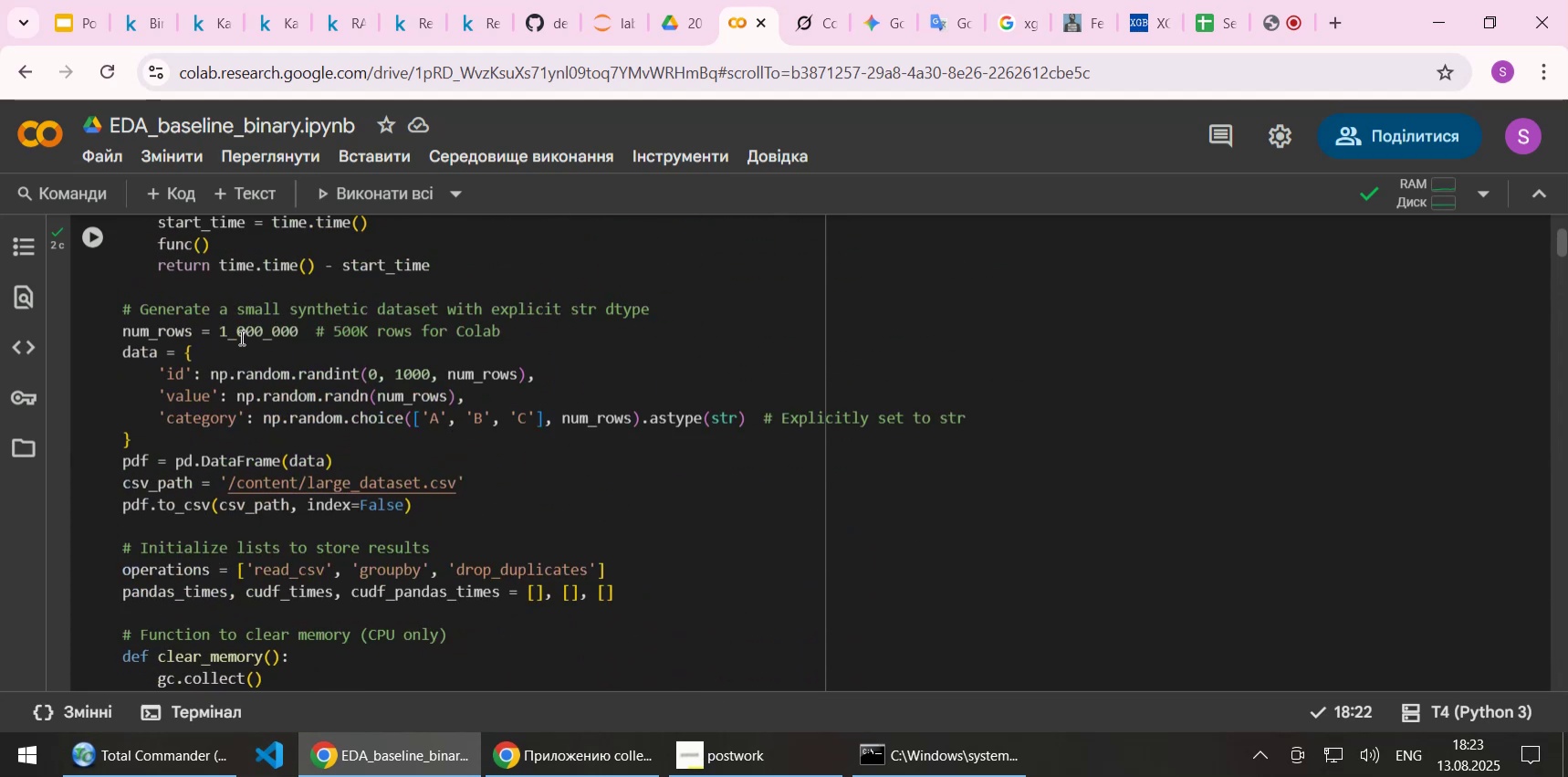 
left_click([226, 330])
 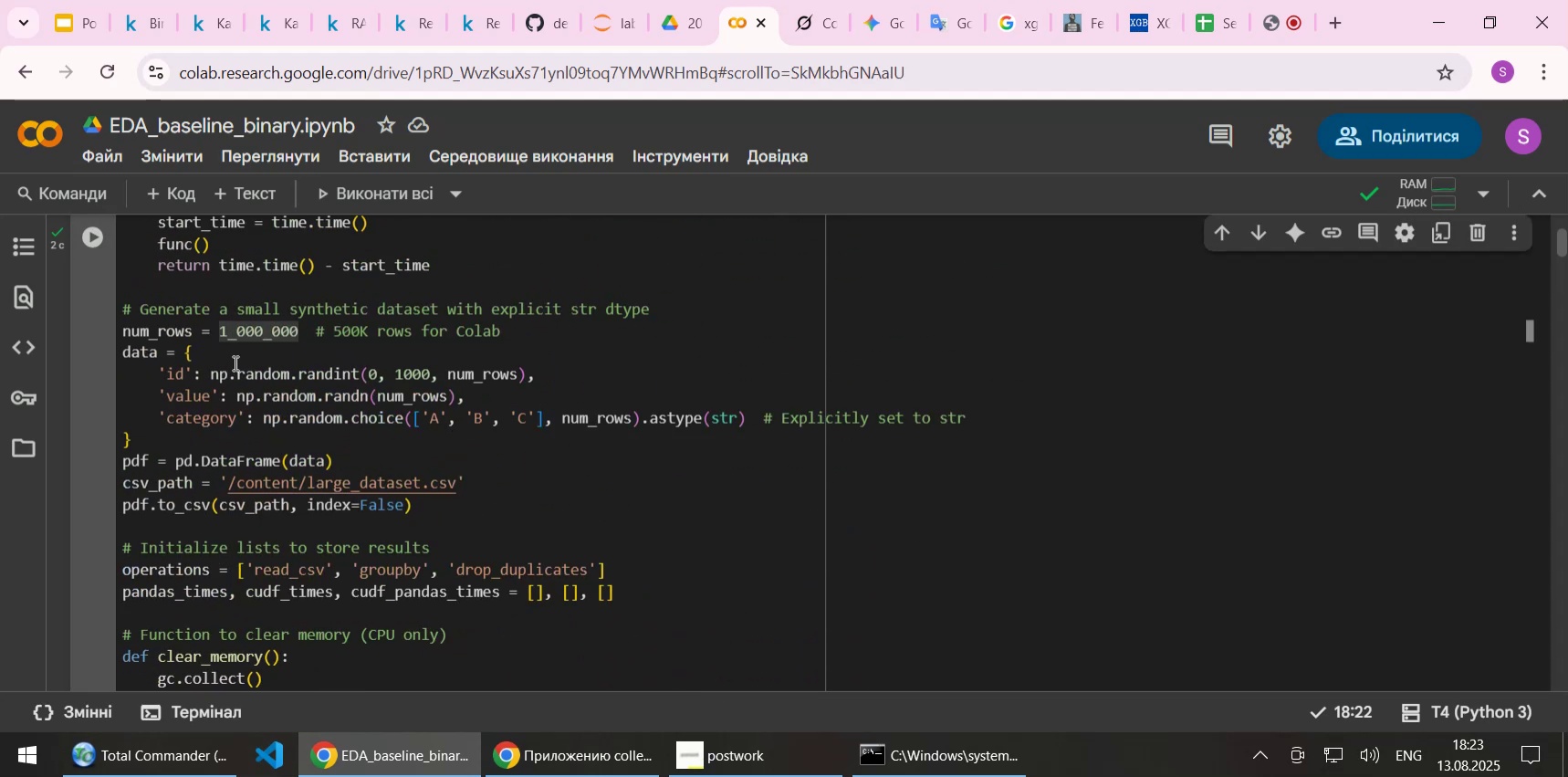 
key(0)
 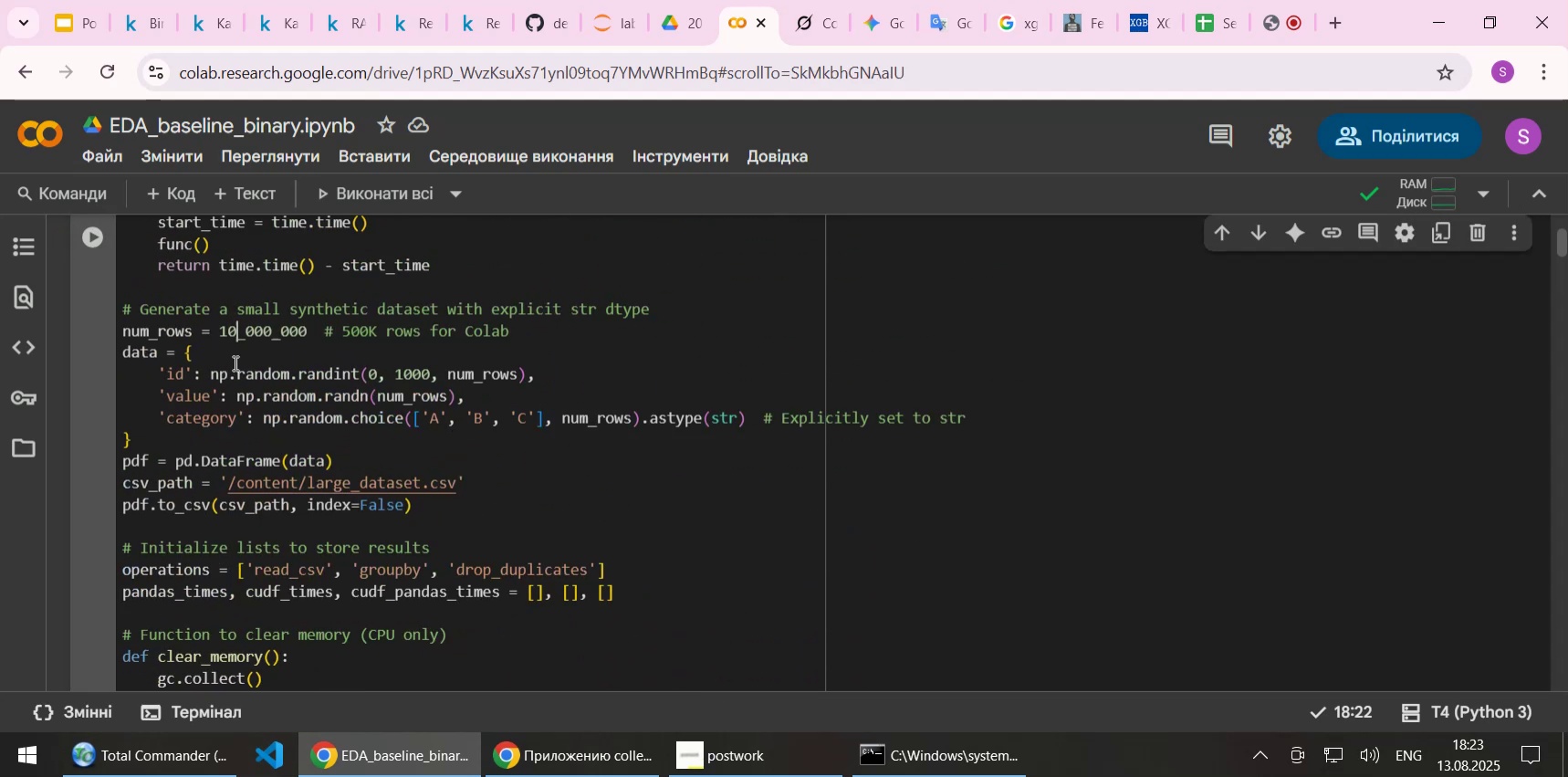 
key(Shift+ShiftLeft)
 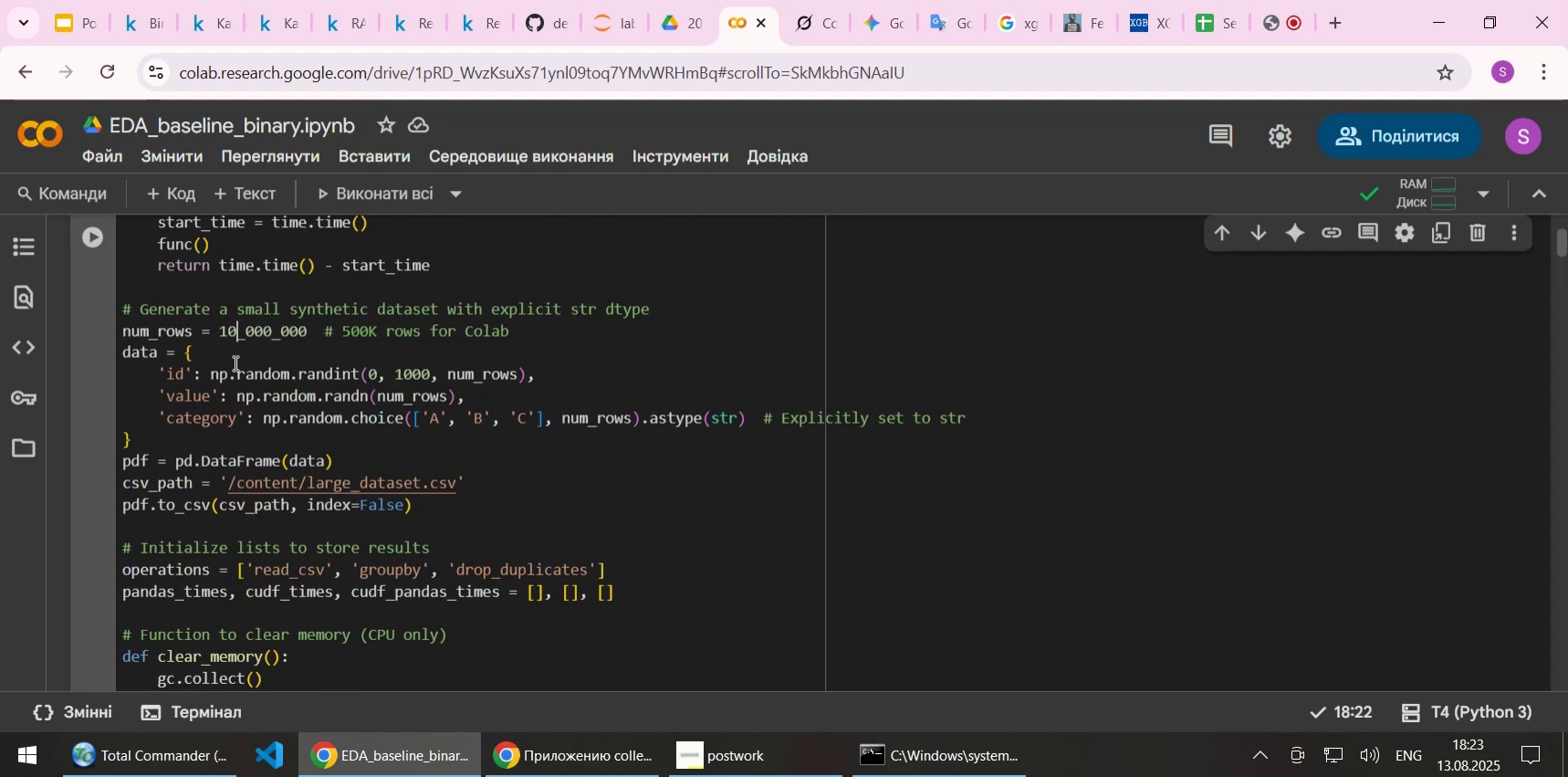 
key(Shift+Enter)
 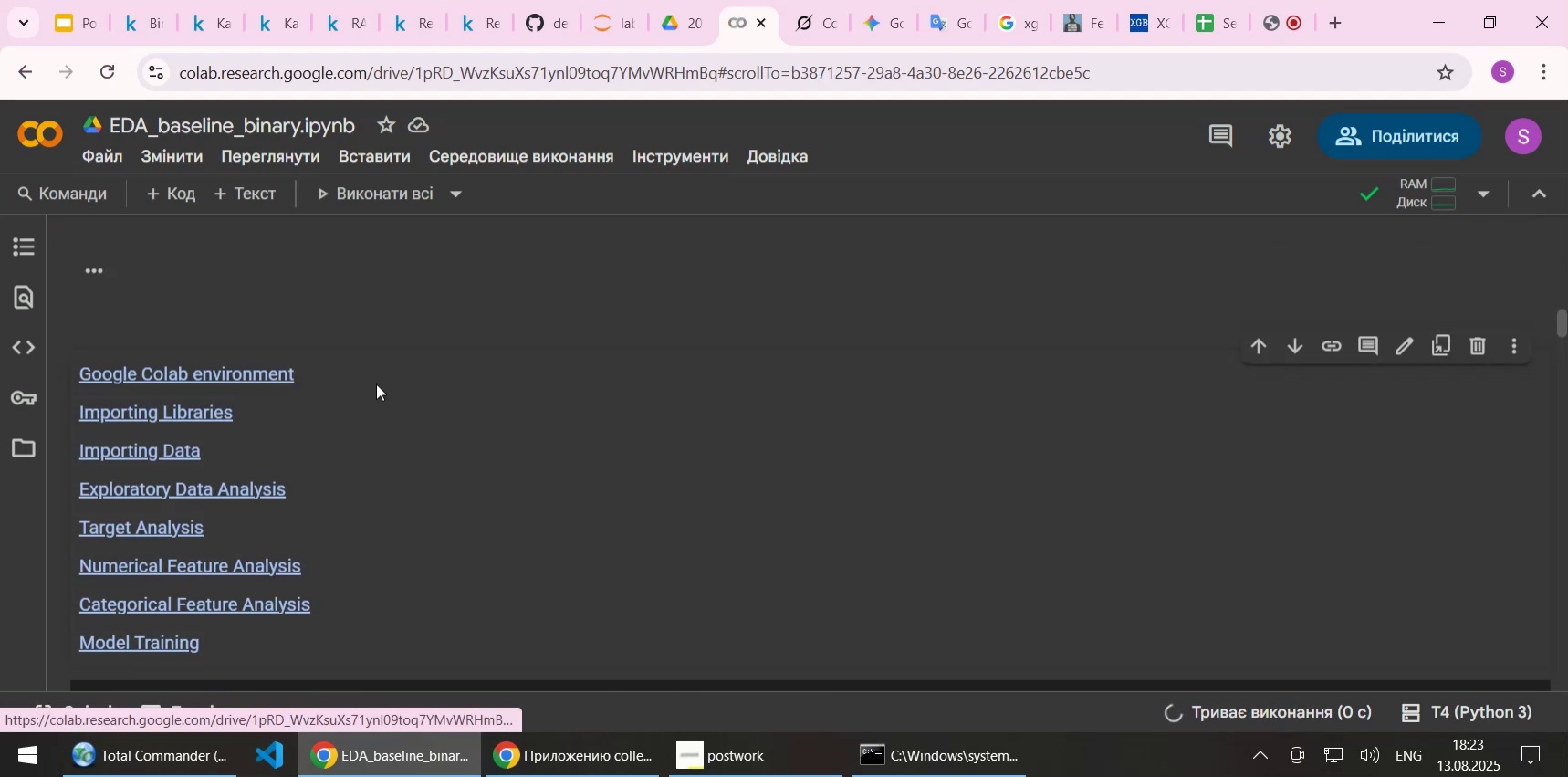 
scroll: coordinate [386, 419], scroll_direction: up, amount: 2.0
 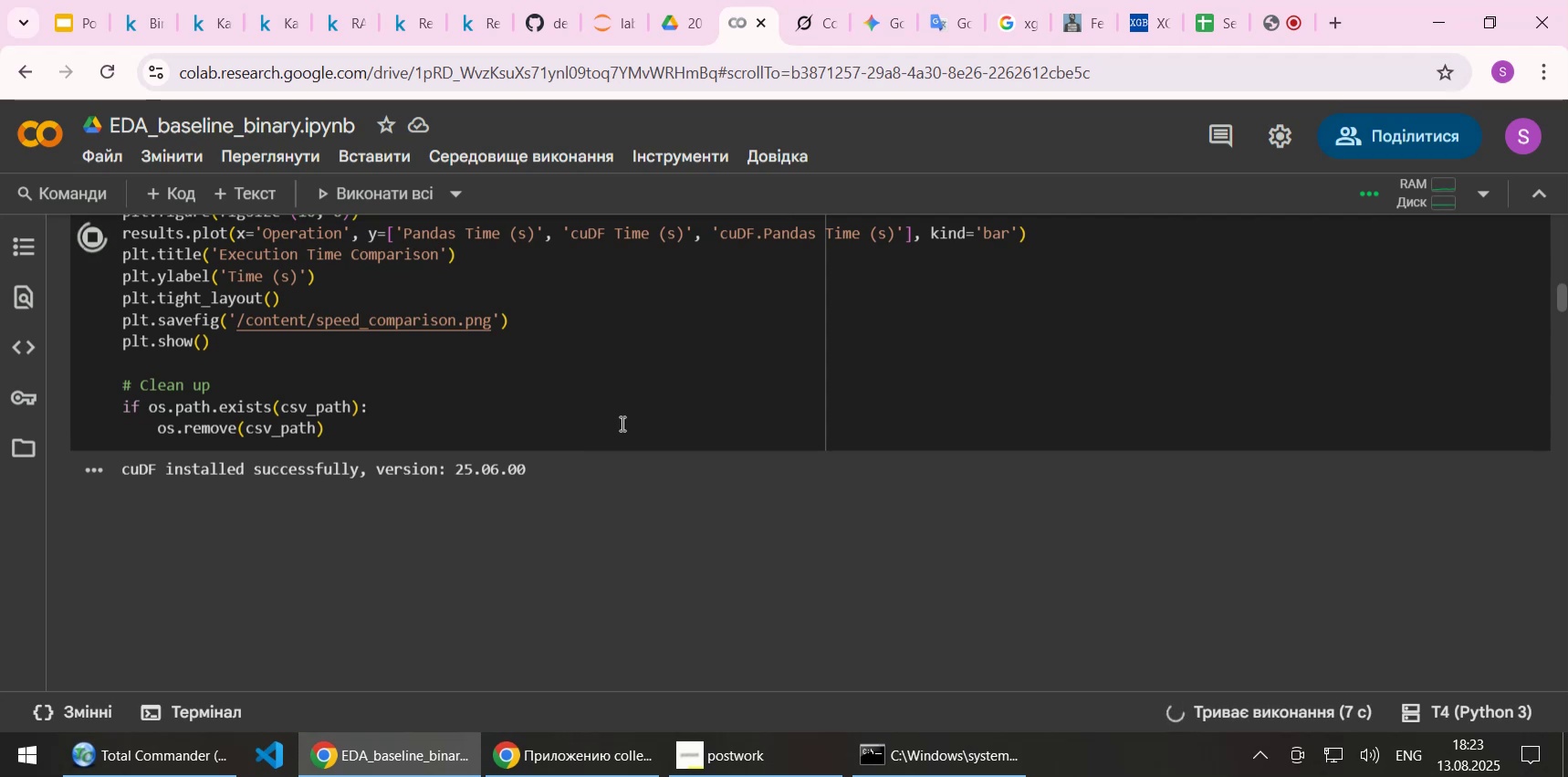 
wait(9.56)
 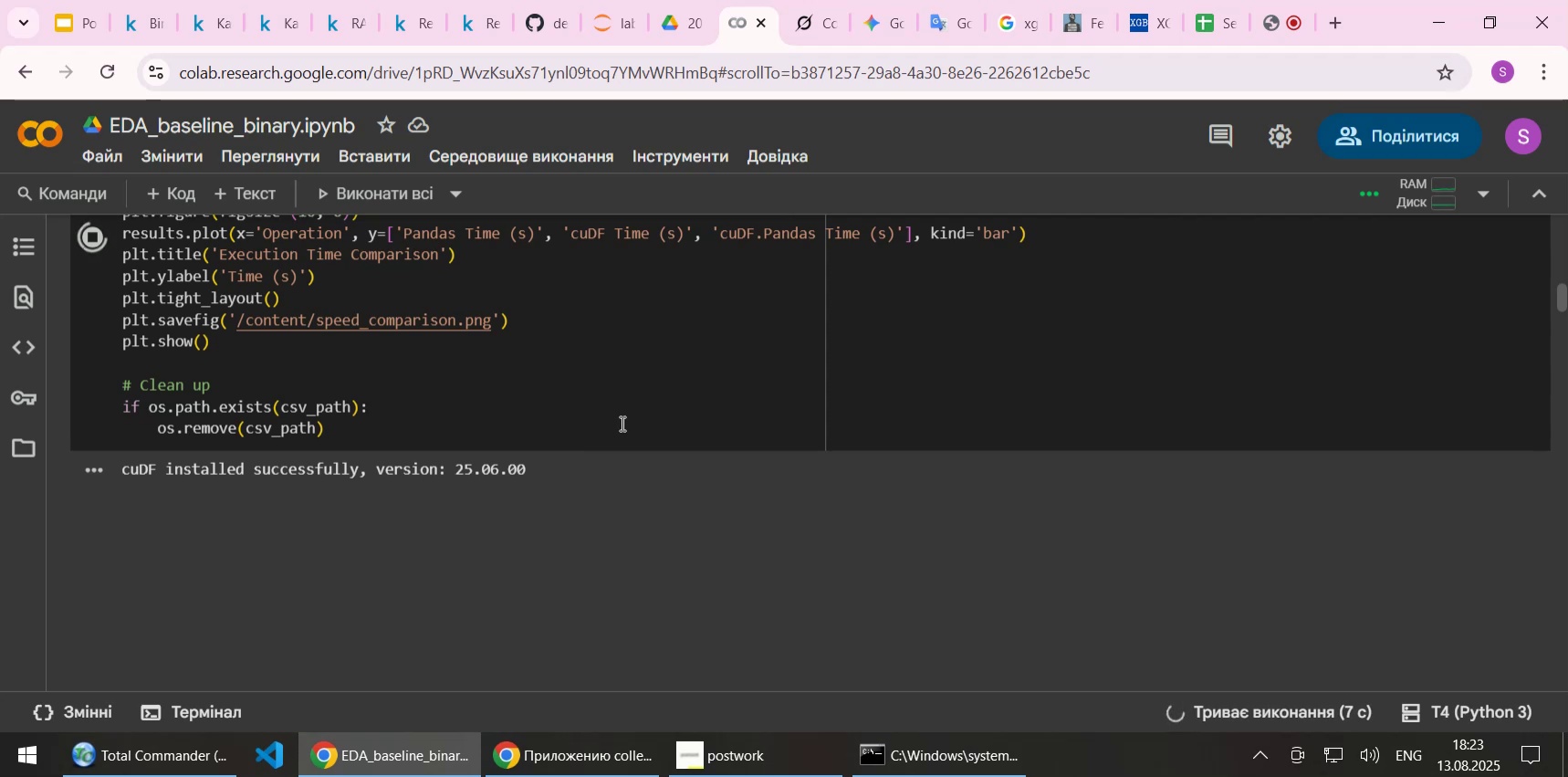 
scroll: coordinate [621, 423], scroll_direction: down, amount: 5.0
 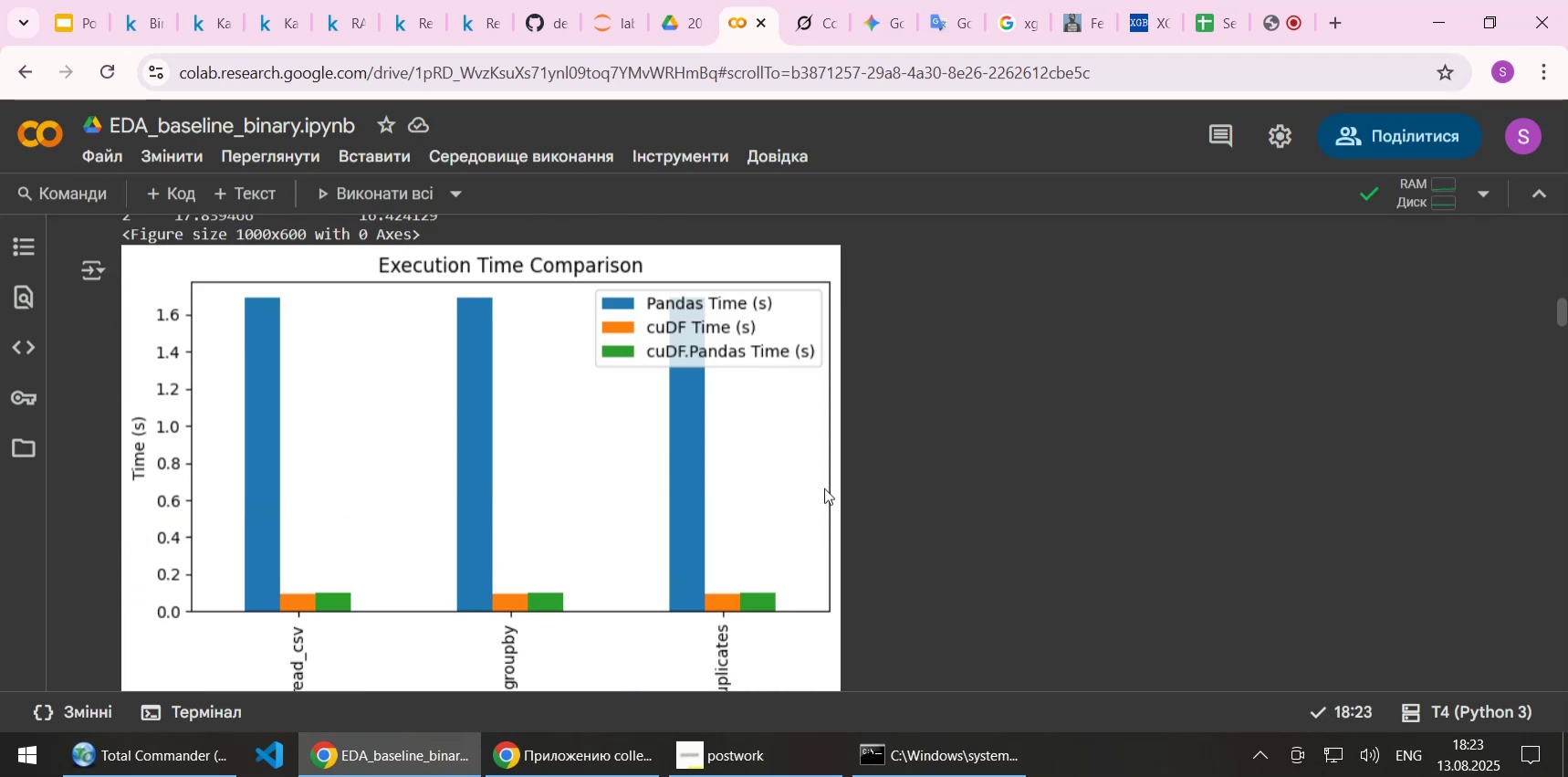 
scroll: coordinate [824, 488], scroll_direction: up, amount: 3.0
 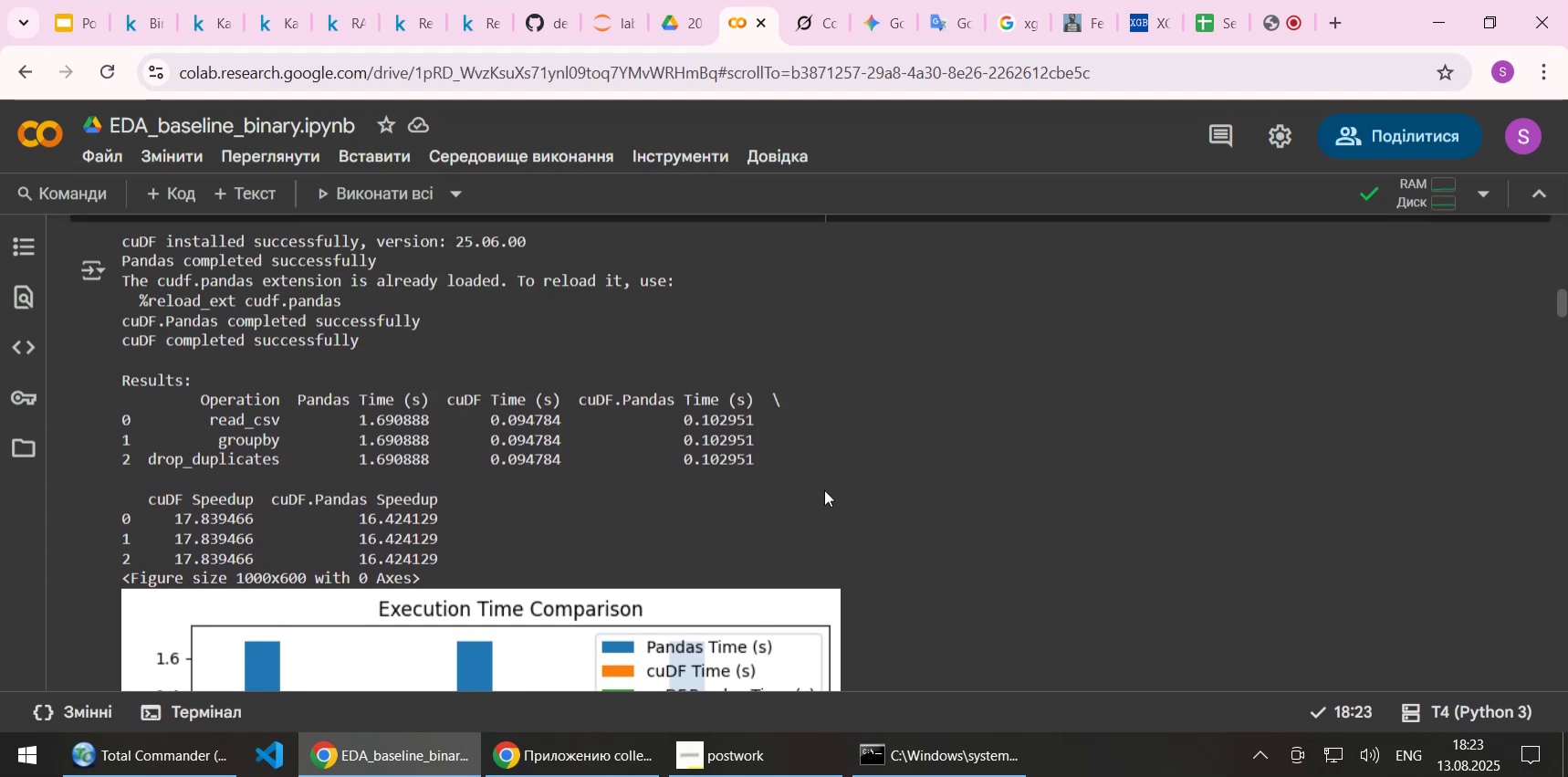 
wait(9.41)
 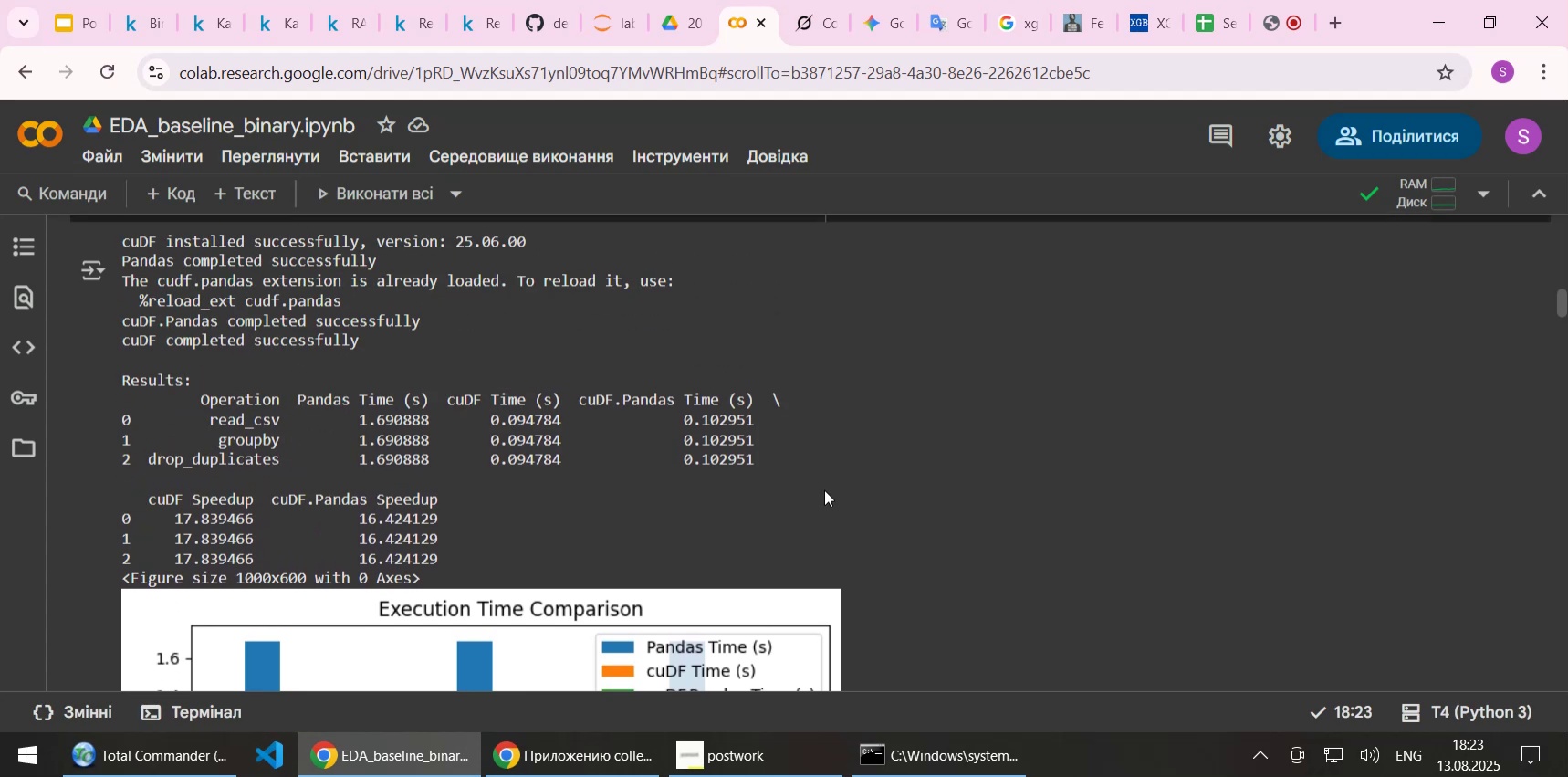 
left_click([829, 488])
 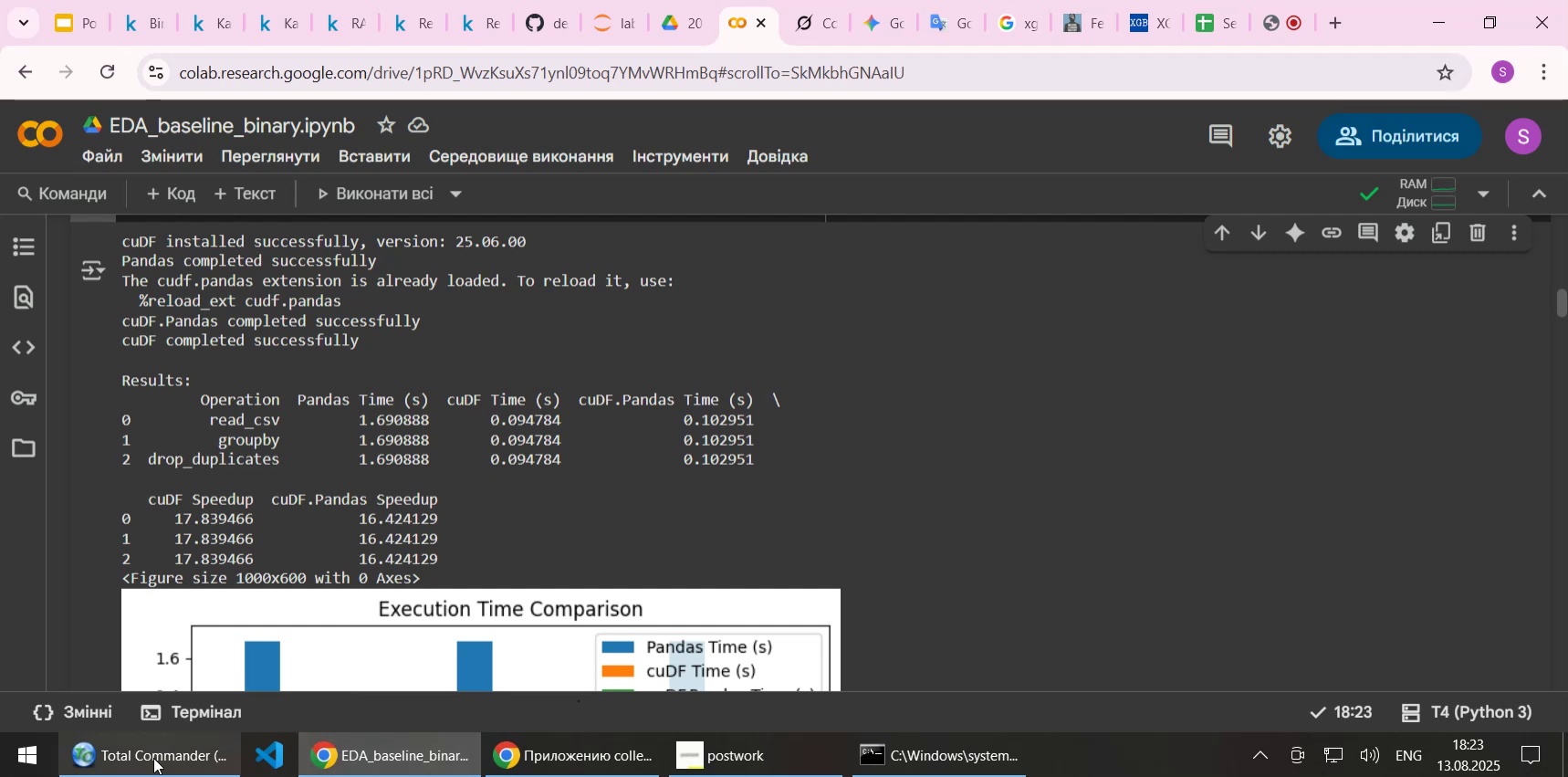 
left_click([135, 761])
 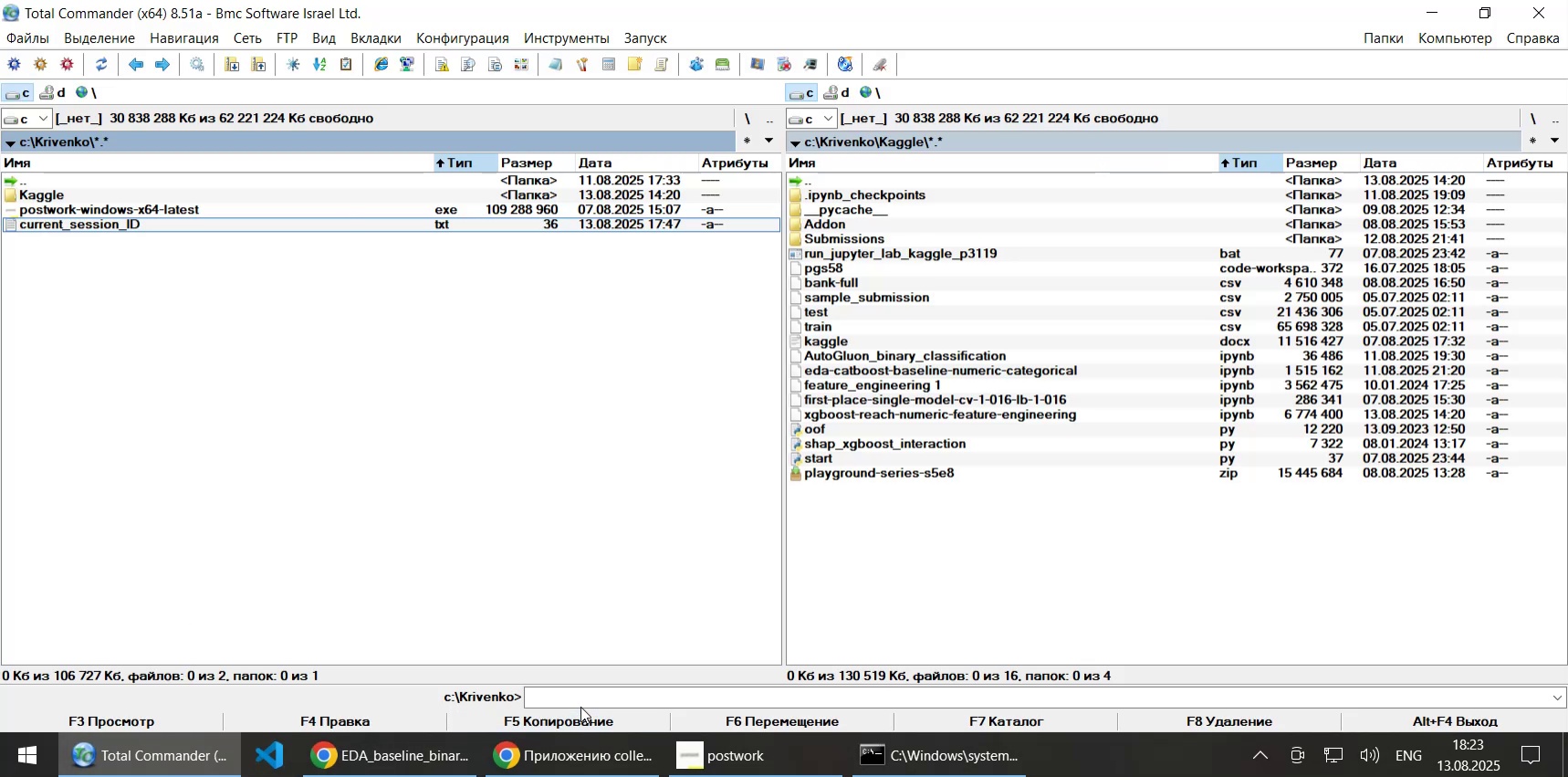 
left_click([576, 704])
 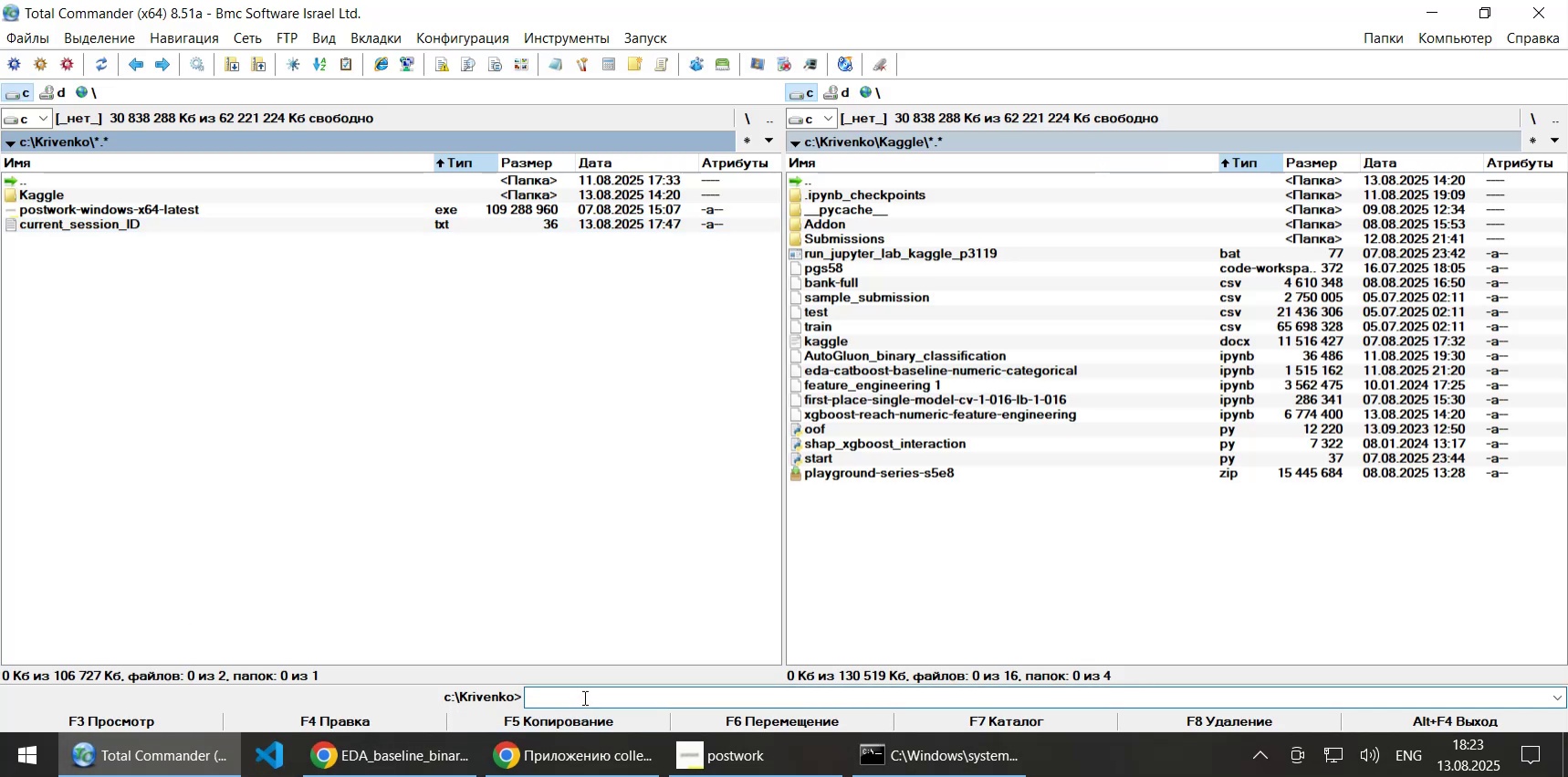 
type(cl)
key(Backspace)
type(alc)
 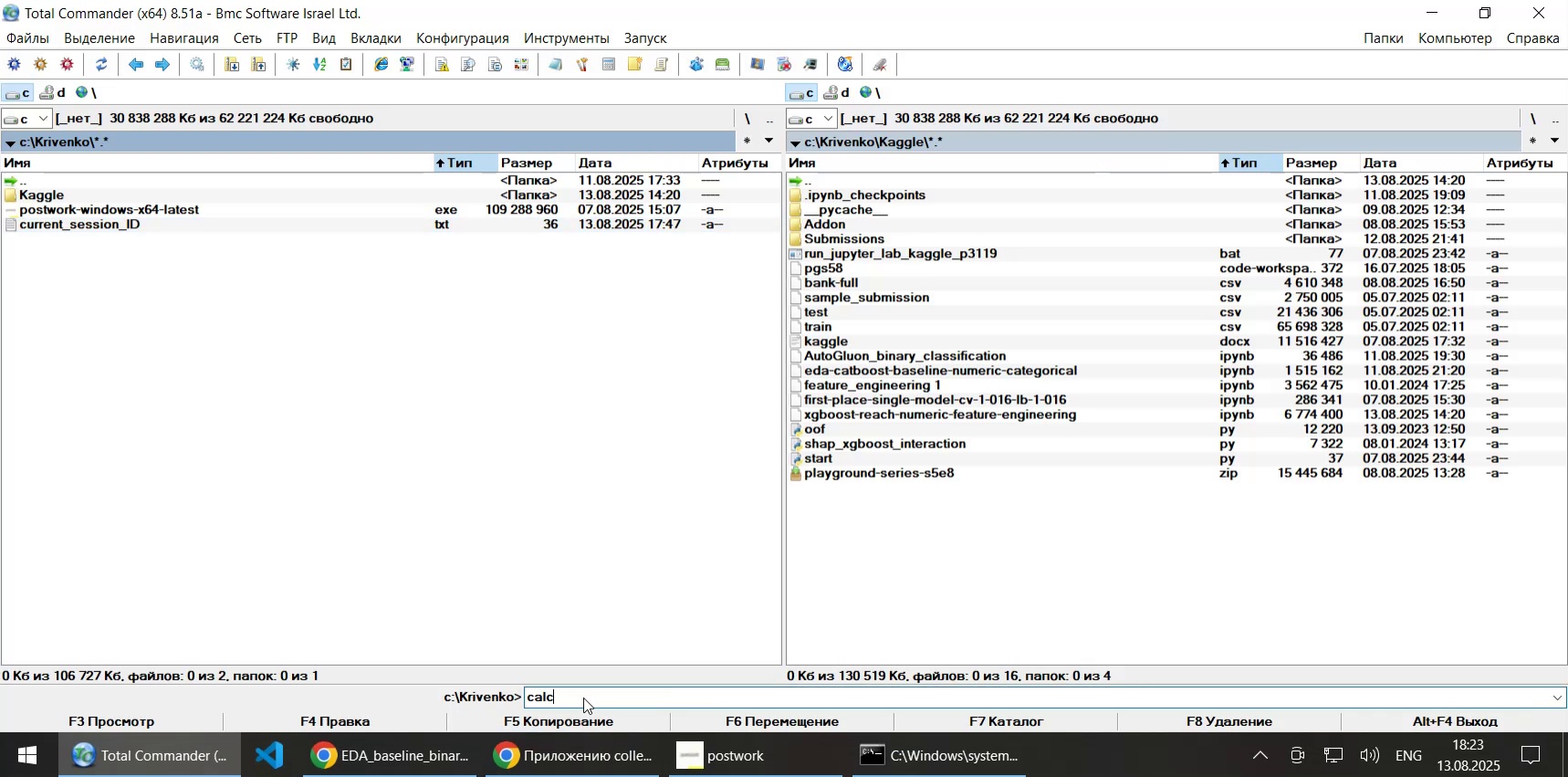 
key(Enter)
 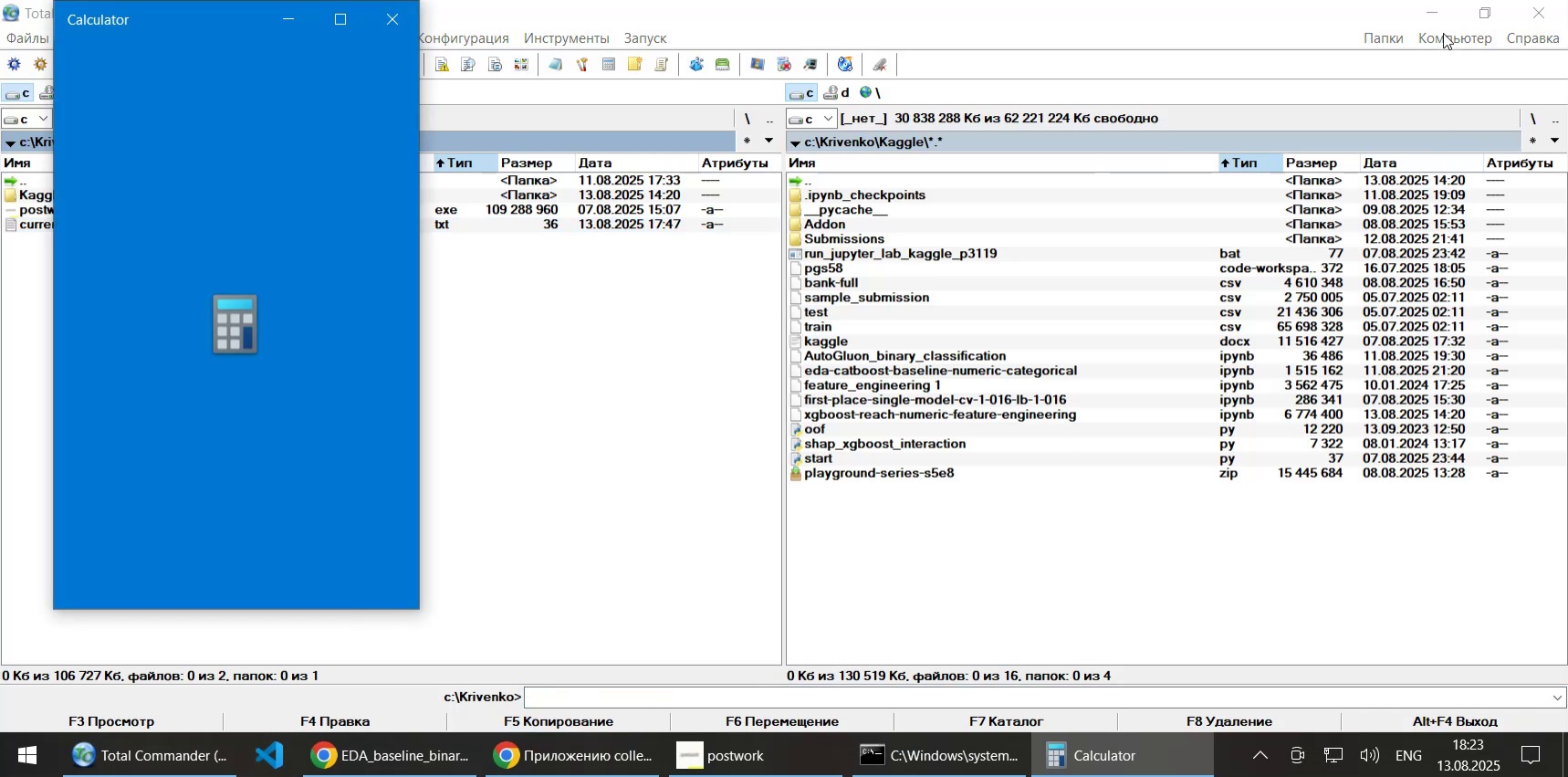 
left_click([1434, 7])
 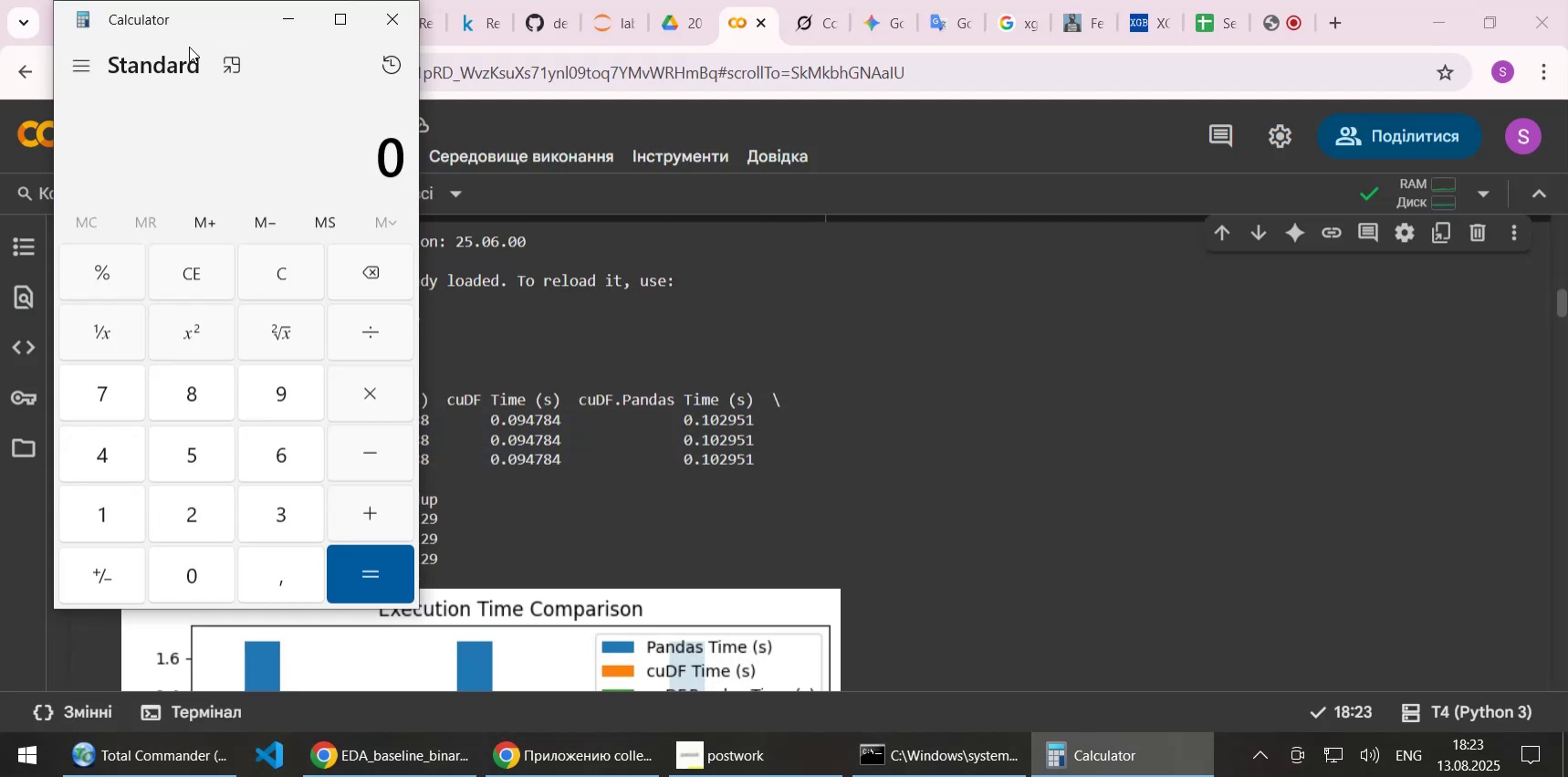 
left_click_drag(start_coordinate=[213, 21], to_coordinate=[1066, 104])
 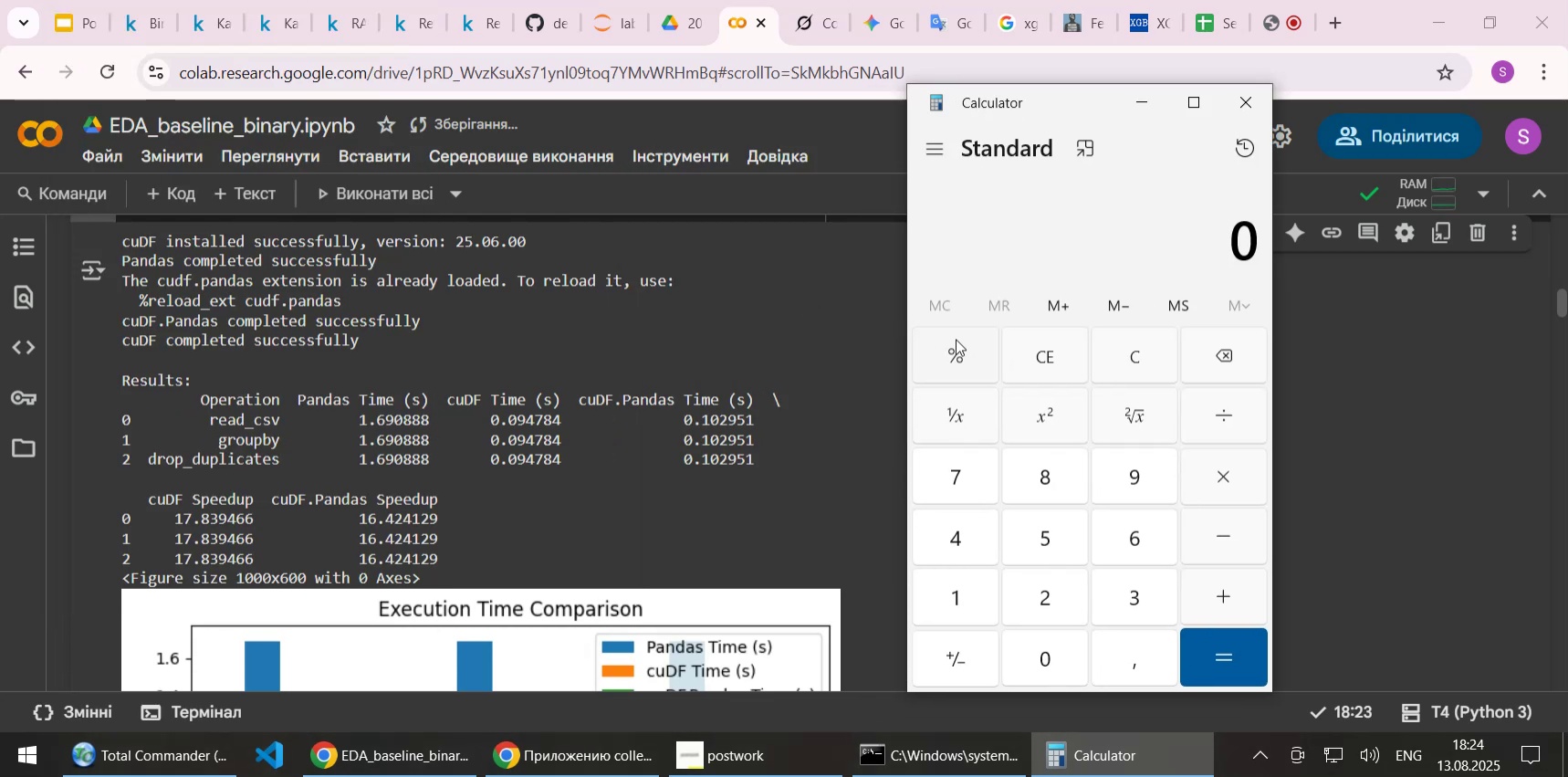 
wait(11.66)
 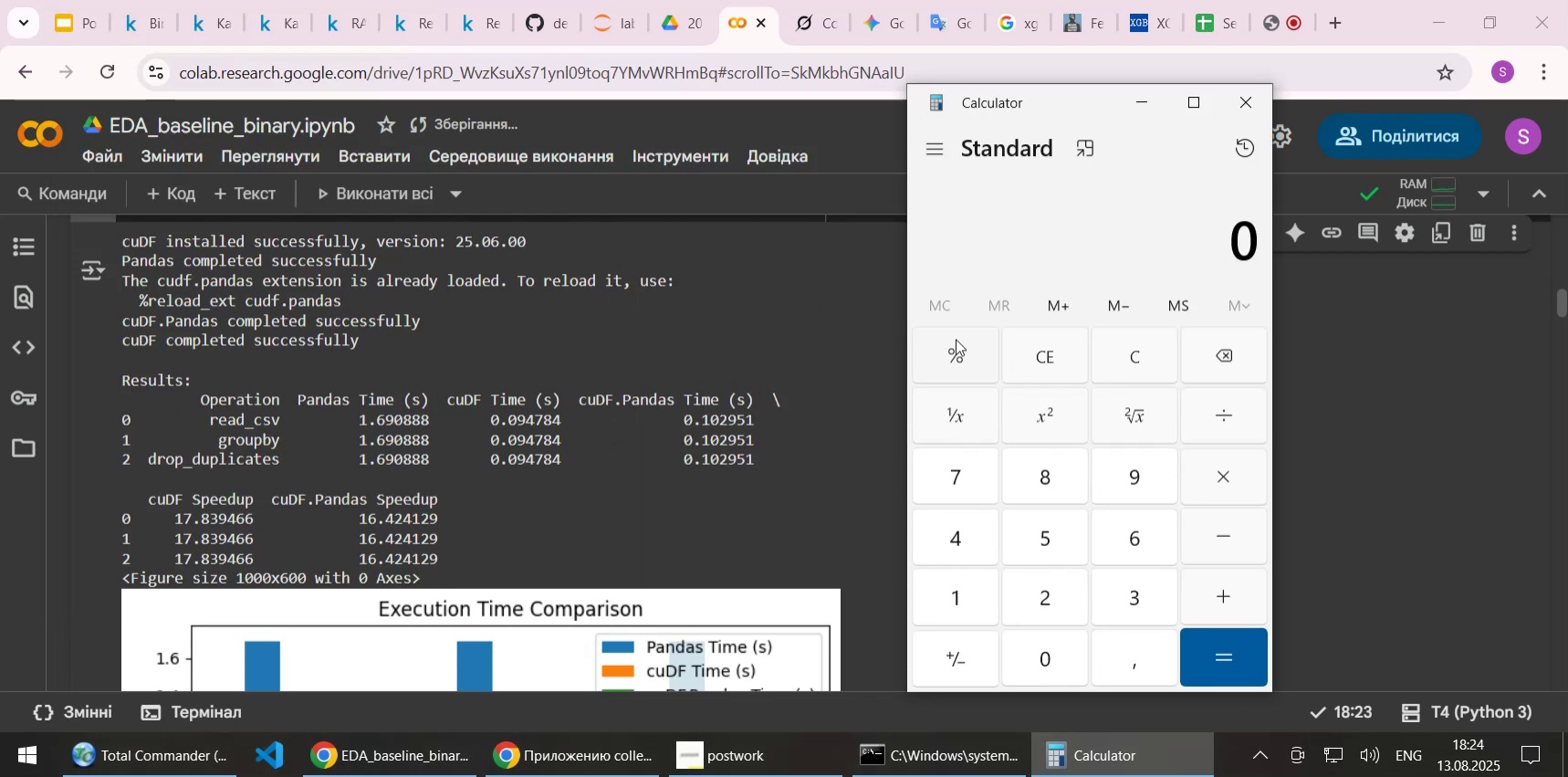 
left_click([950, 598])
 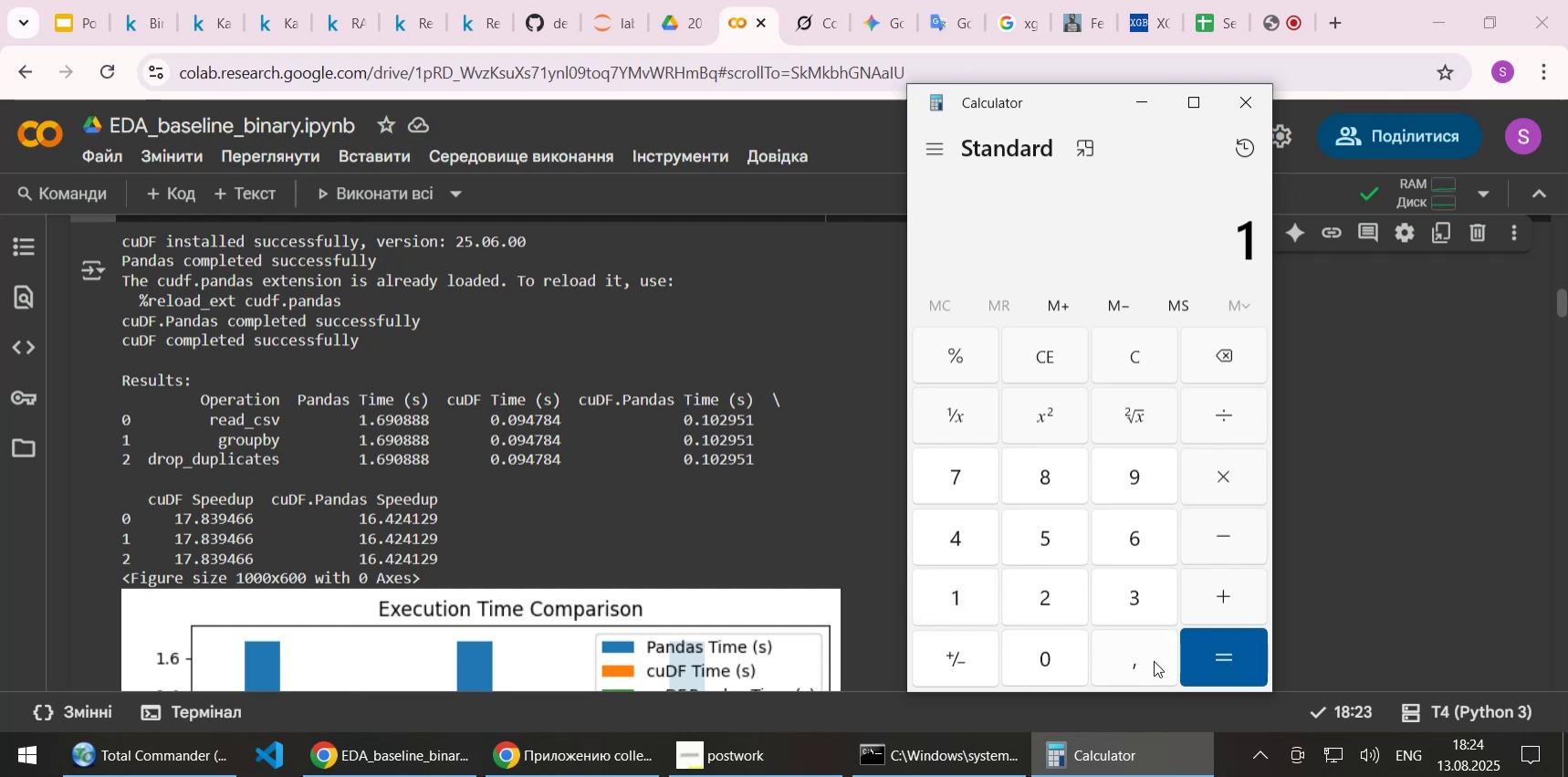 
left_click([1154, 660])
 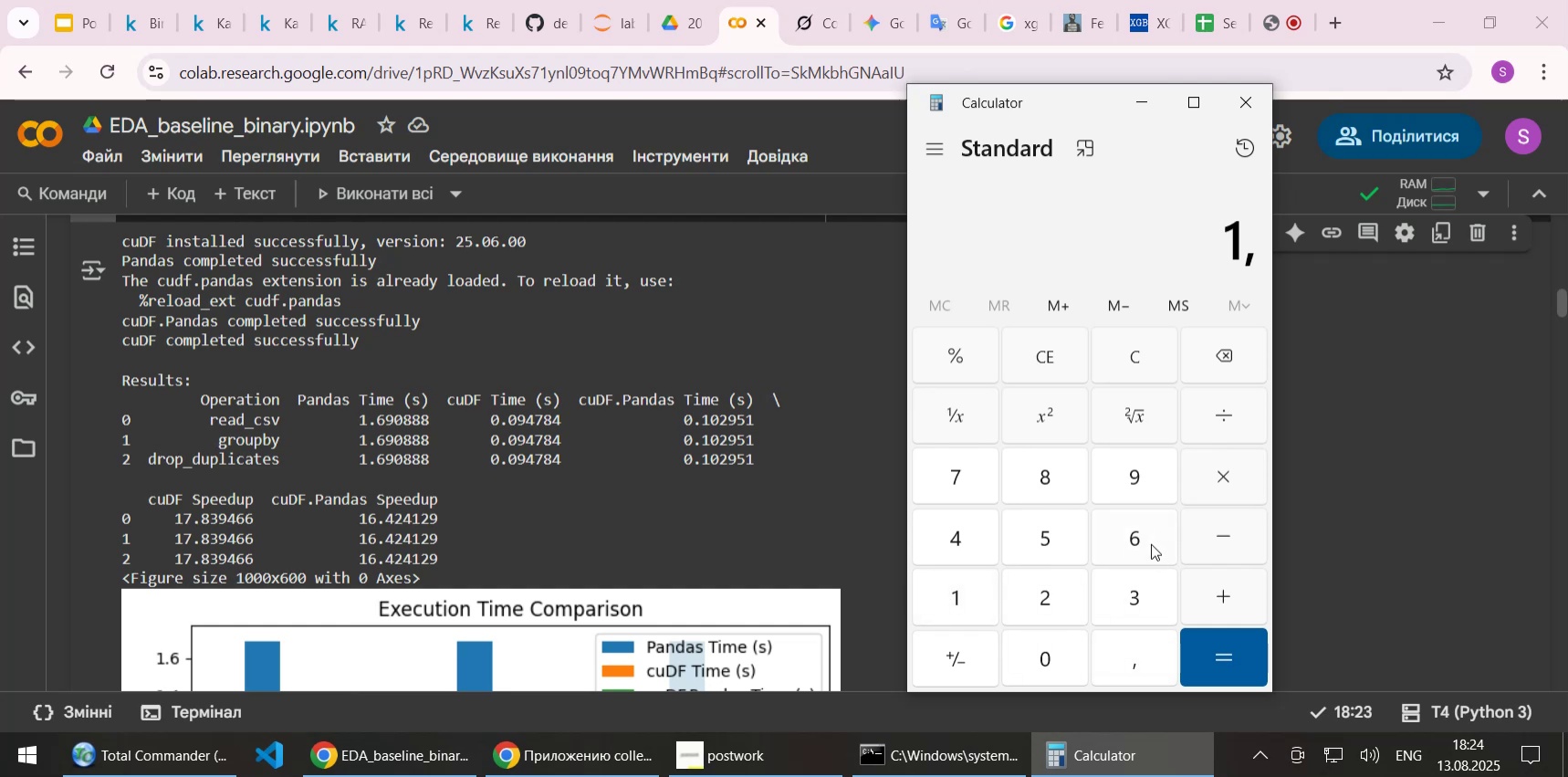 
left_click([1151, 543])
 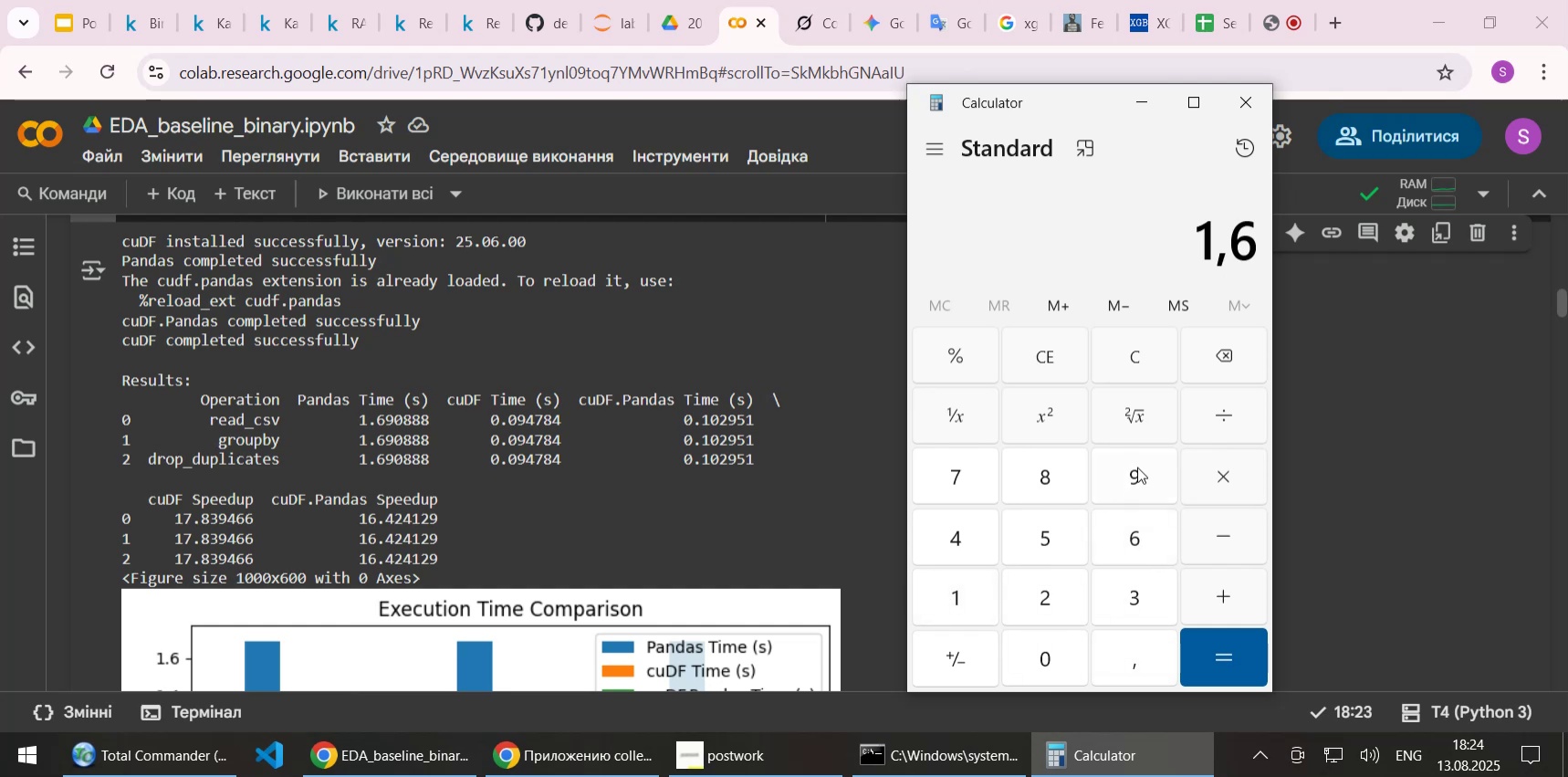 
left_click([1137, 467])
 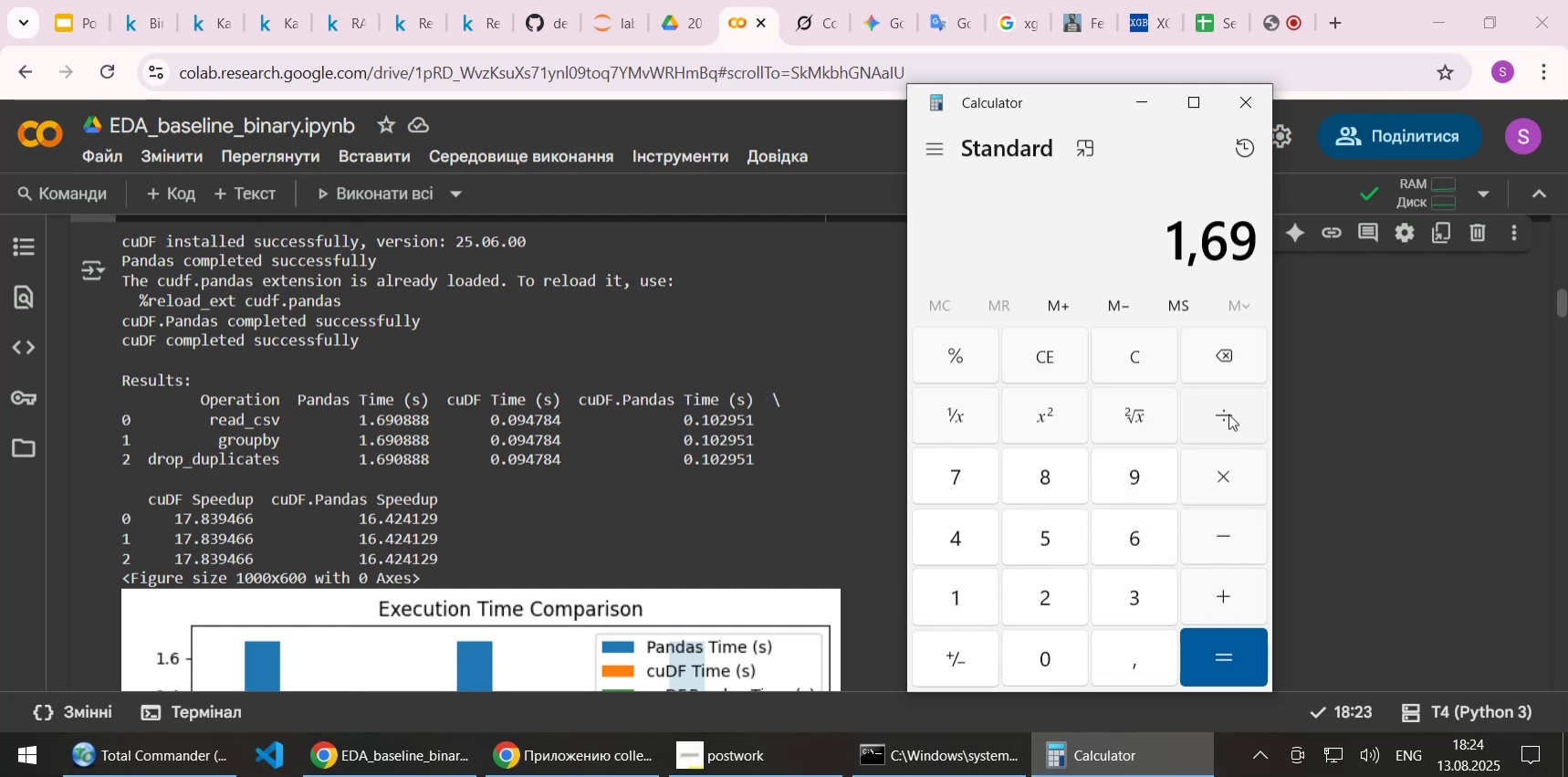 
wait(6.63)
 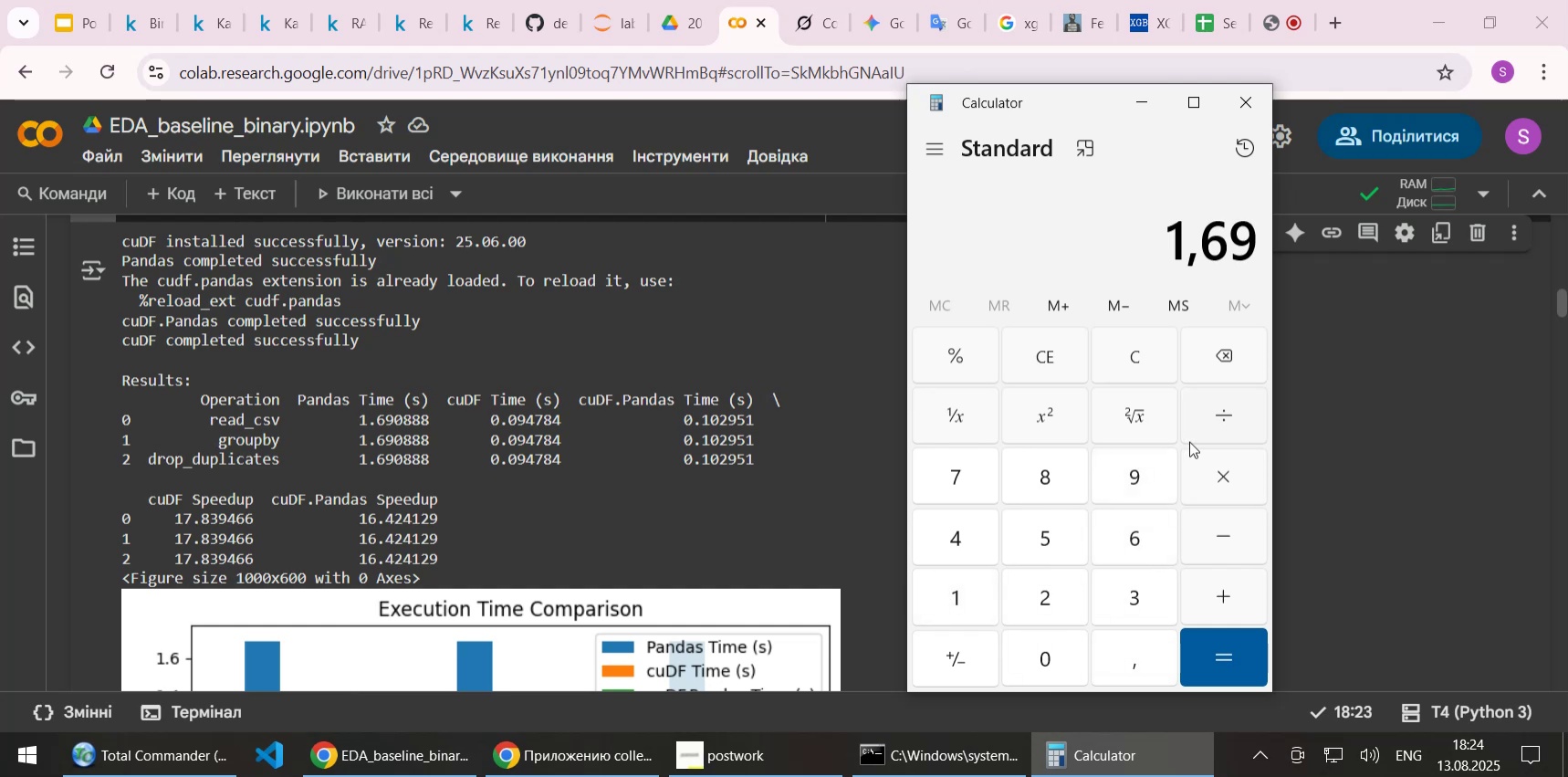 
left_click([1228, 414])
 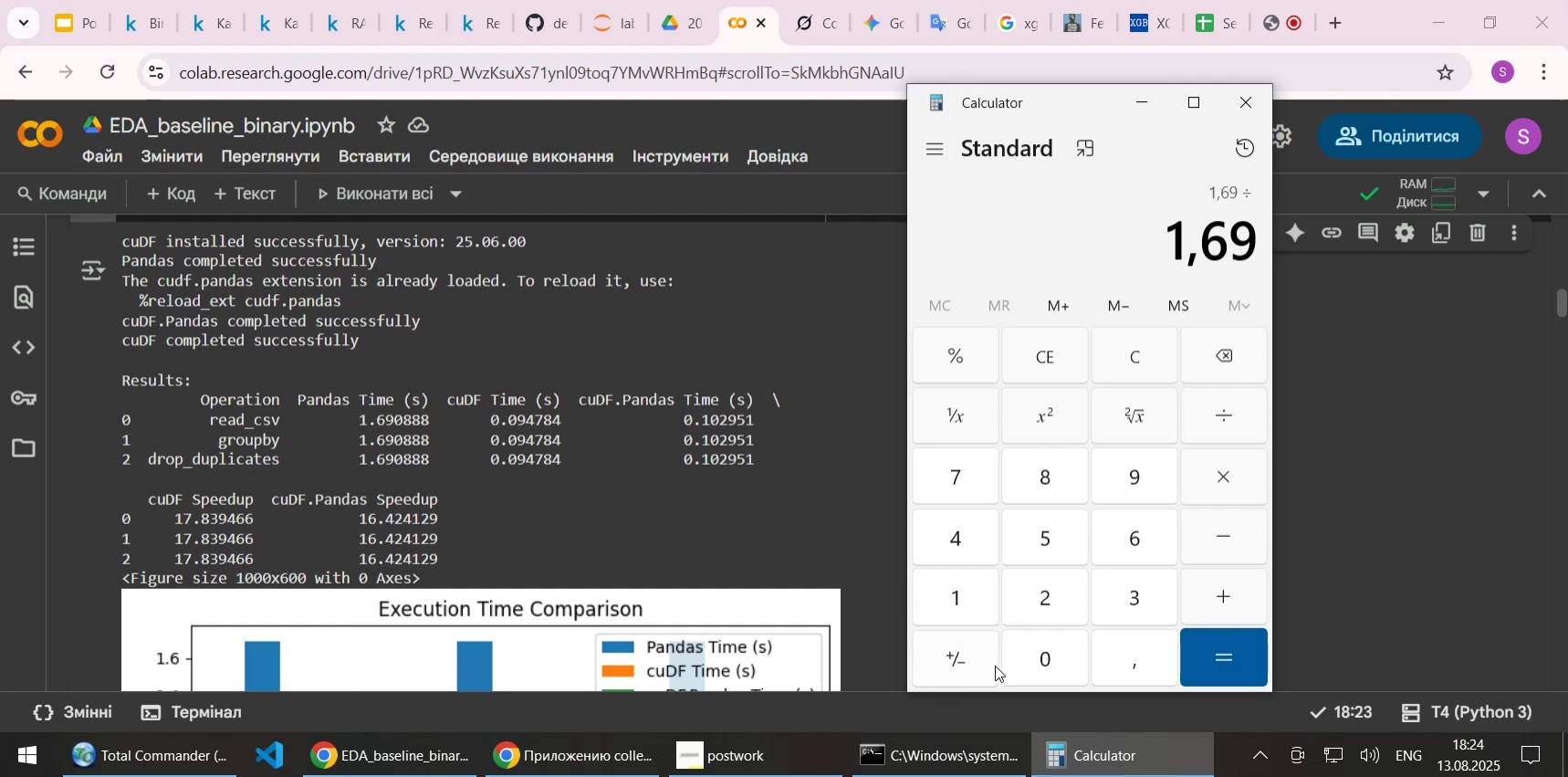 
left_click([1044, 653])
 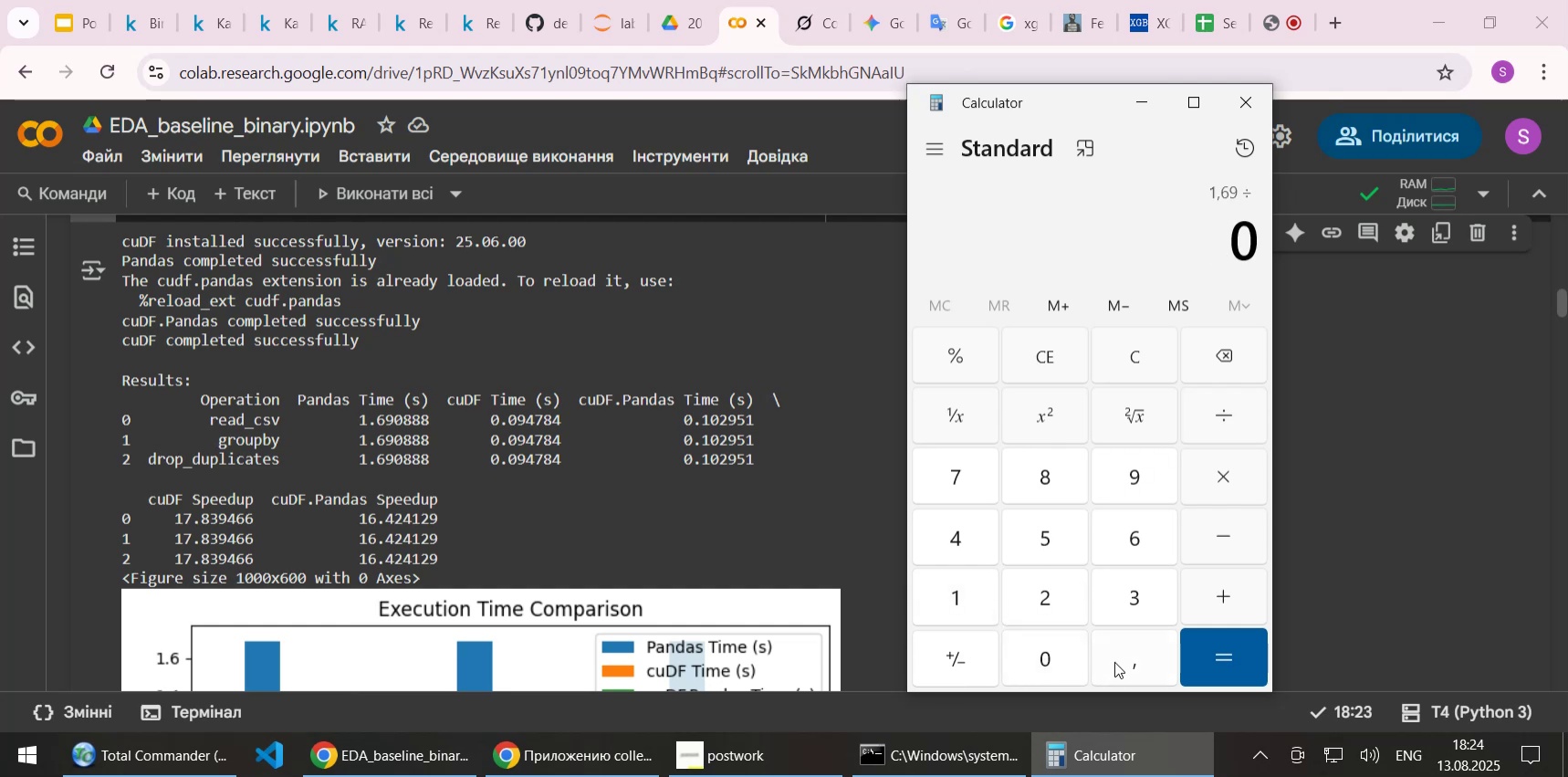 
left_click([1114, 661])
 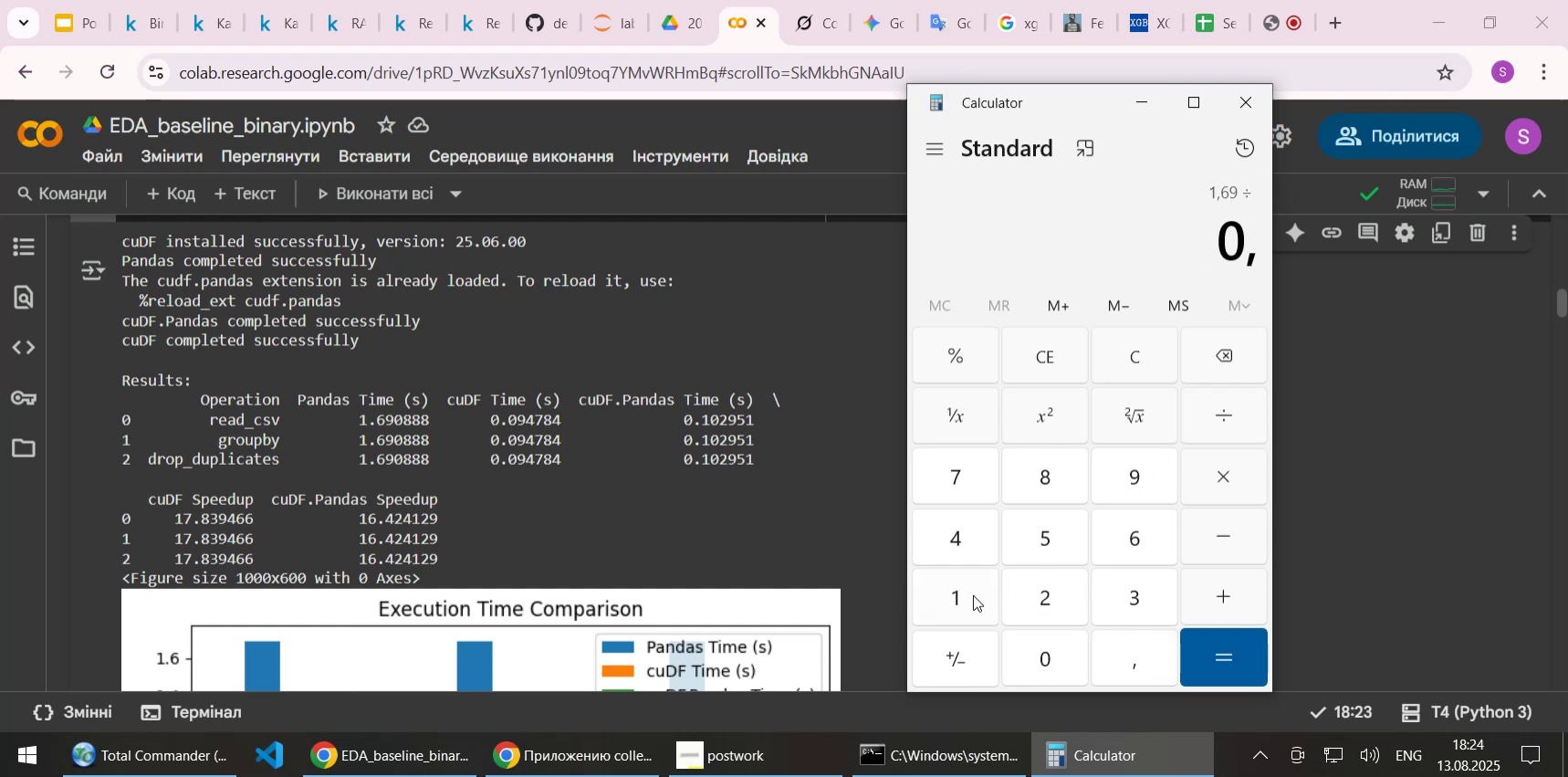 
left_click([973, 594])
 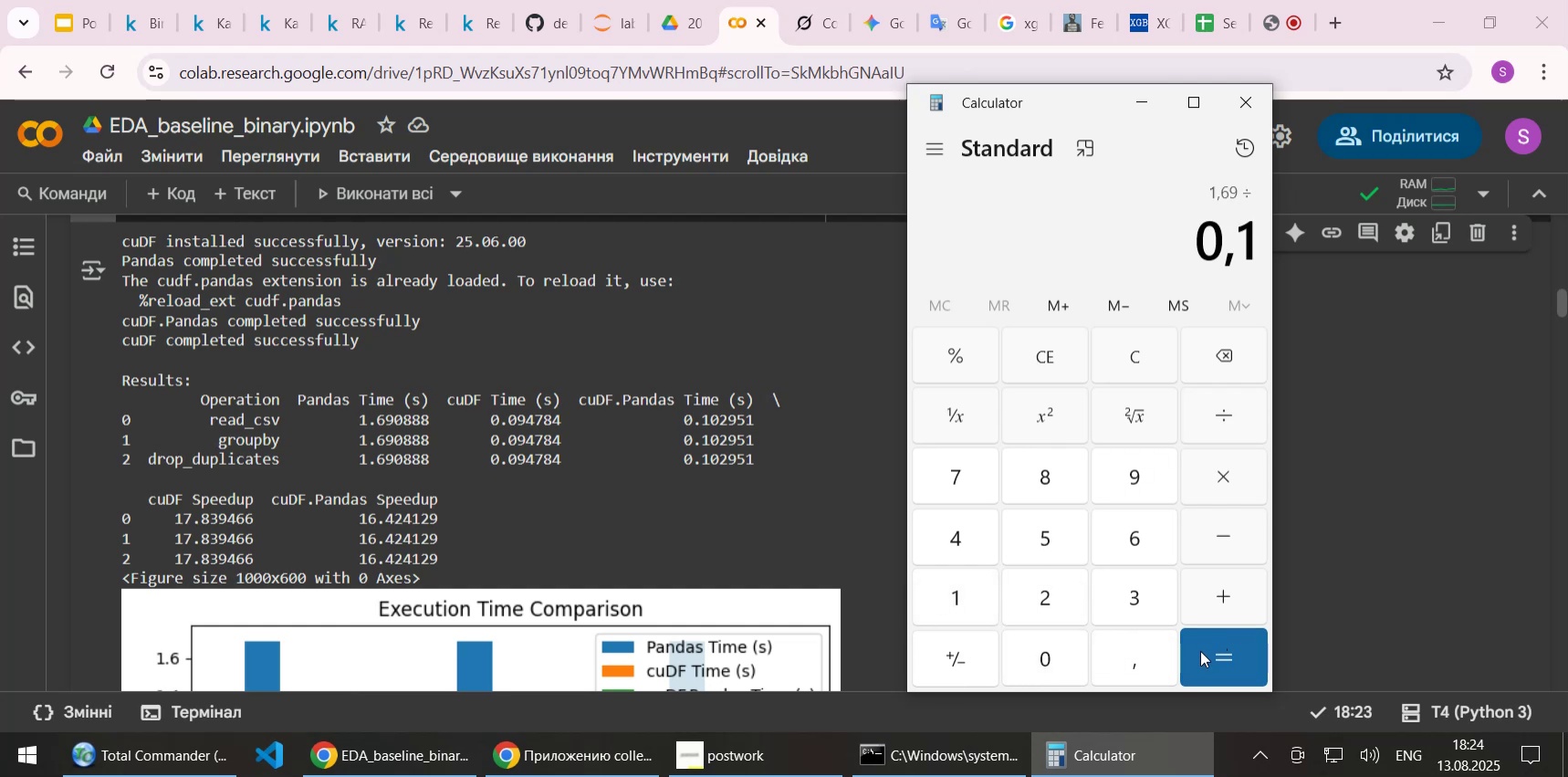 
left_click([1200, 650])
 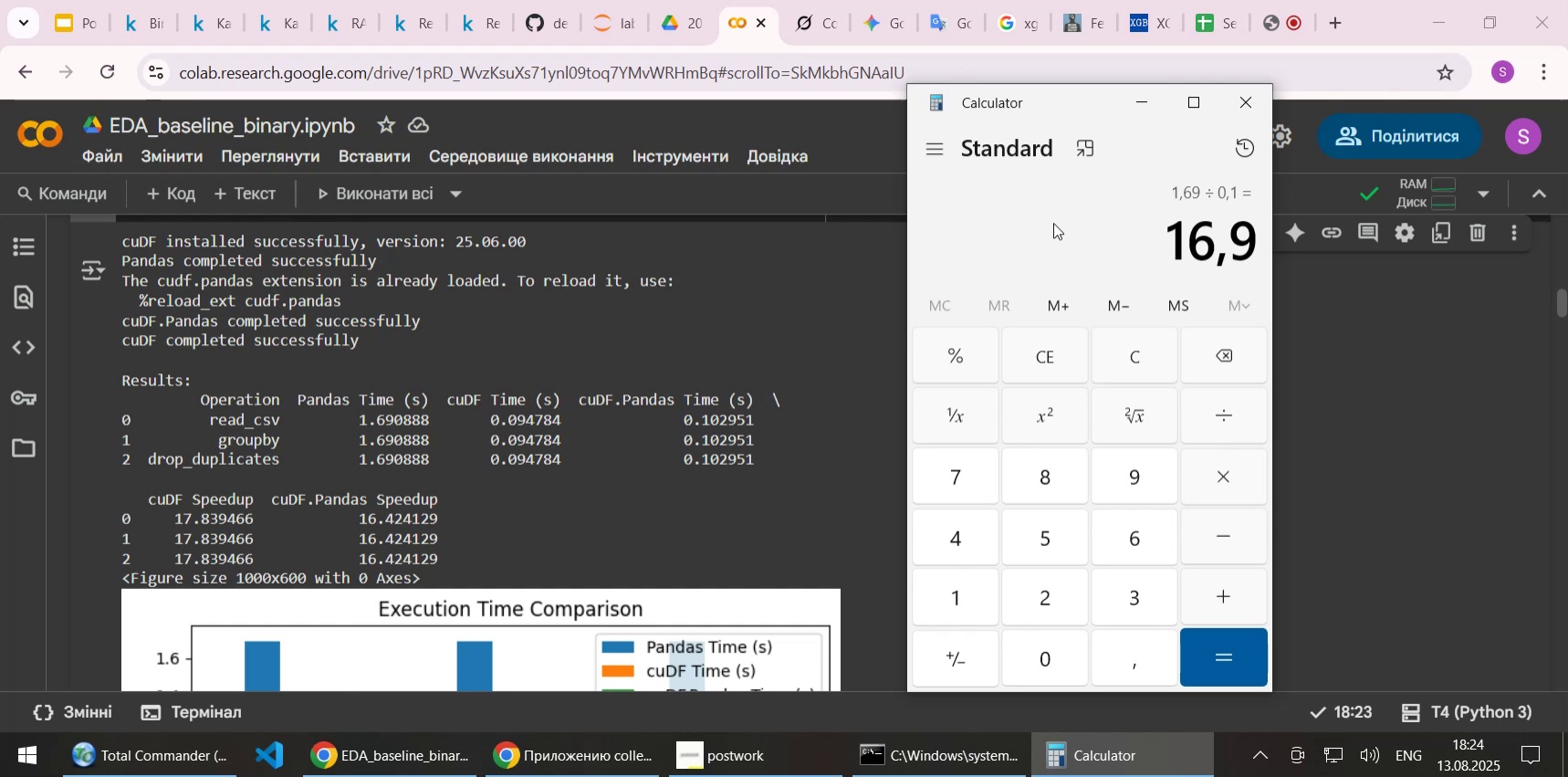 
wait(14.89)
 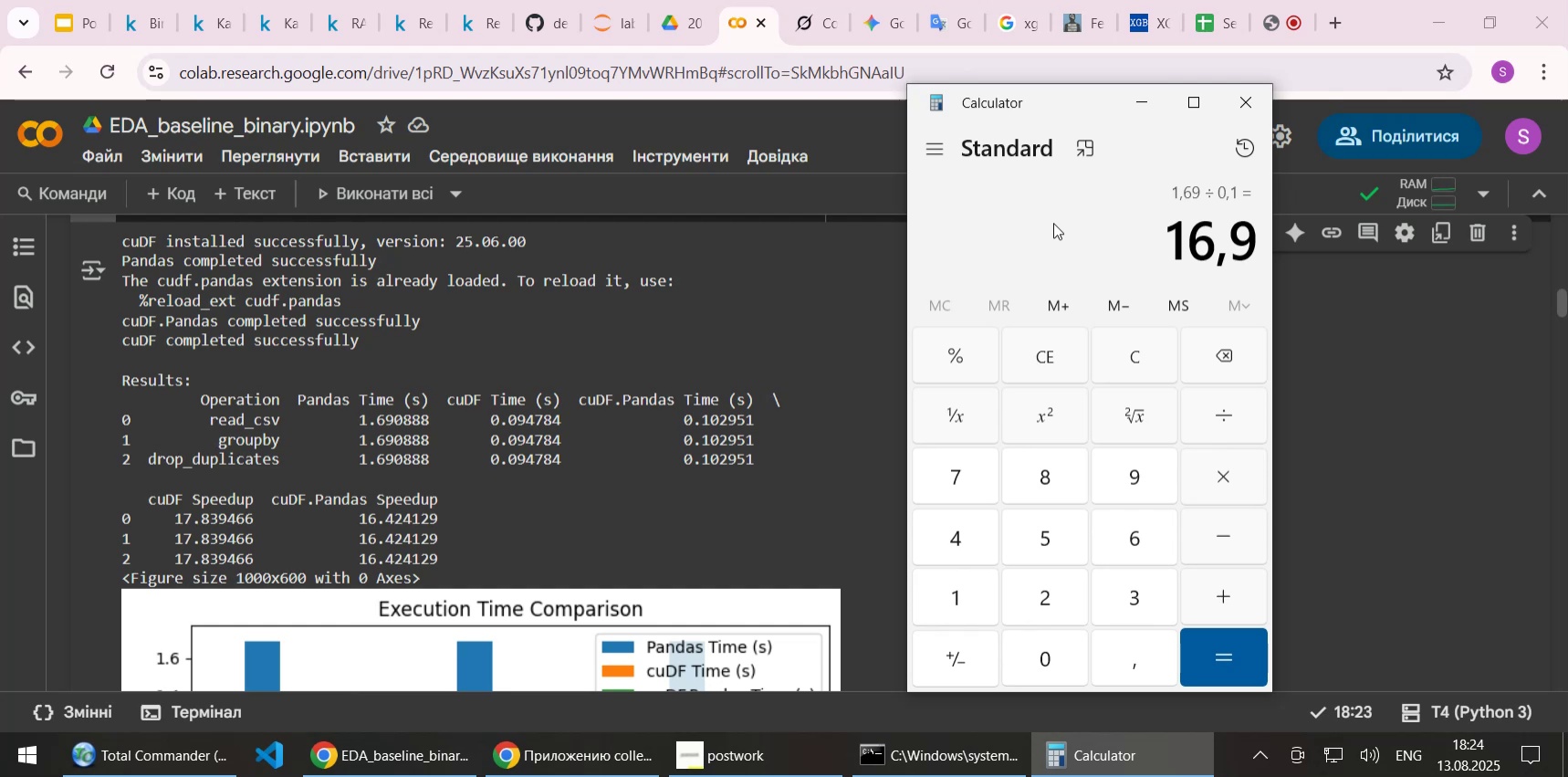 
left_click([1249, 106])
 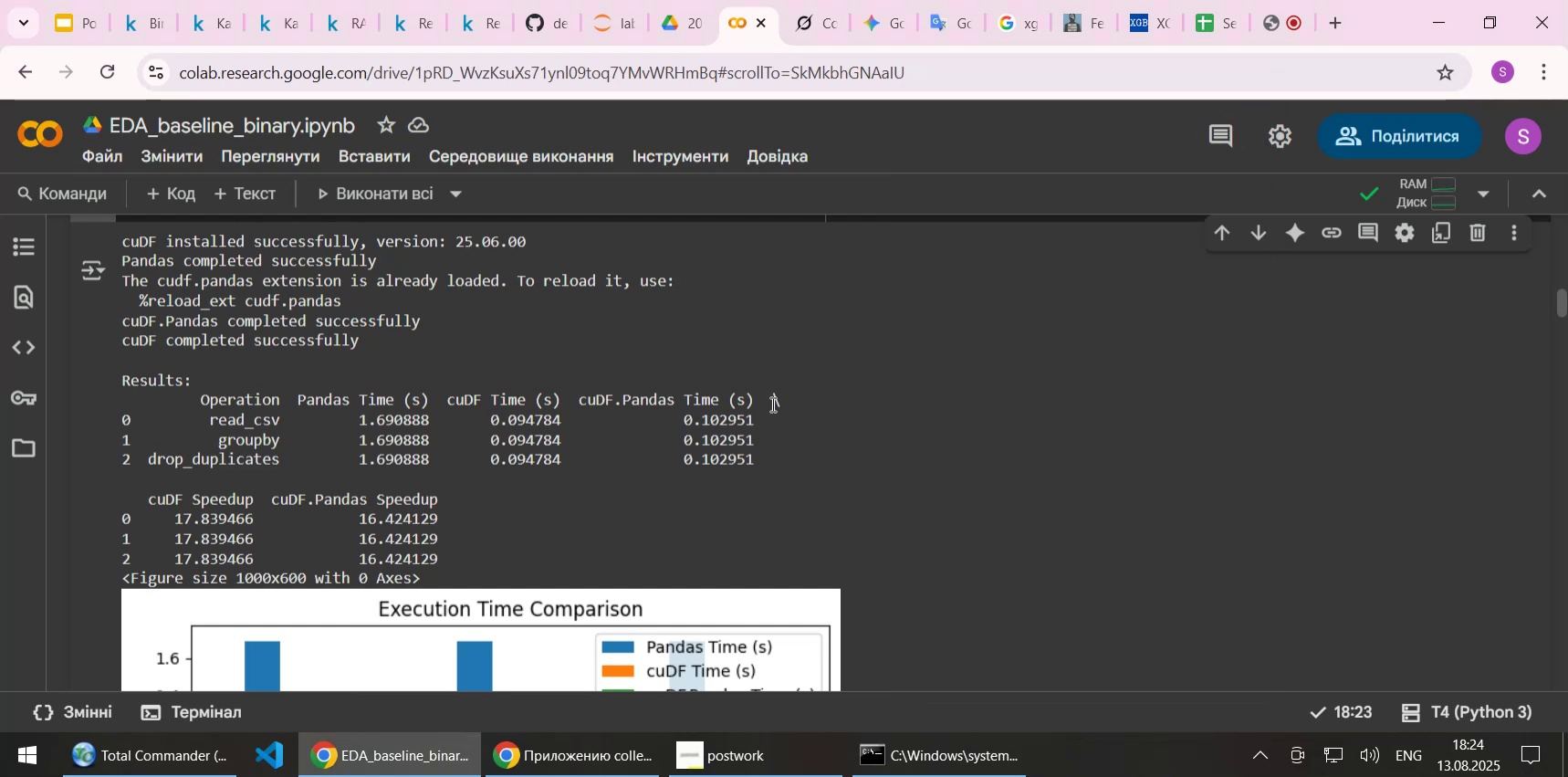 
left_click([771, 404])
 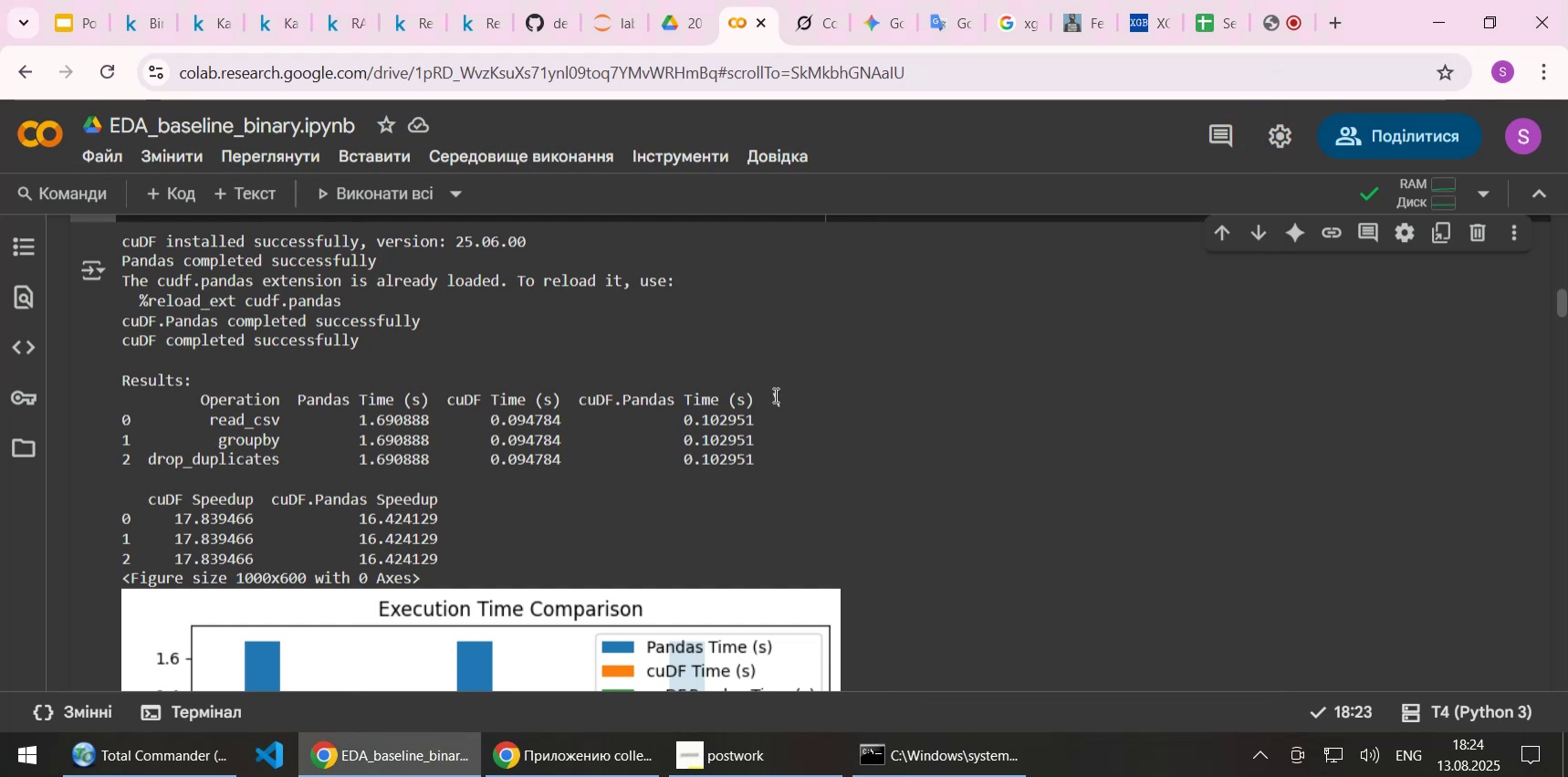 
scroll: coordinate [774, 394], scroll_direction: up, amount: 33.0
 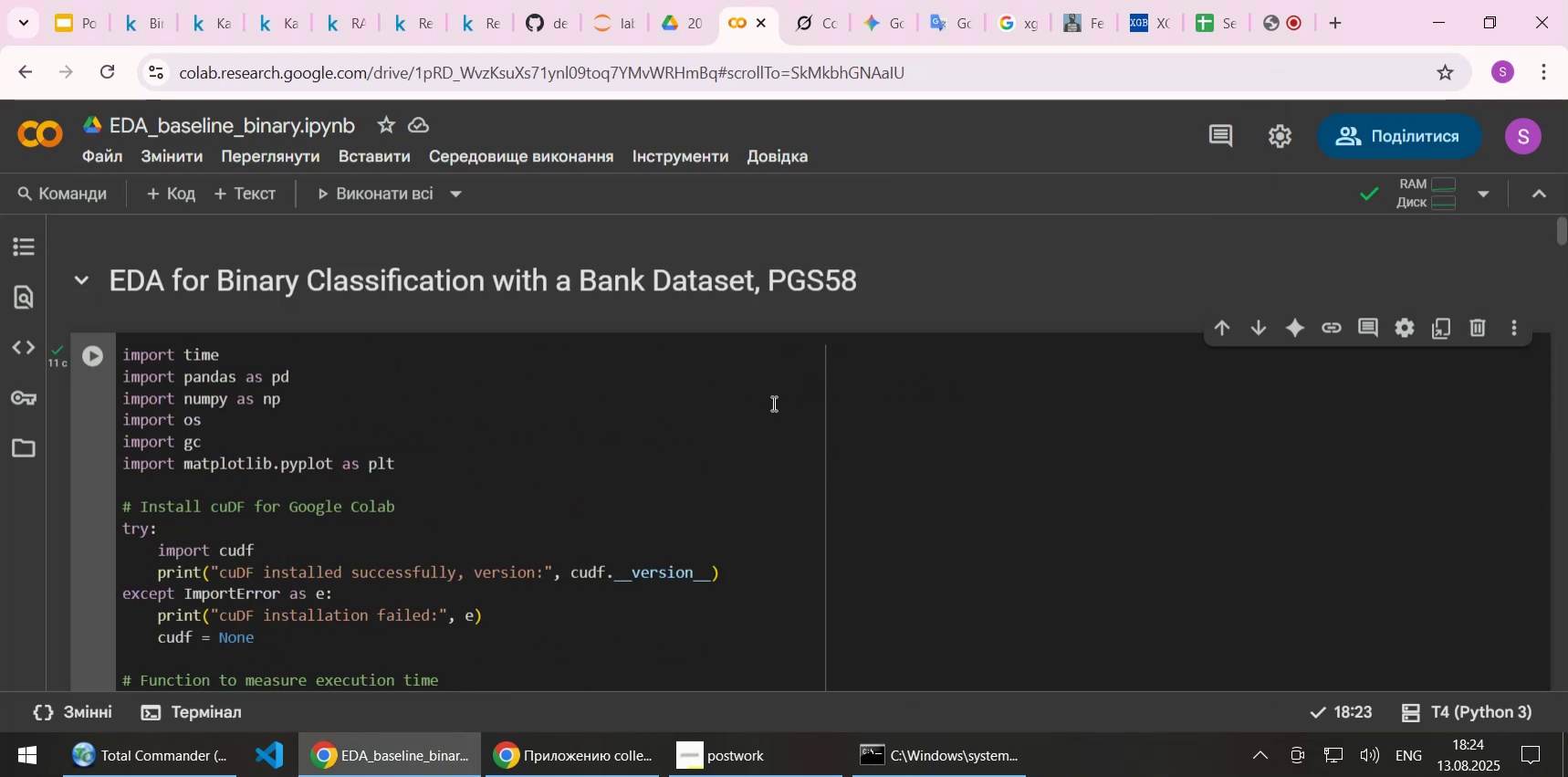 
scroll: coordinate [772, 403], scroll_direction: down, amount: 1.0
 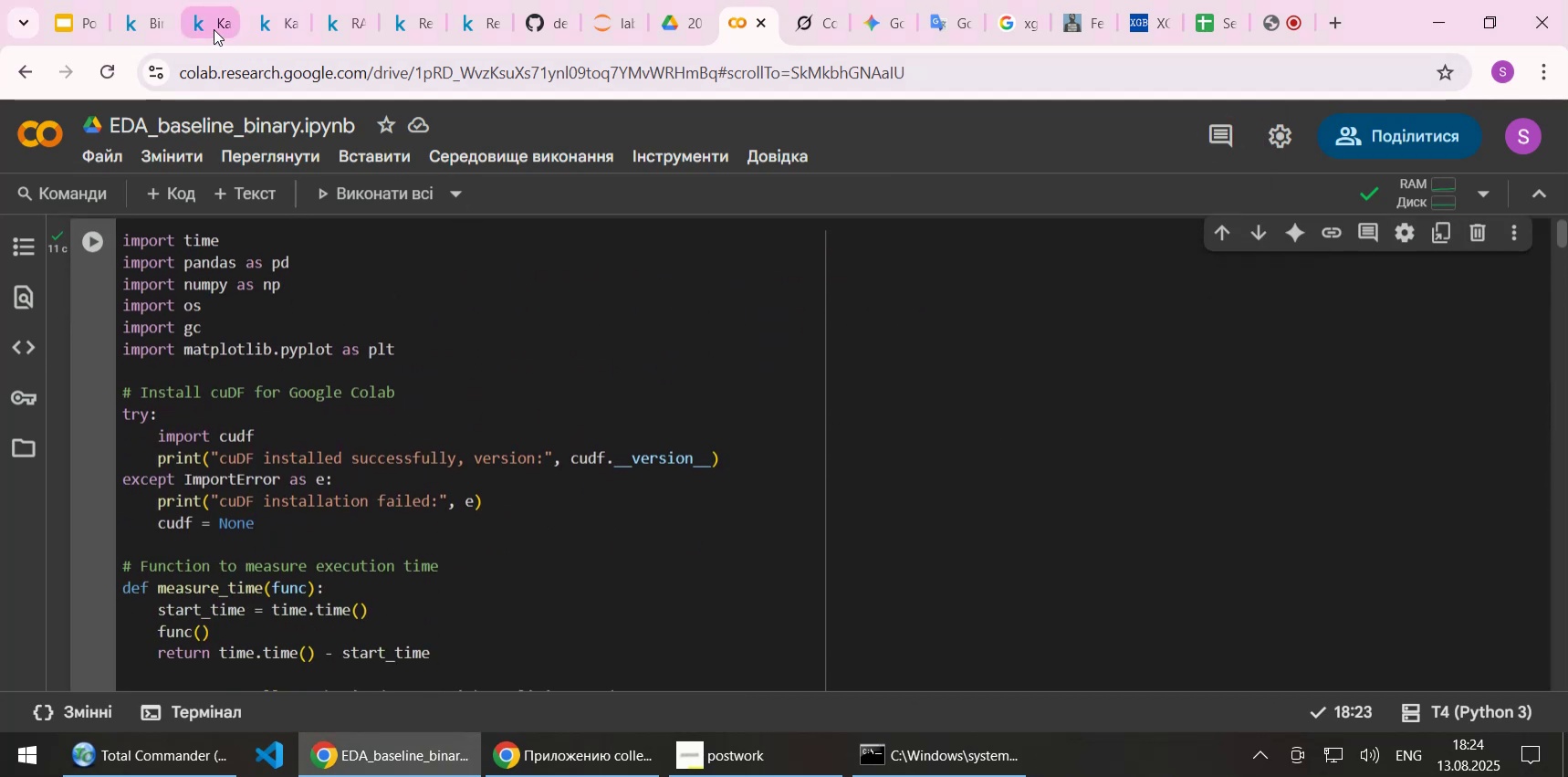 
left_click([199, 22])
 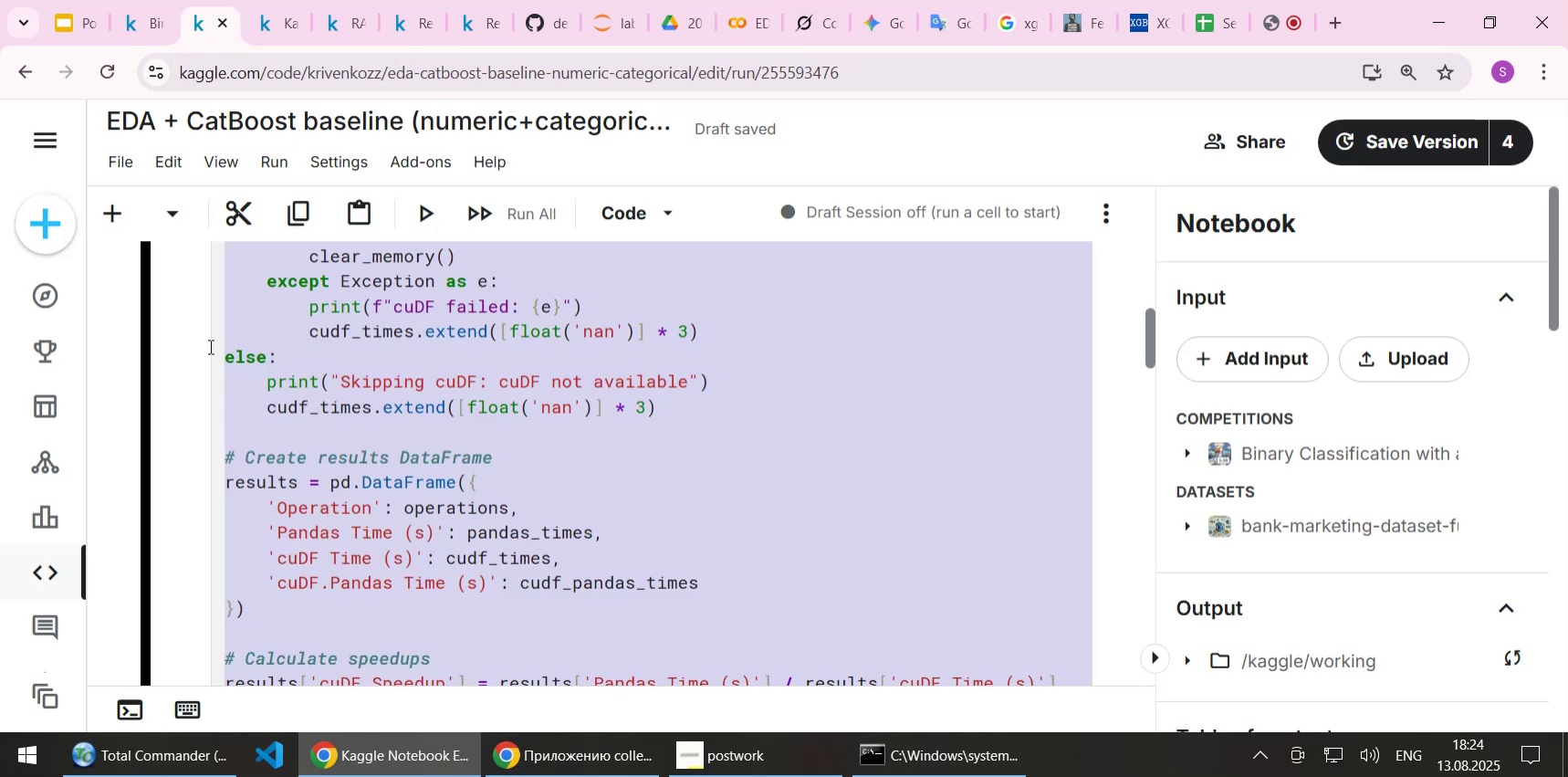 
scroll: coordinate [843, 347], scroll_direction: up, amount: 25.0
 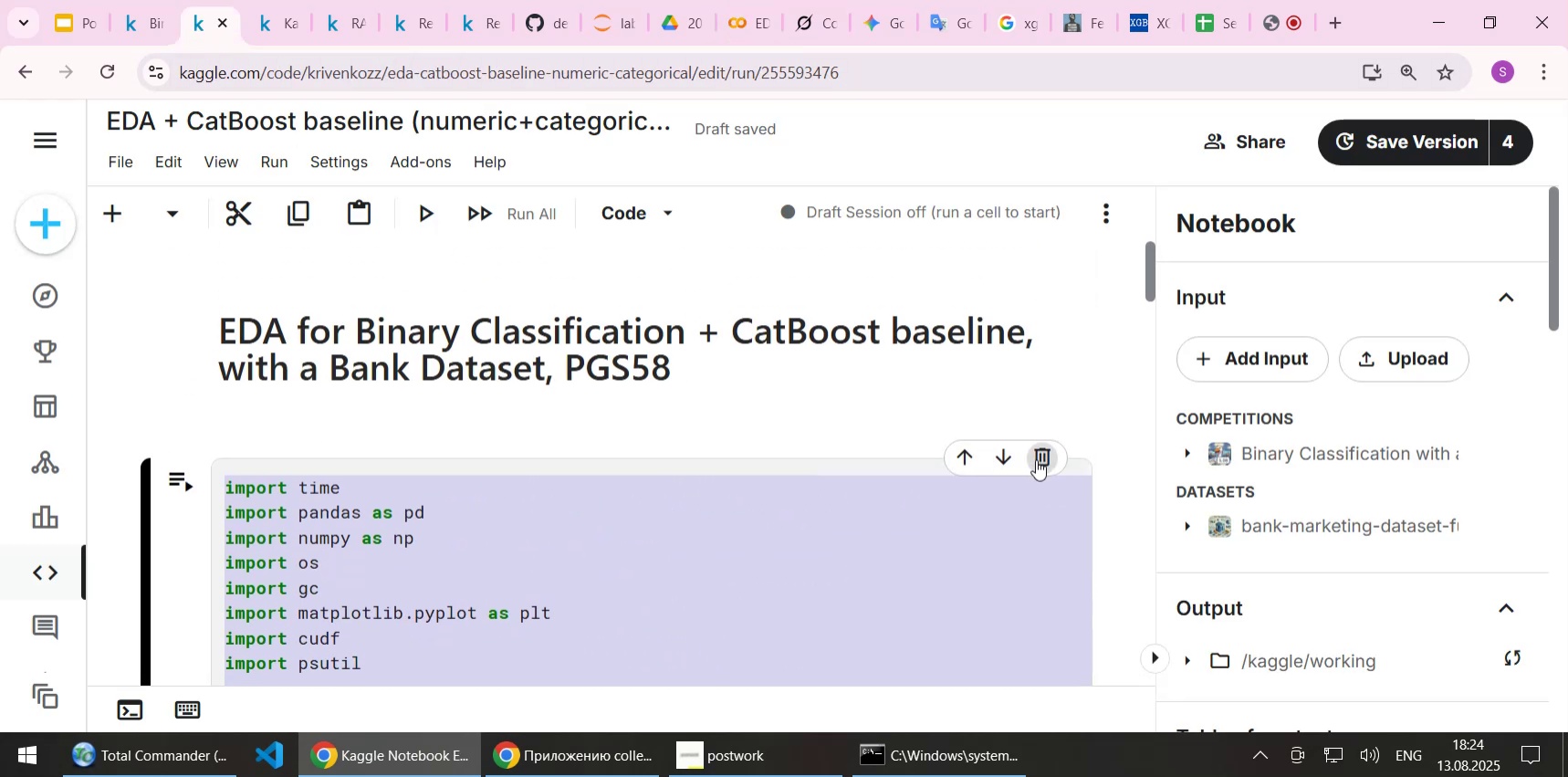 
left_click([1039, 459])
 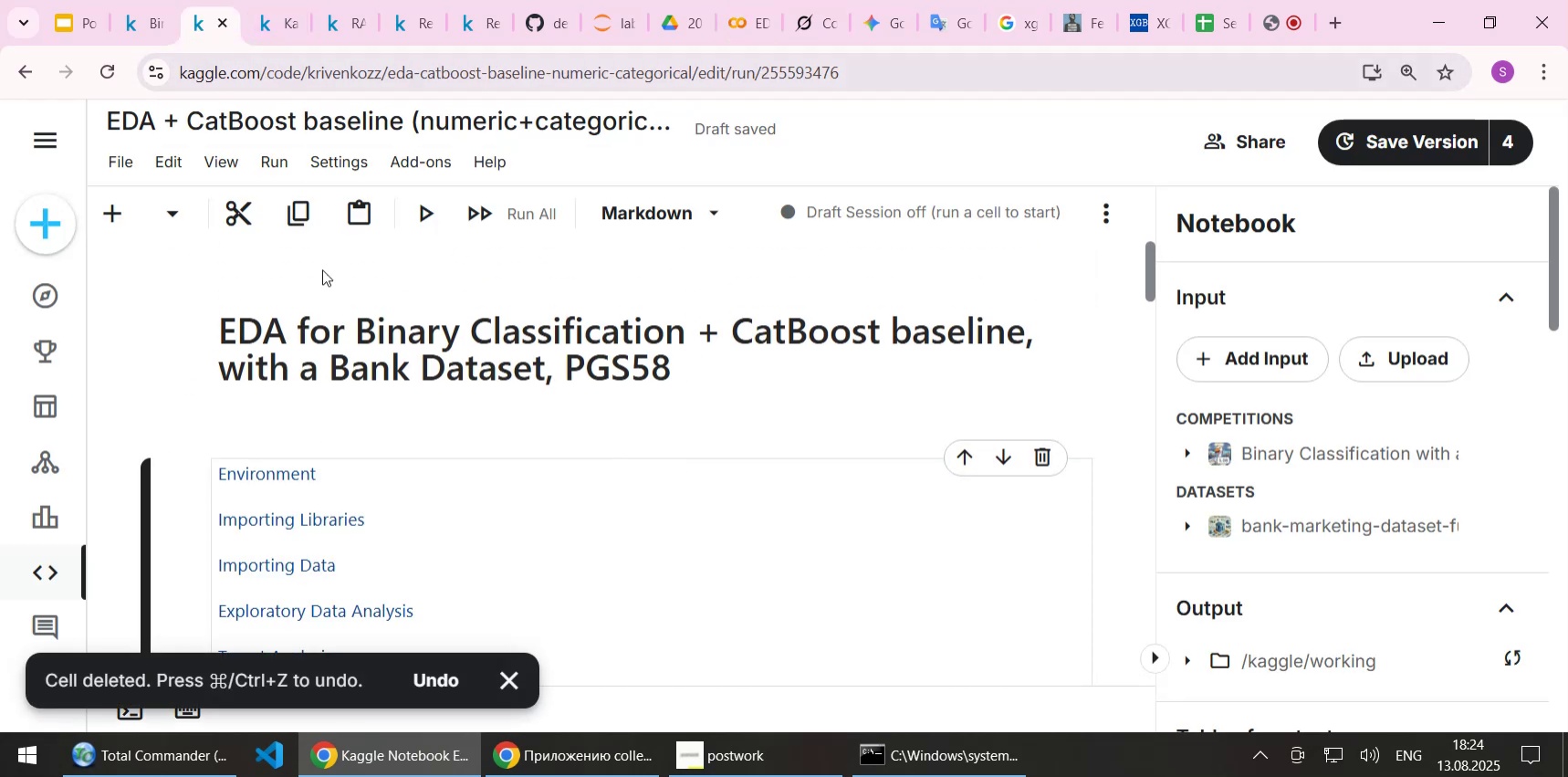 
left_click([509, 676])
 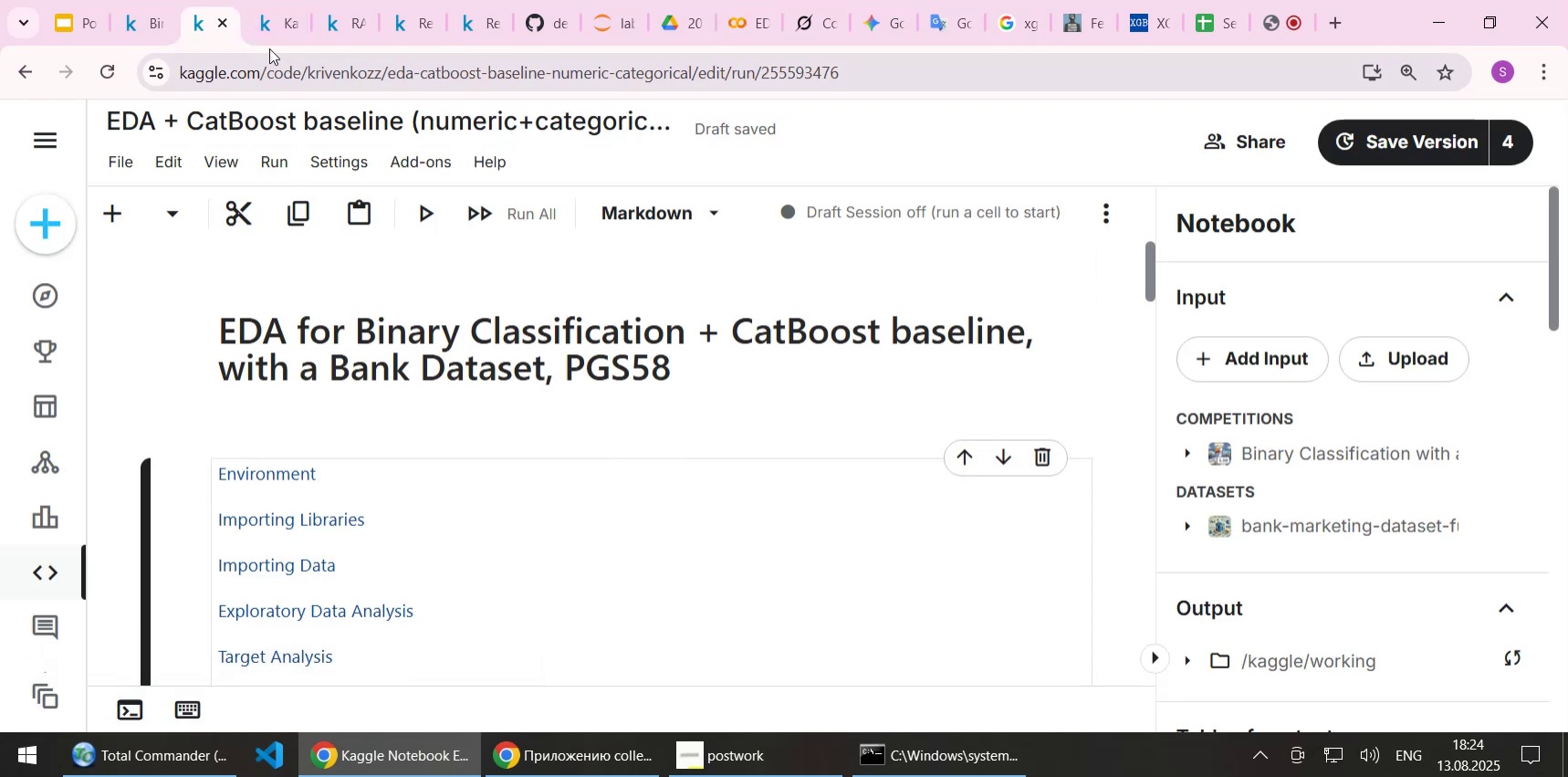 
mouse_move([280, 16])
 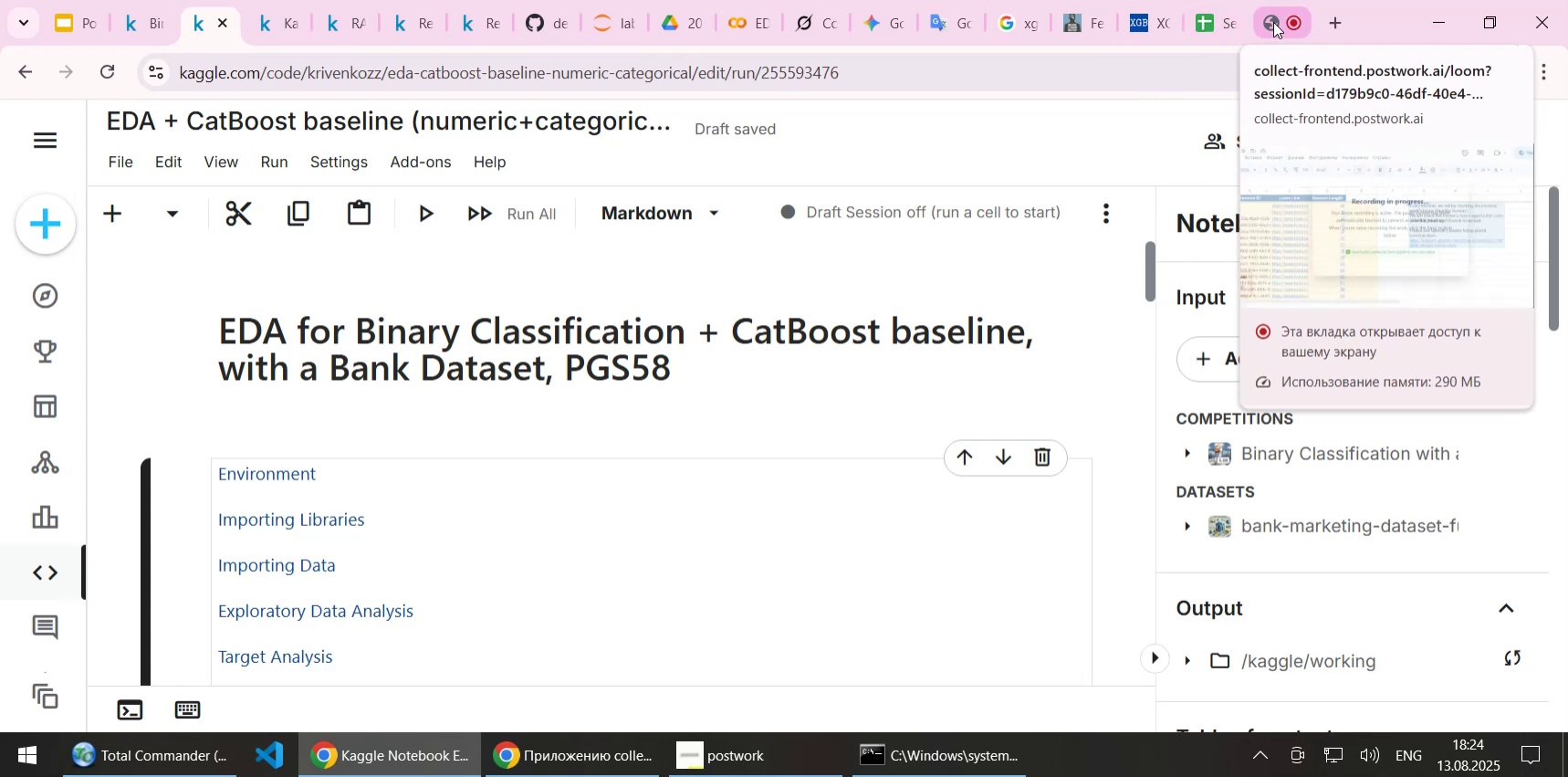 
left_click([1270, 26])
 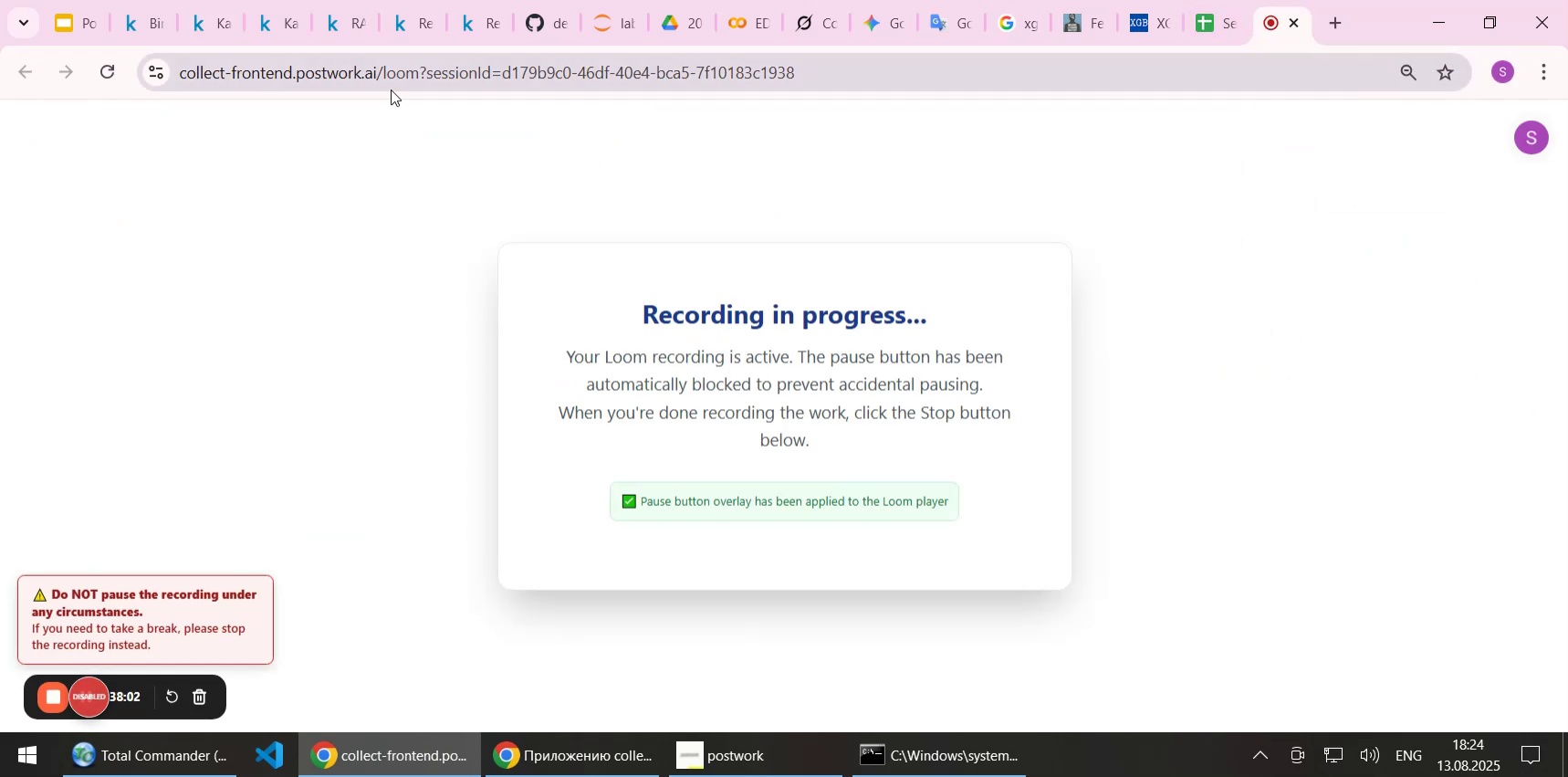 
left_click([752, 750])
 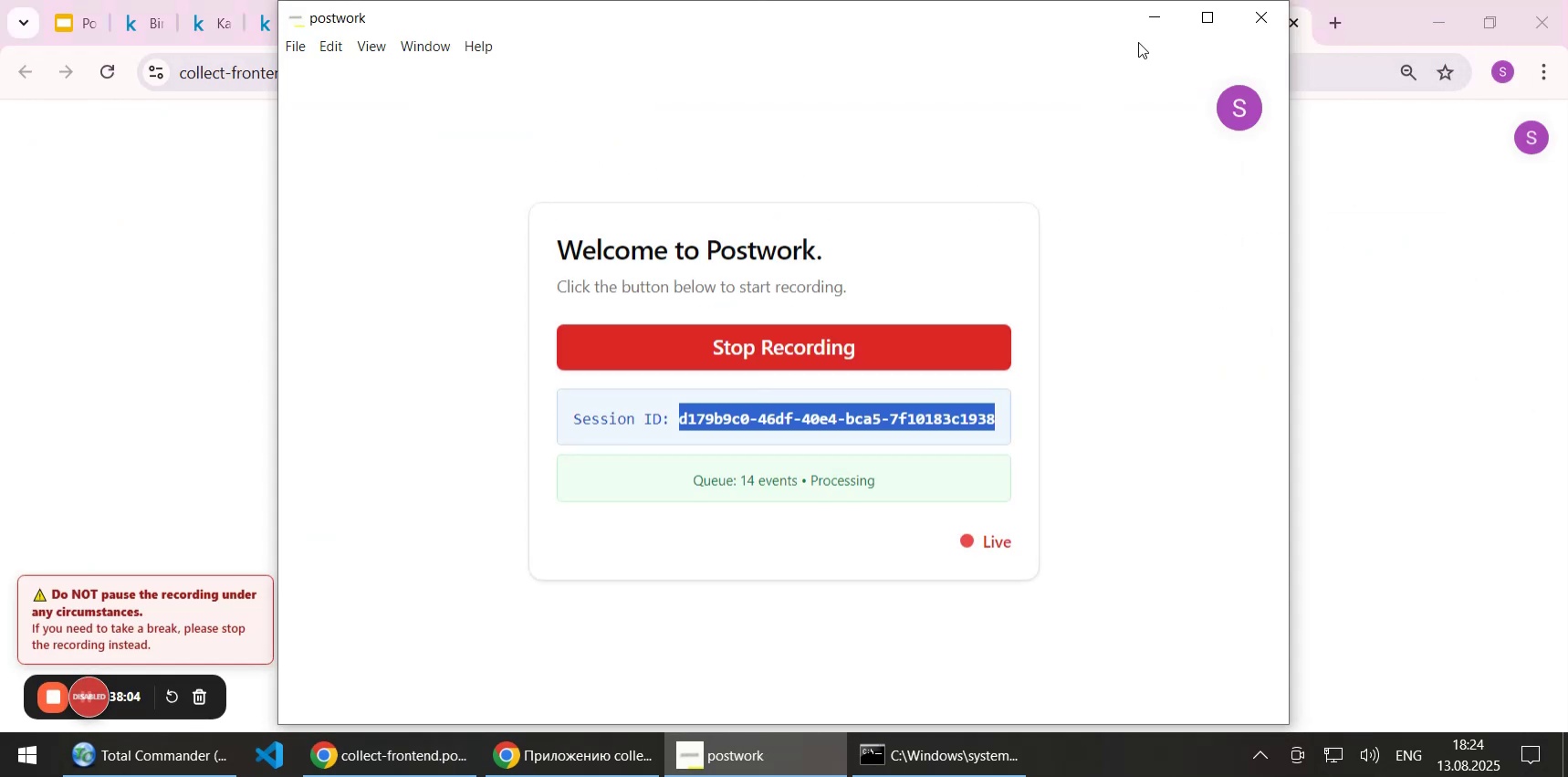 
left_click([1155, 18])
 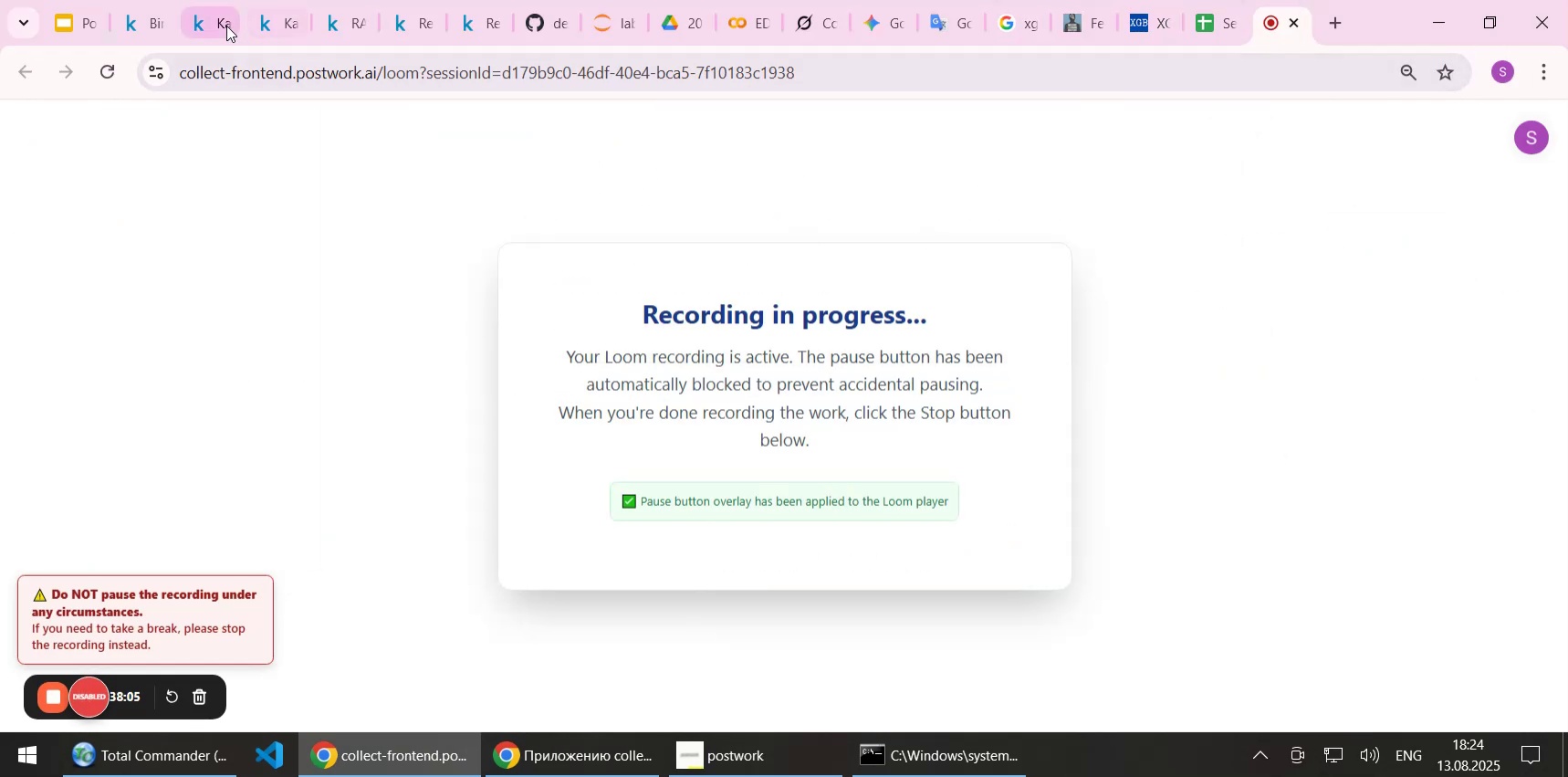 
left_click([209, 25])
 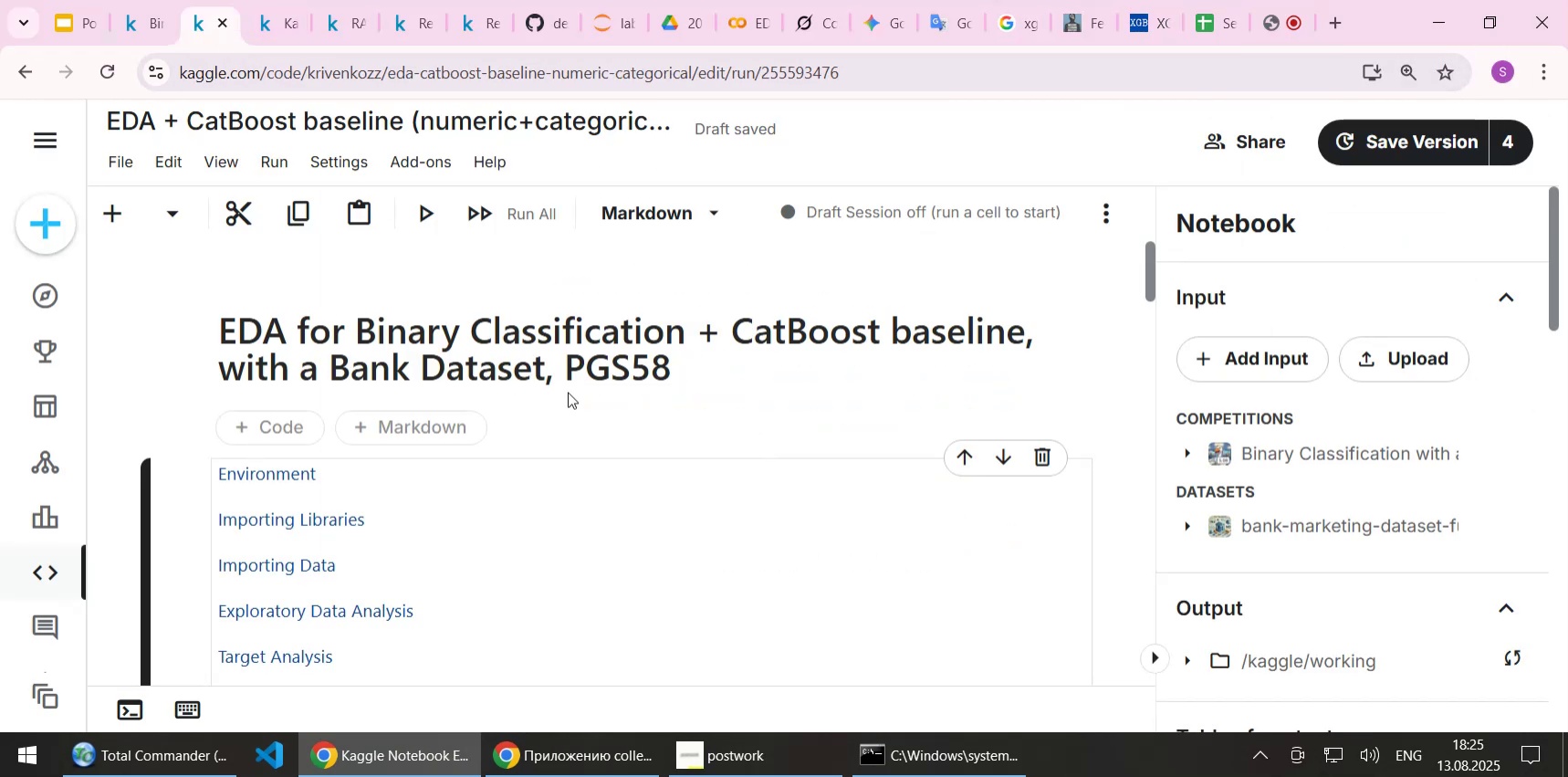 
scroll: coordinate [568, 382], scroll_direction: down, amount: 1.0
 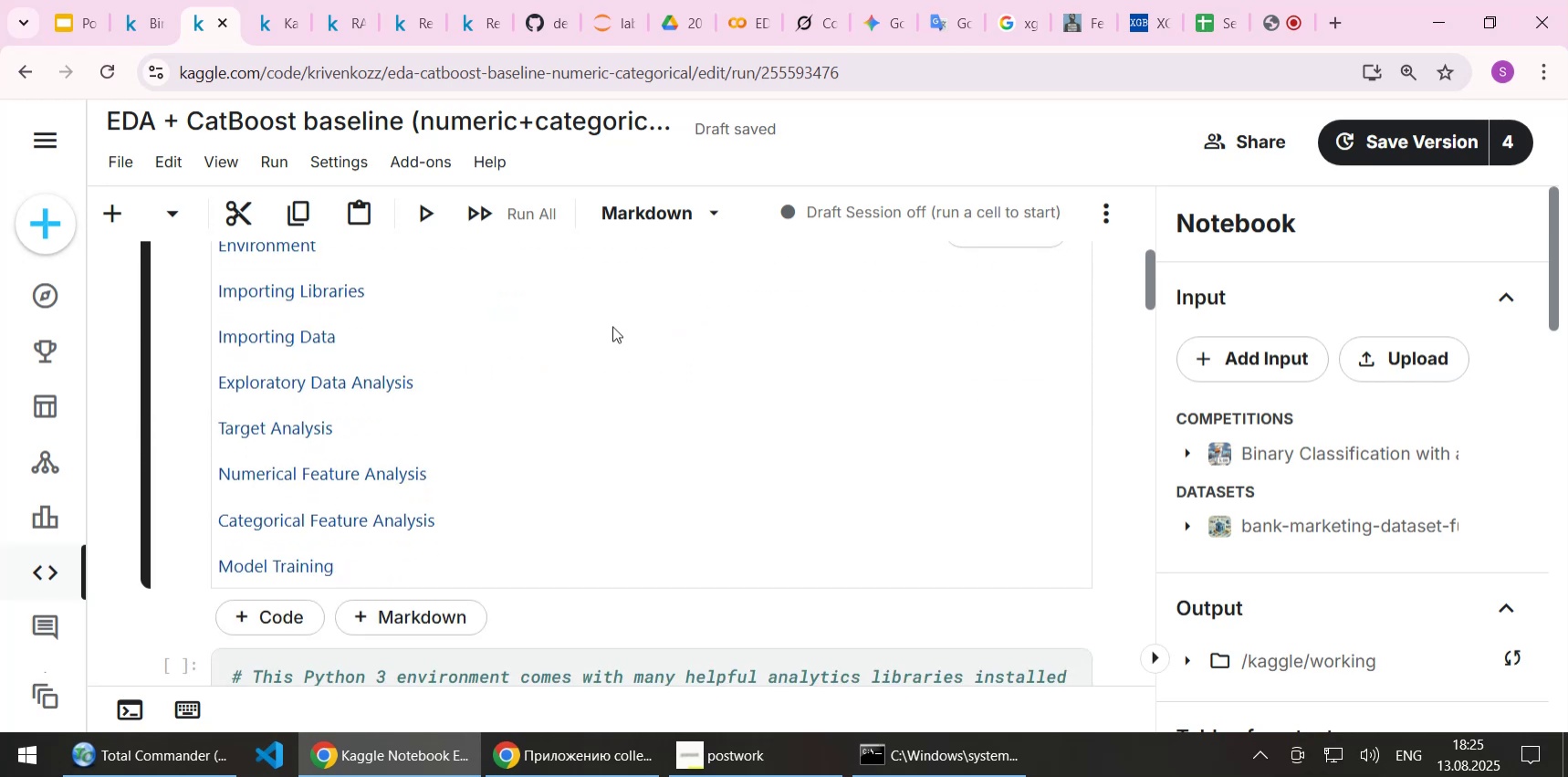 
wait(5.64)
 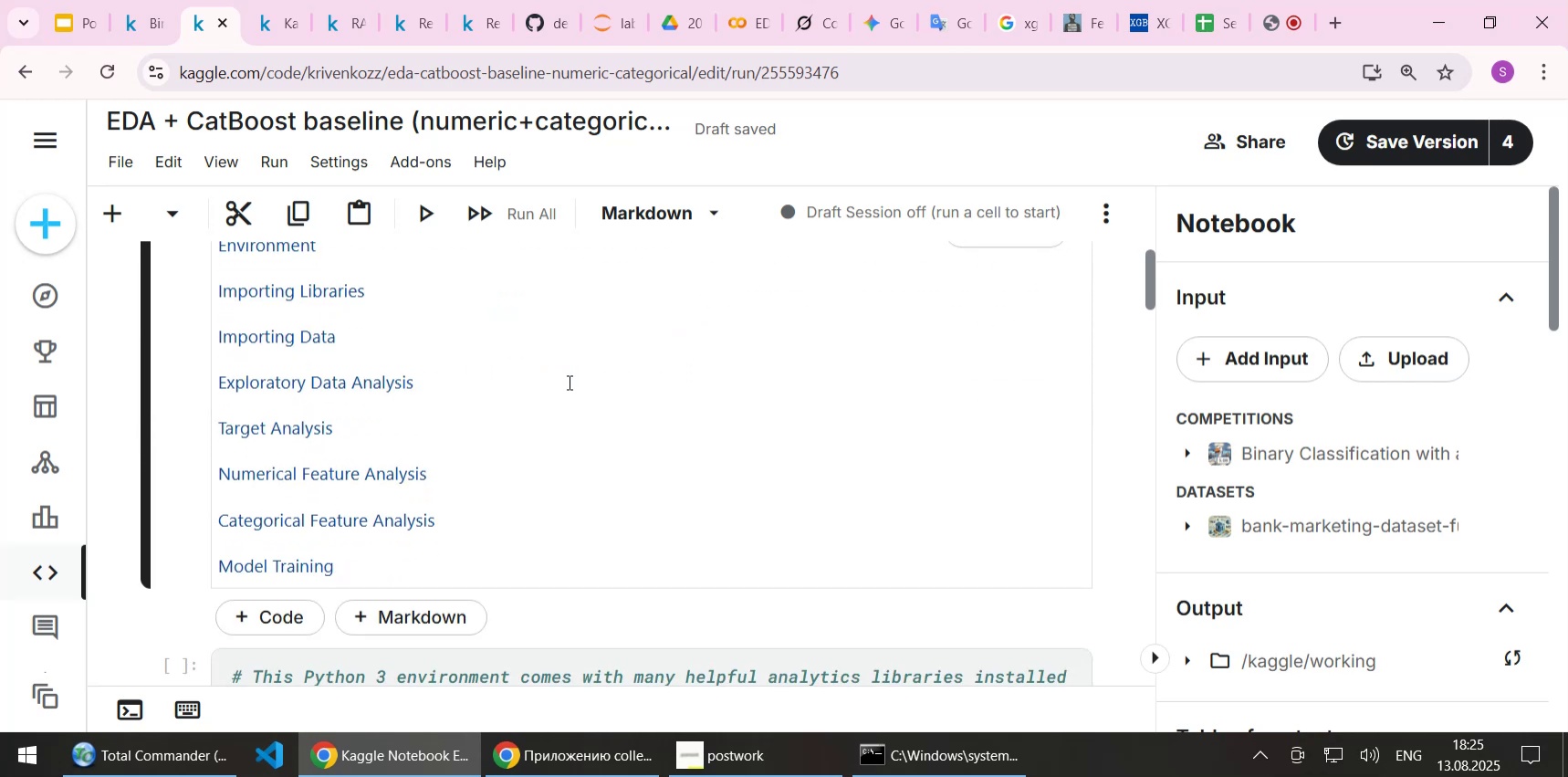 
scroll: coordinate [612, 320], scroll_direction: down, amount: 2.0
 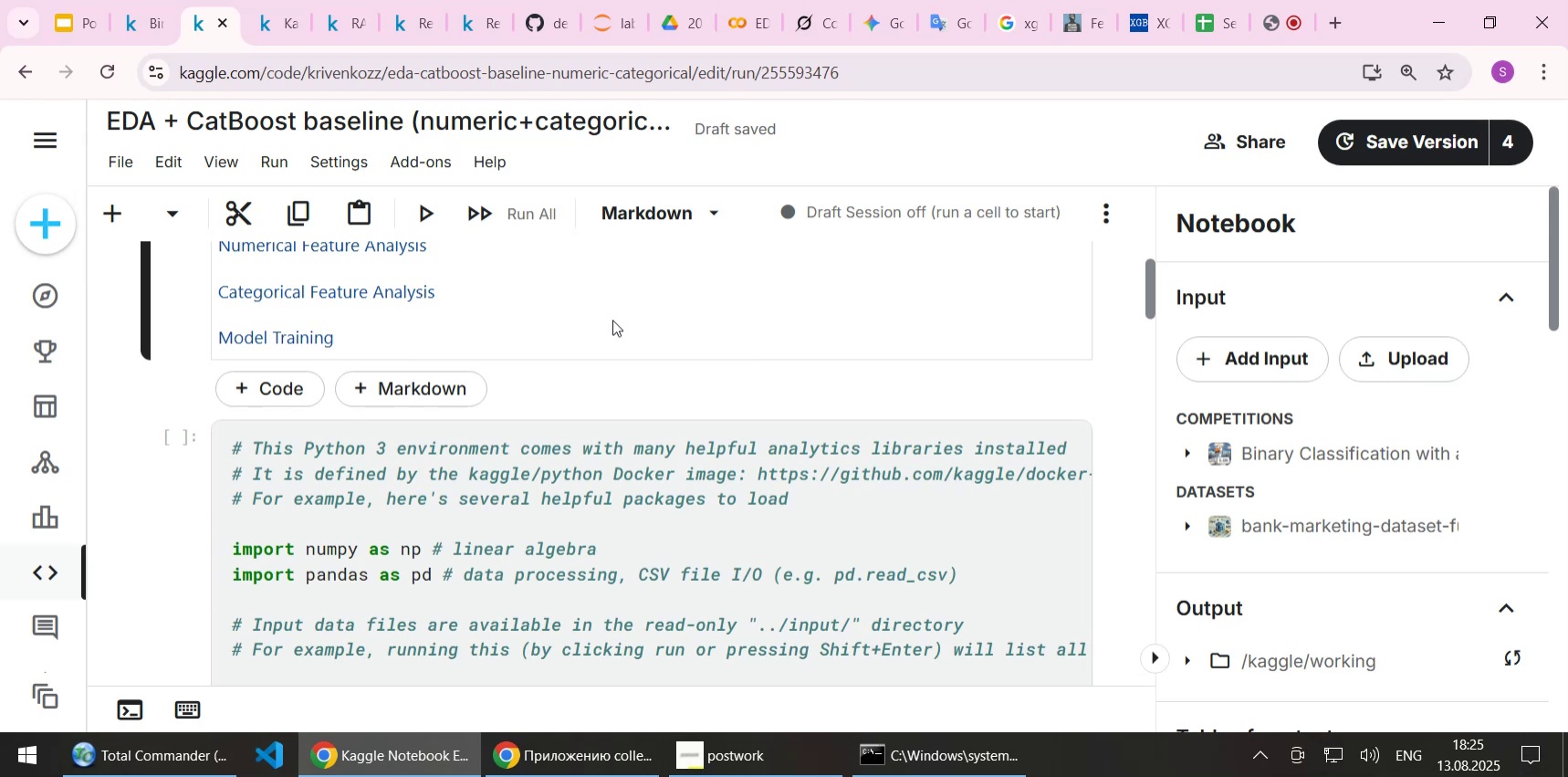 
wait(18.01)
 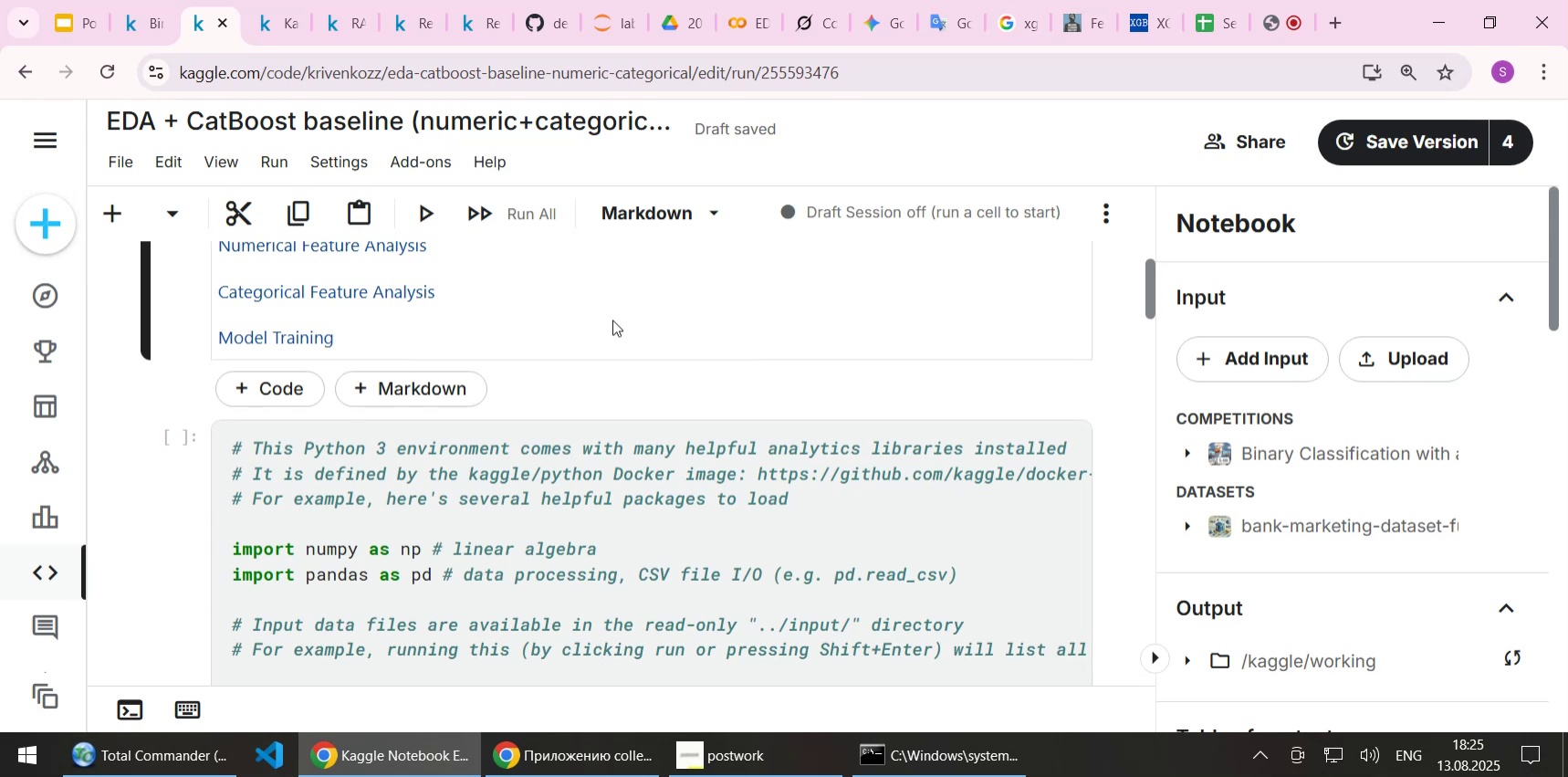 
left_click([735, 19])
 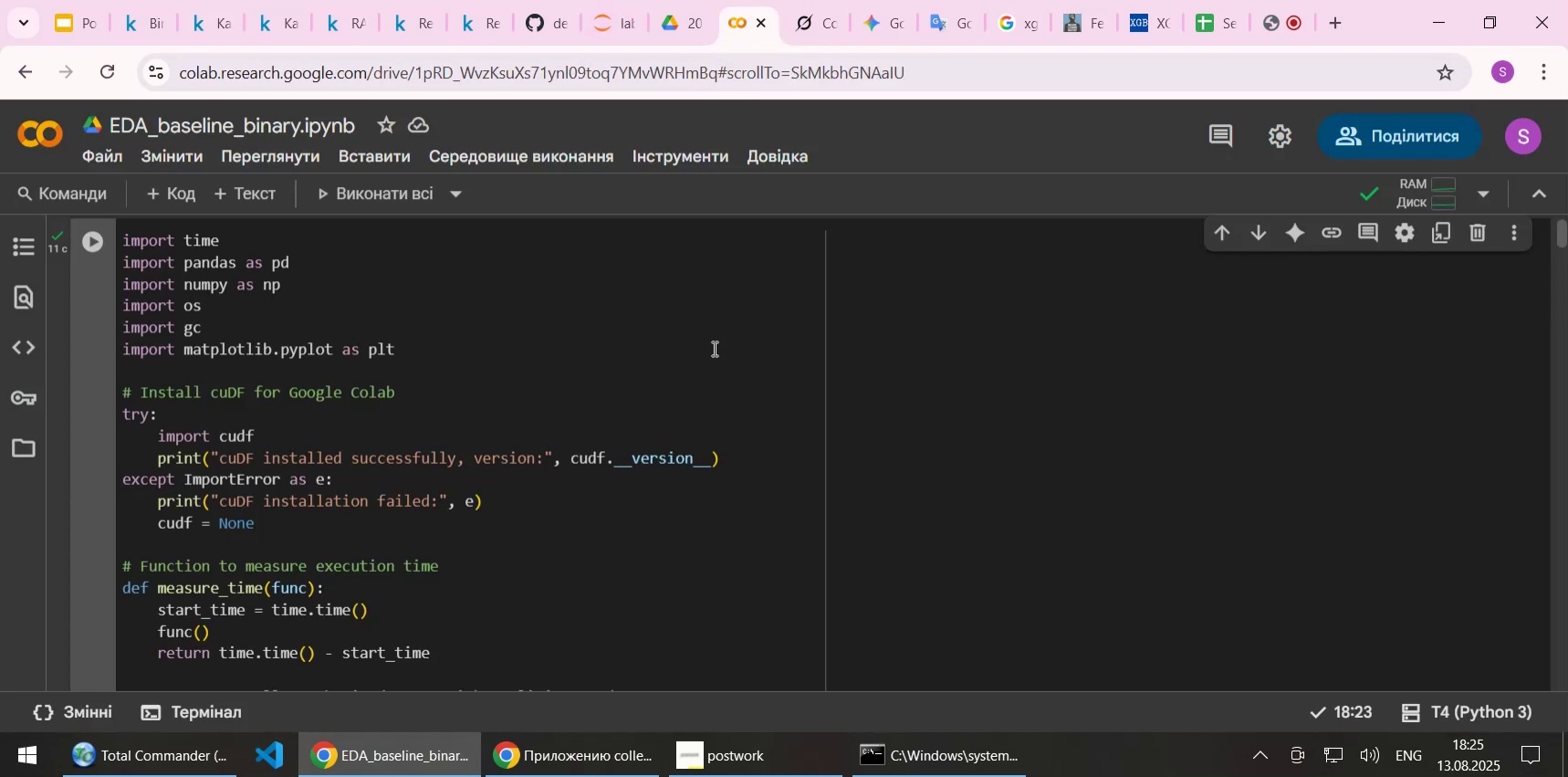 
scroll: coordinate [713, 348], scroll_direction: up, amount: 3.0
 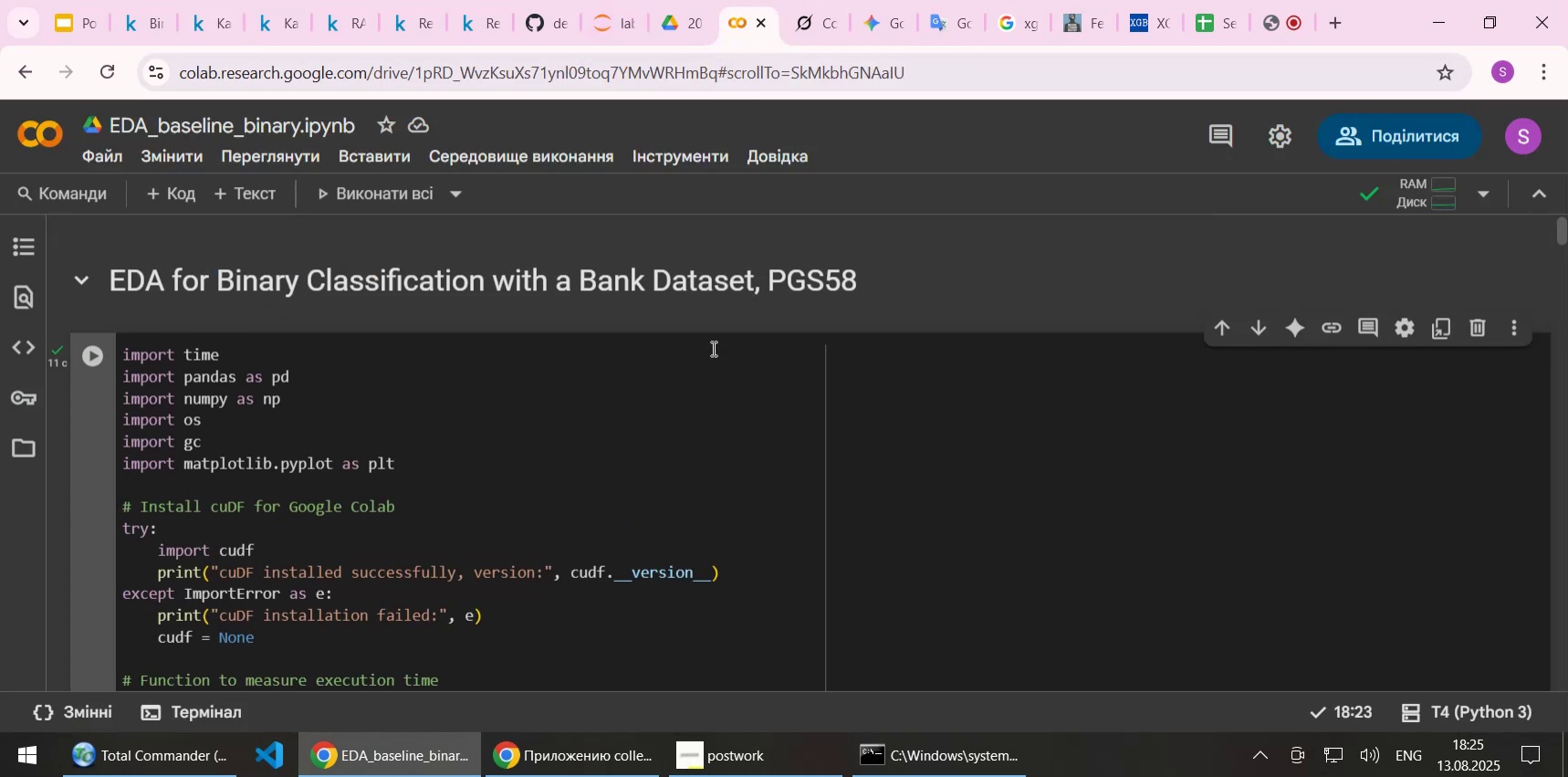 
scroll: coordinate [711, 348], scroll_direction: down, amount: 19.0
 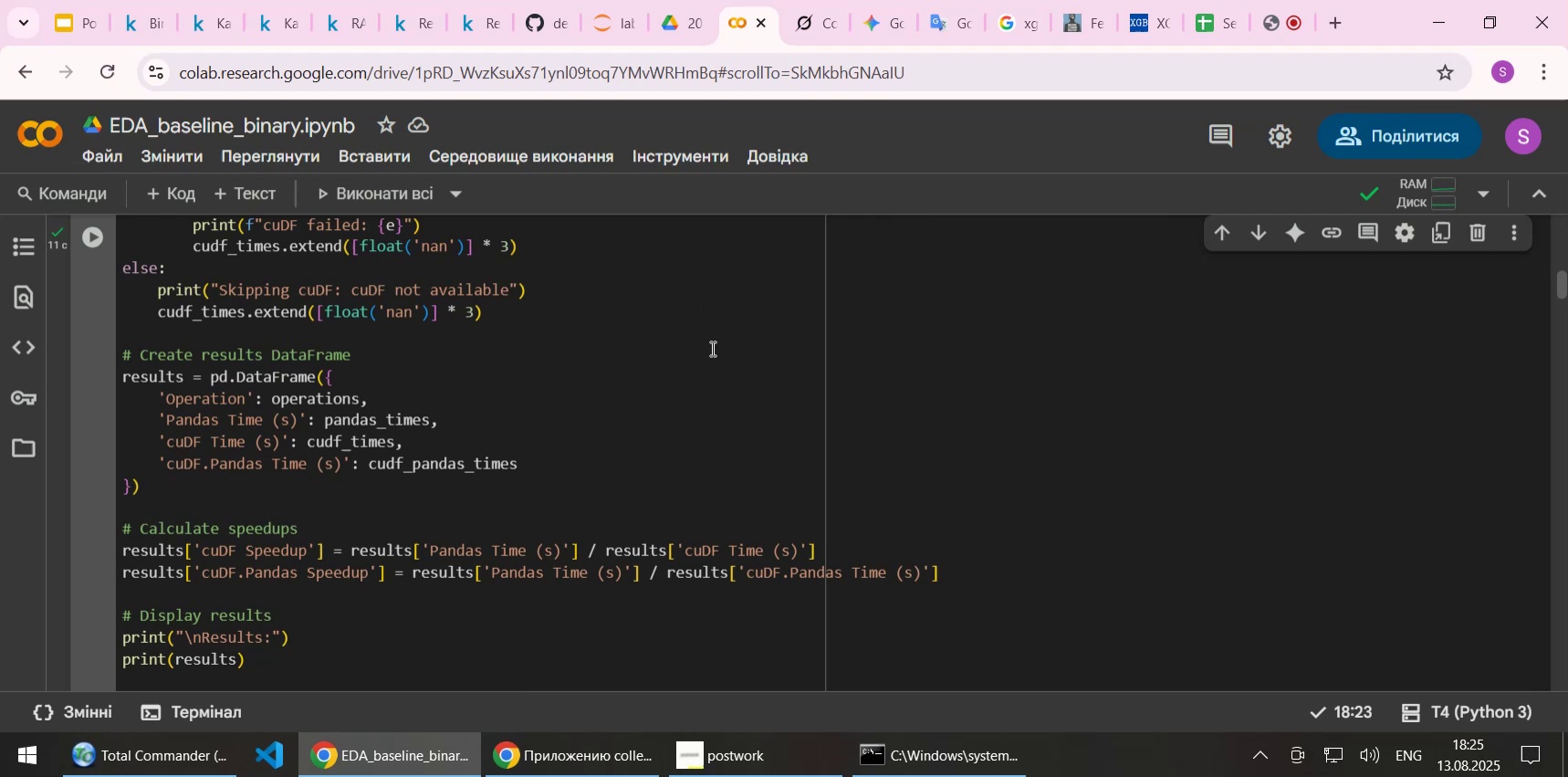 
scroll: coordinate [711, 348], scroll_direction: up, amount: 6.0
 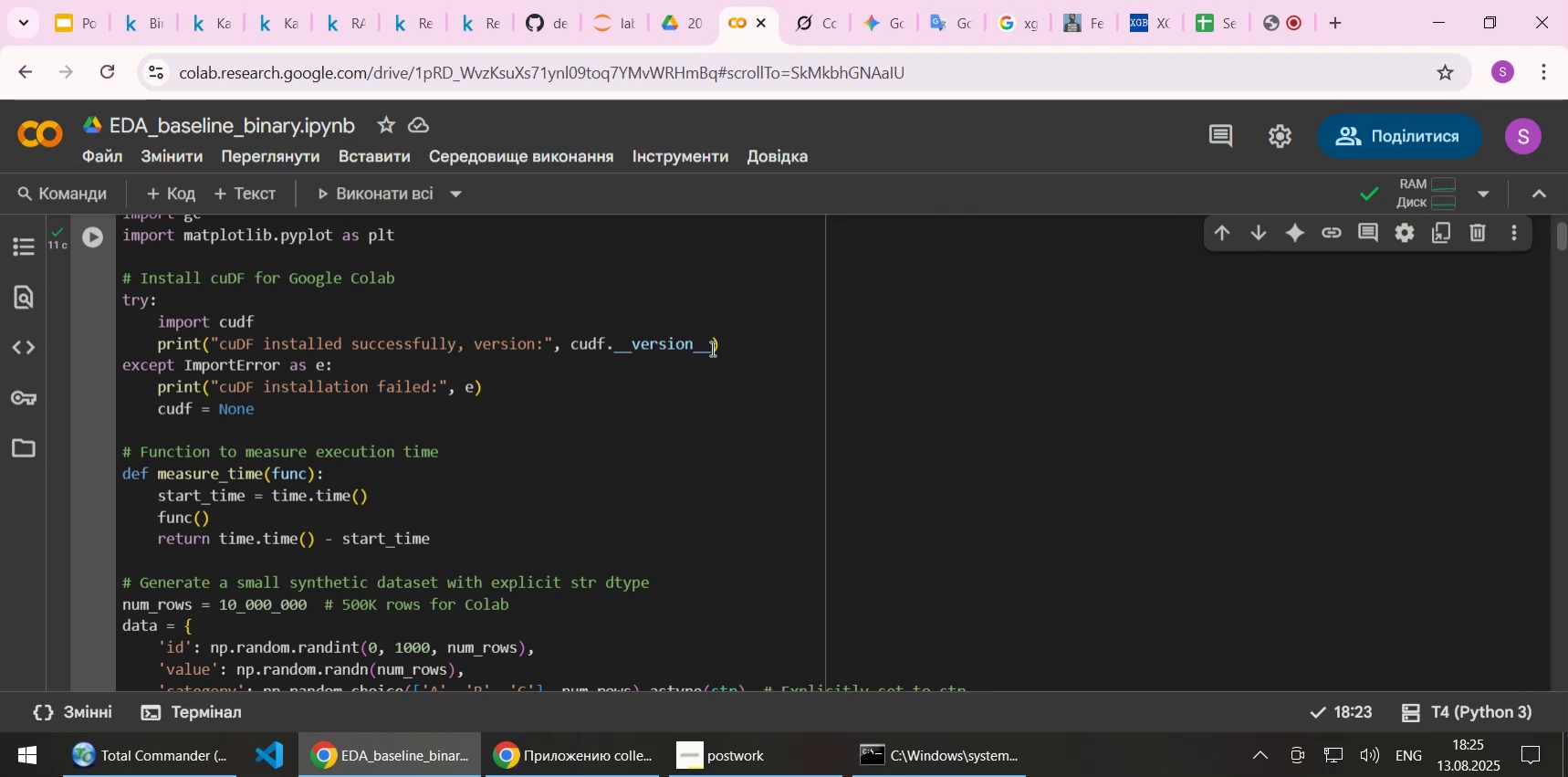 
scroll: coordinate [711, 348], scroll_direction: down, amount: 9.0
 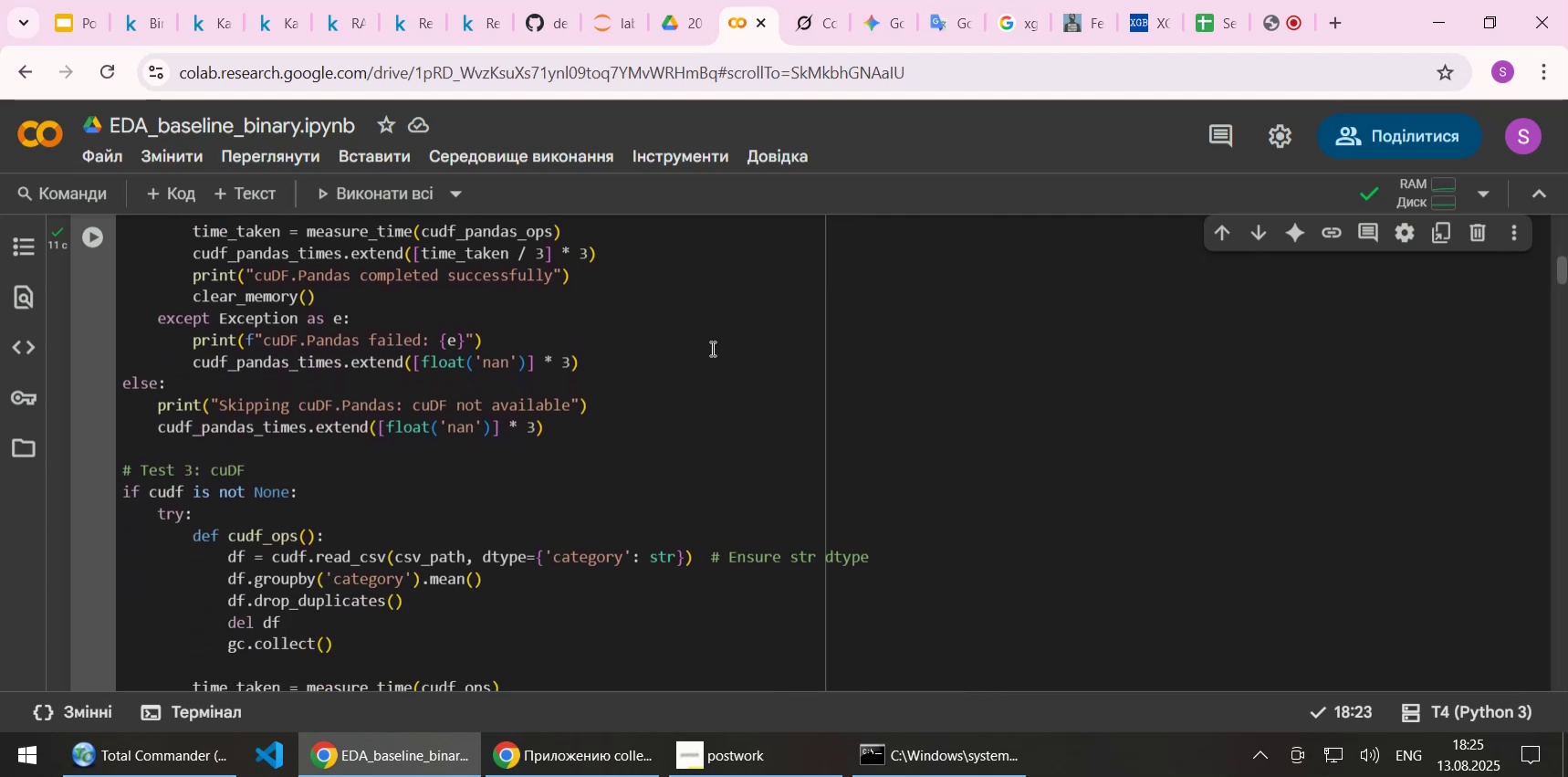 
scroll: coordinate [711, 348], scroll_direction: up, amount: 2.0
 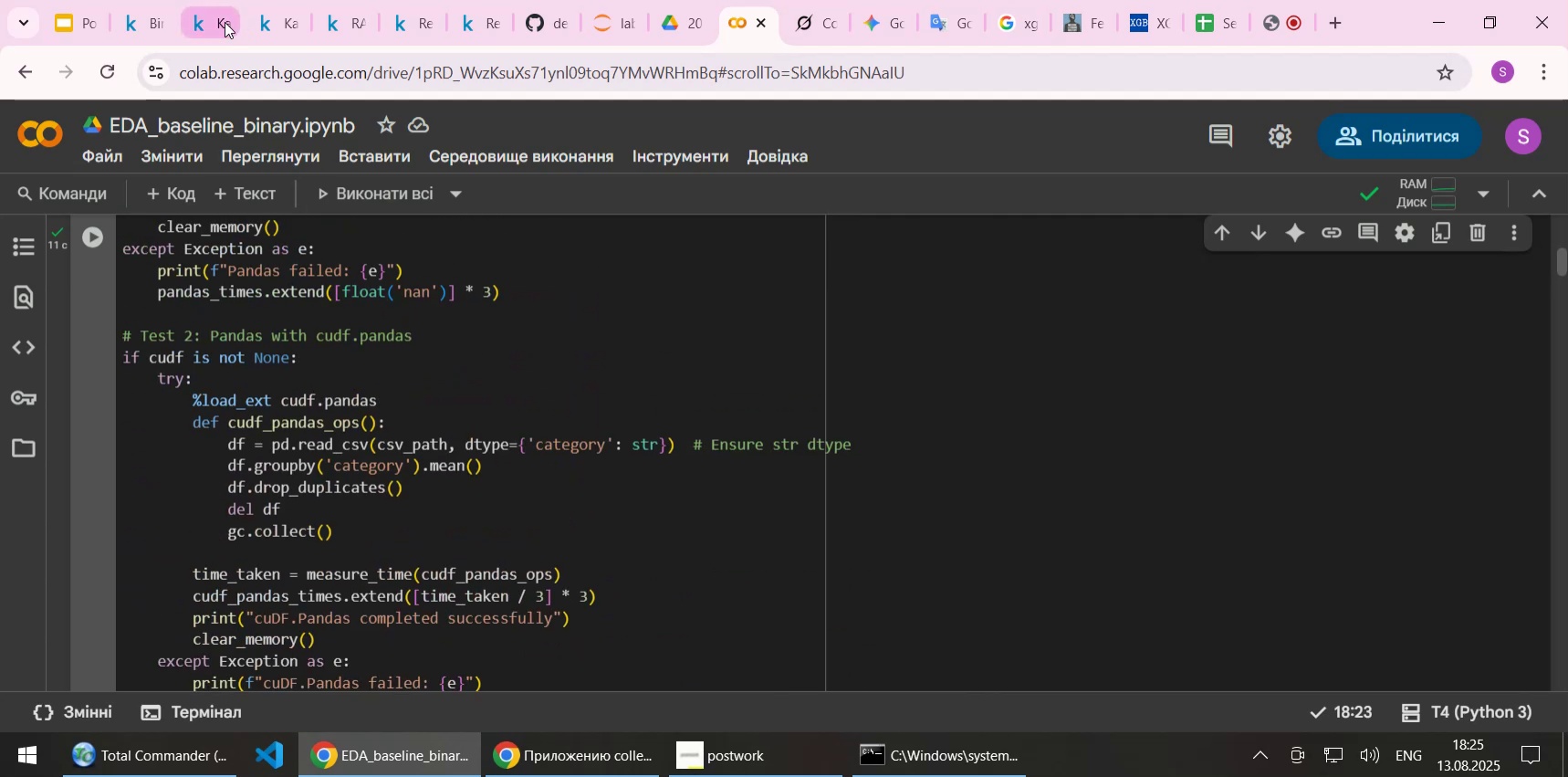 
left_click([204, 24])
 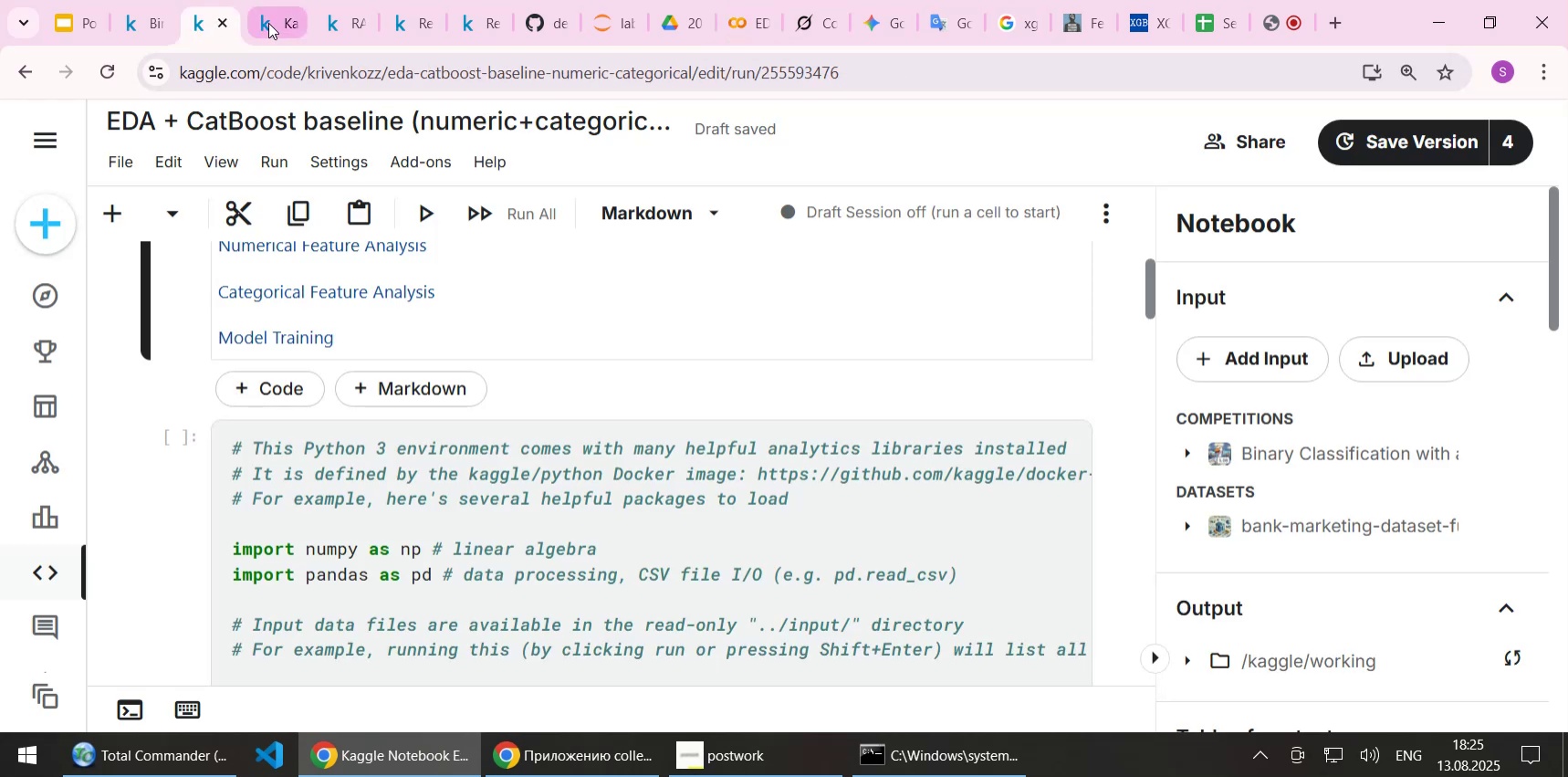 
left_click([268, 23])
 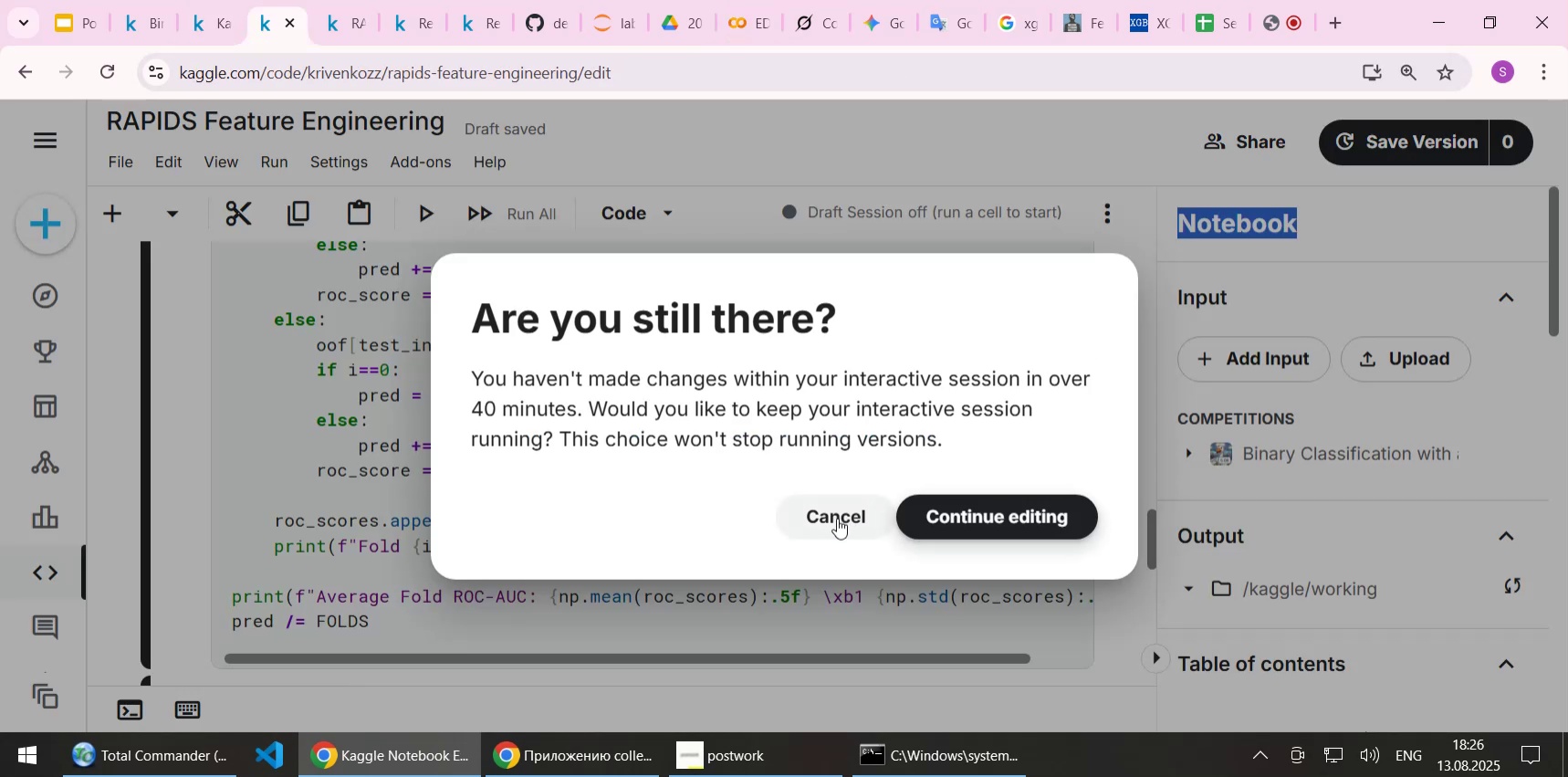 
left_click([999, 519])
 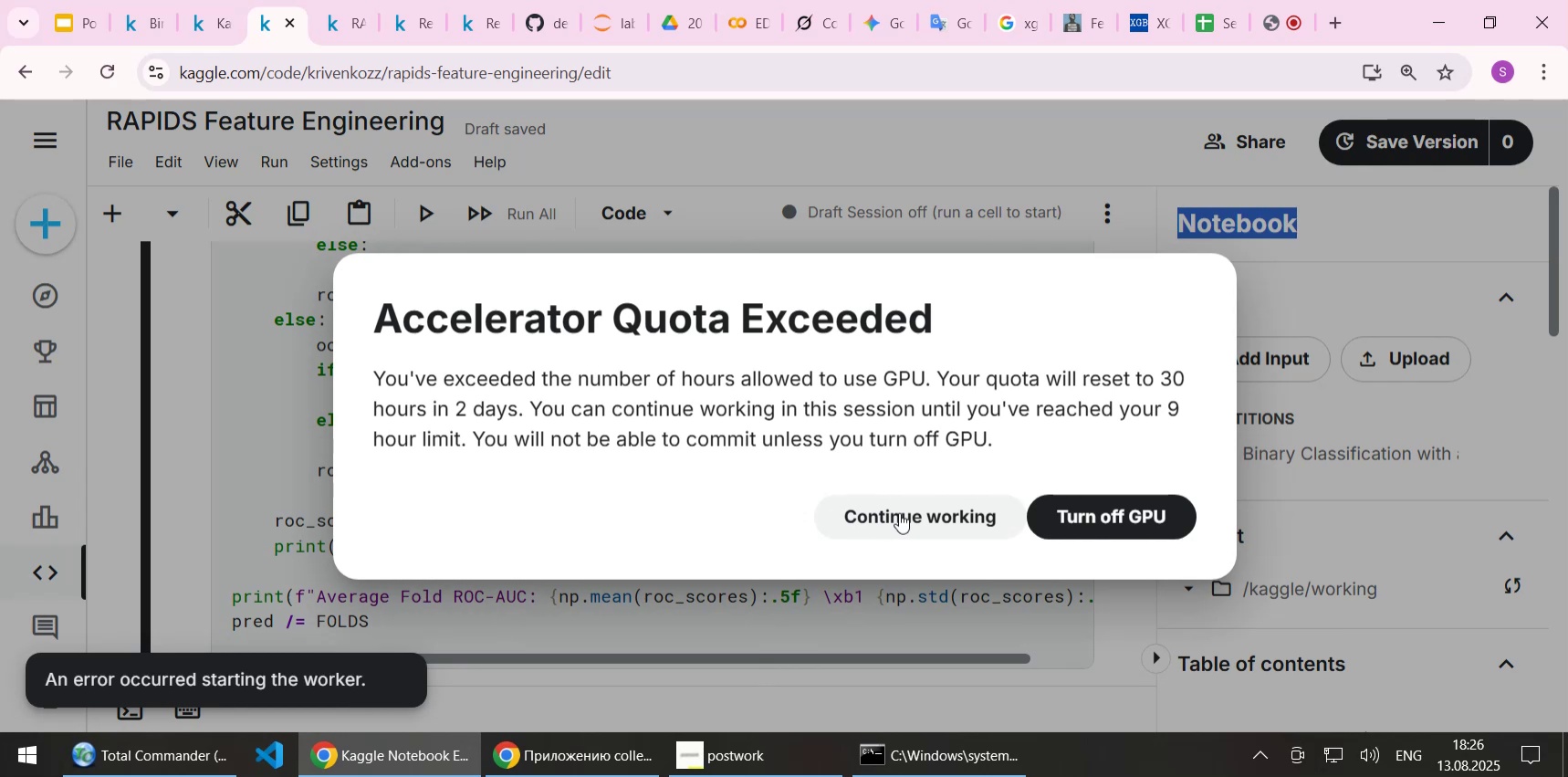 
left_click([917, 512])
 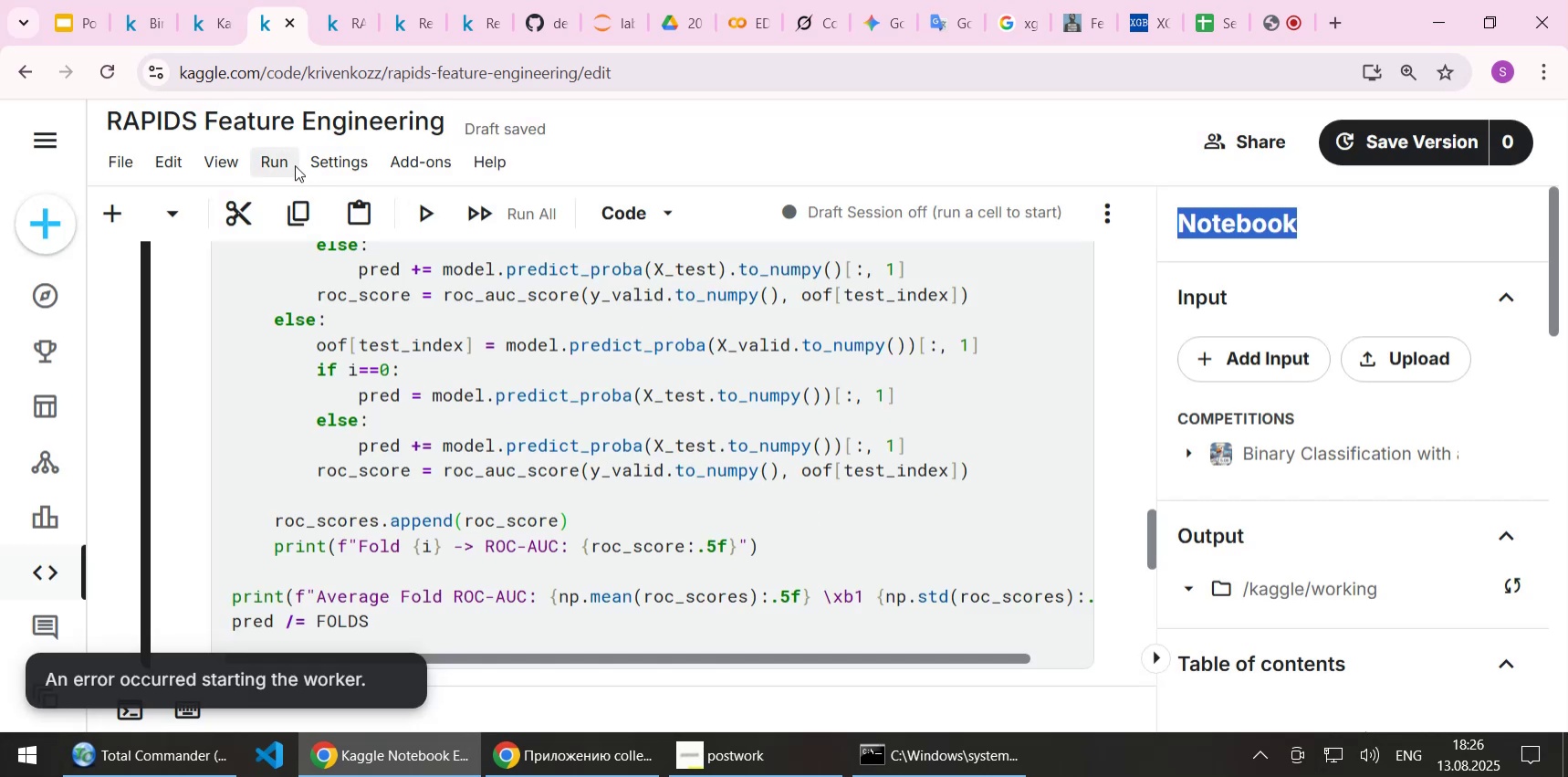 
left_click([293, 165])
 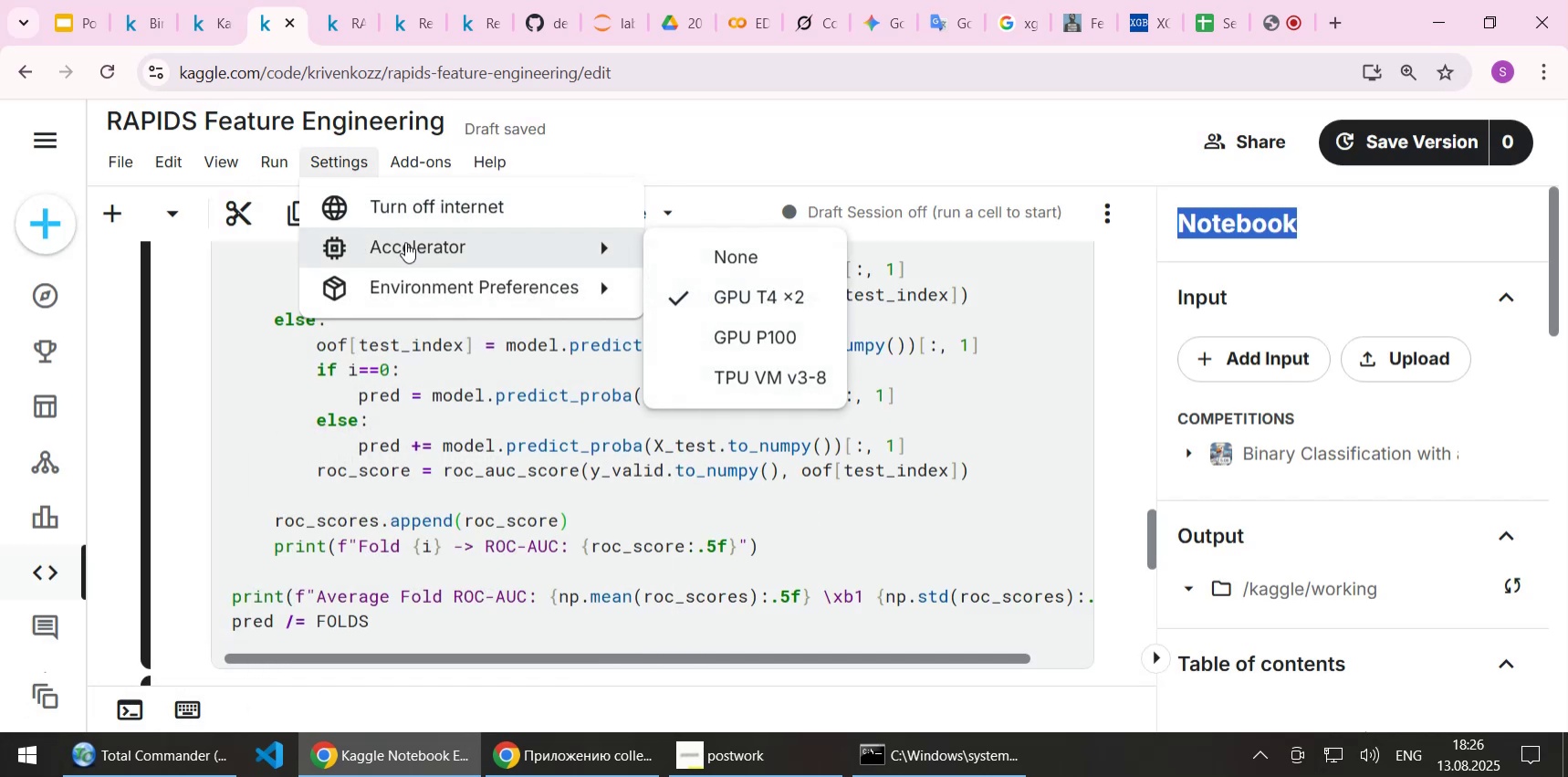 
left_click([780, 268])
 